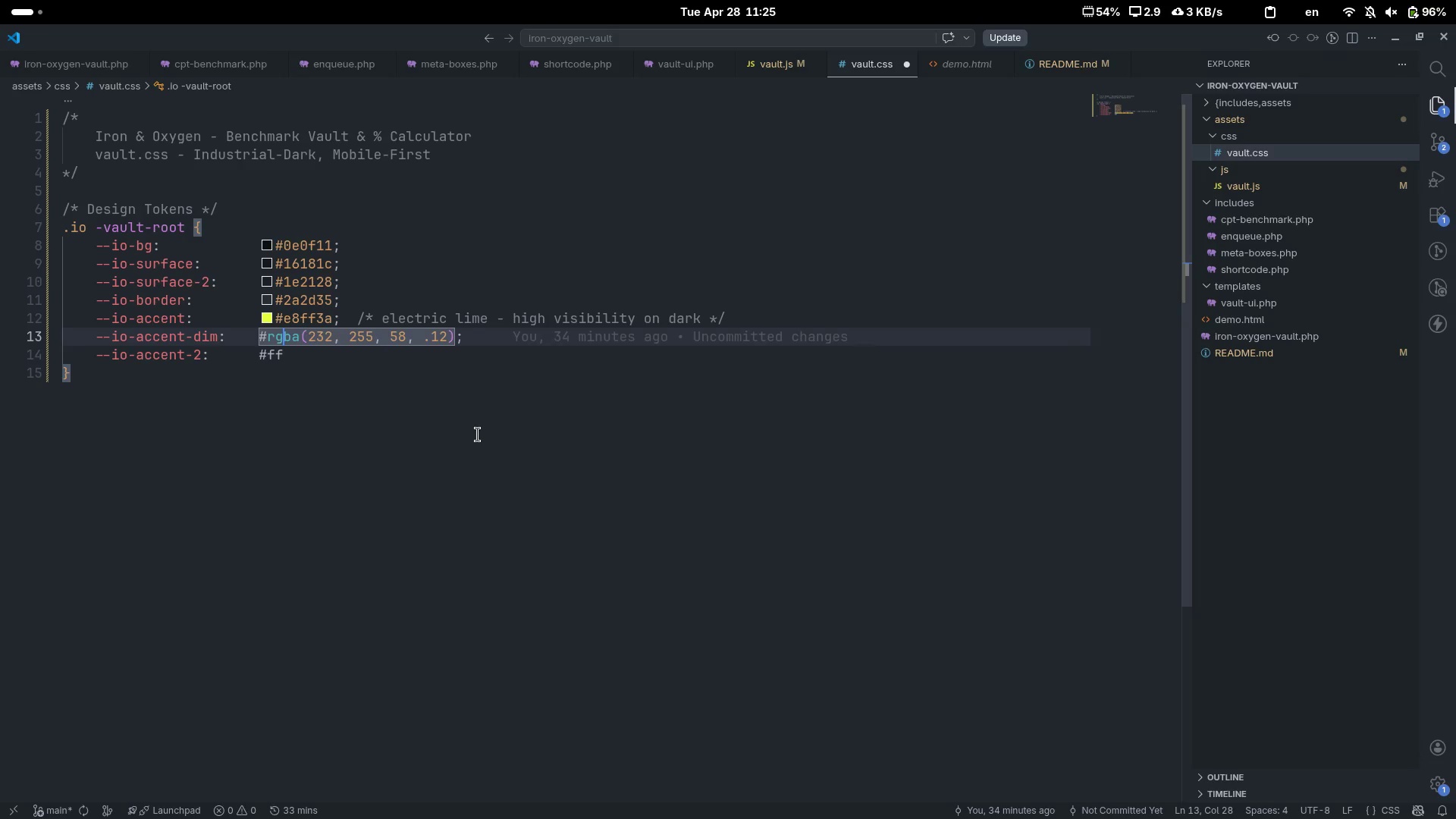 
key(ArrowLeft)
 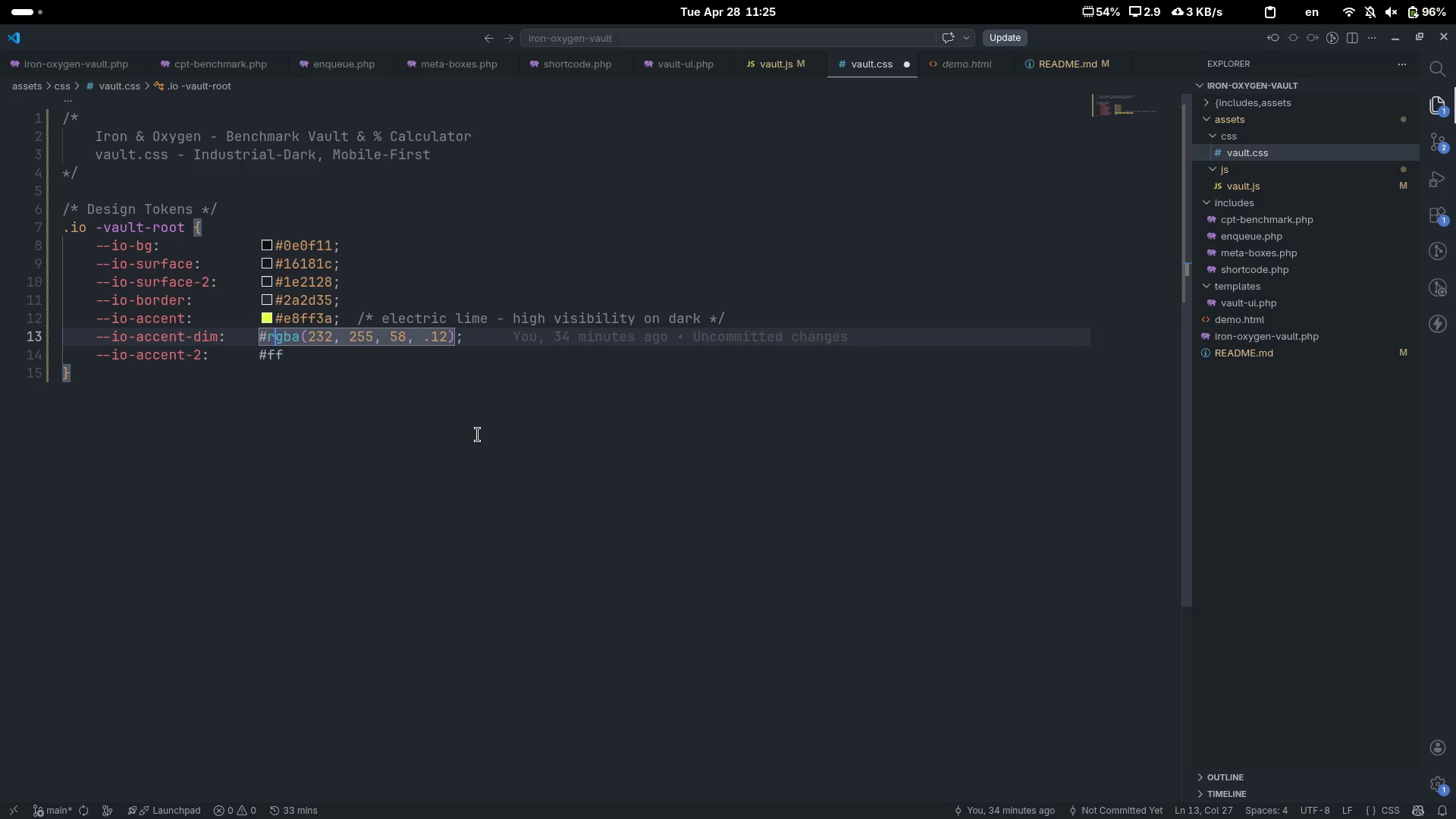 
key(ArrowLeft)
 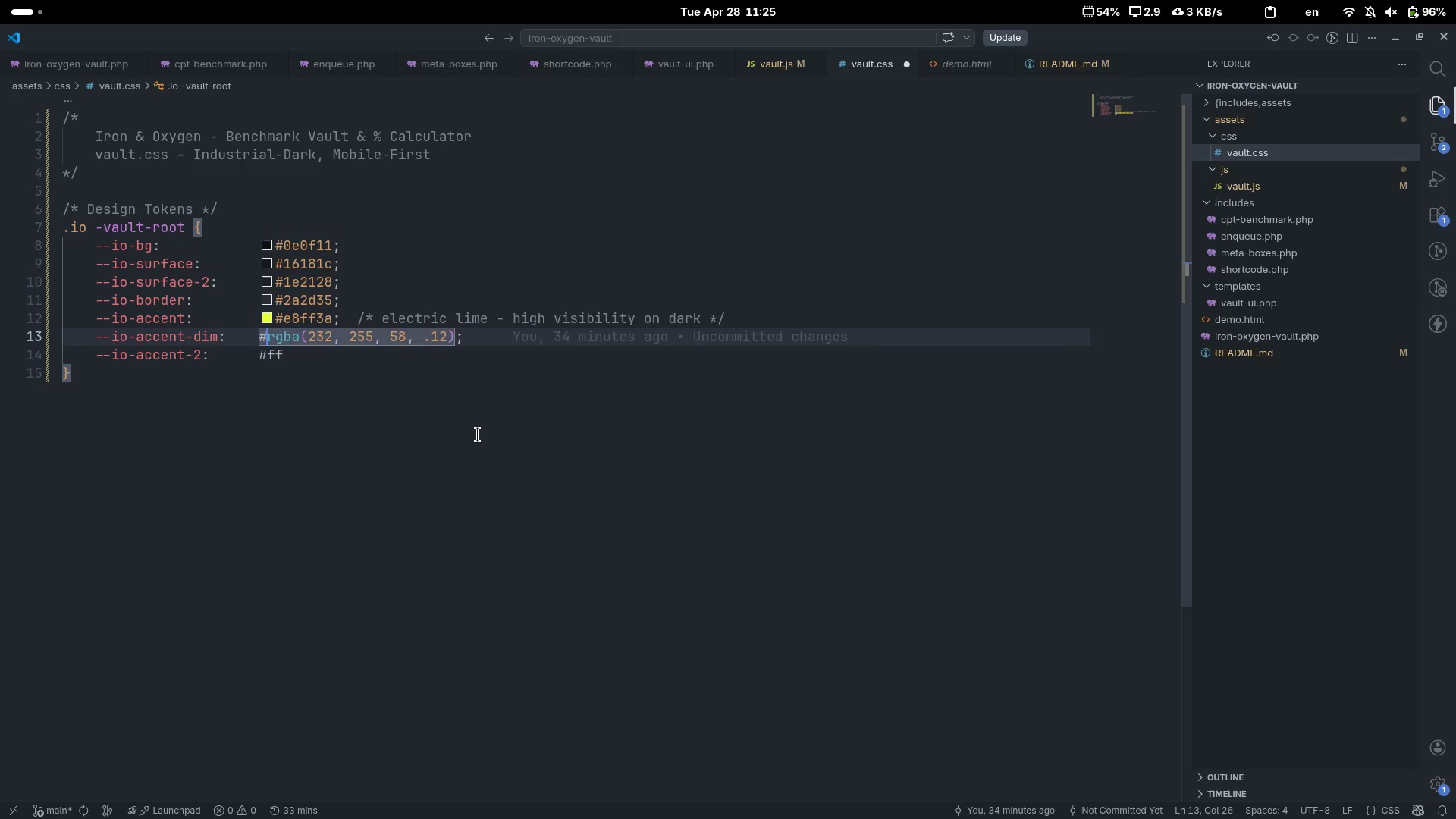 
key(Backspace)
 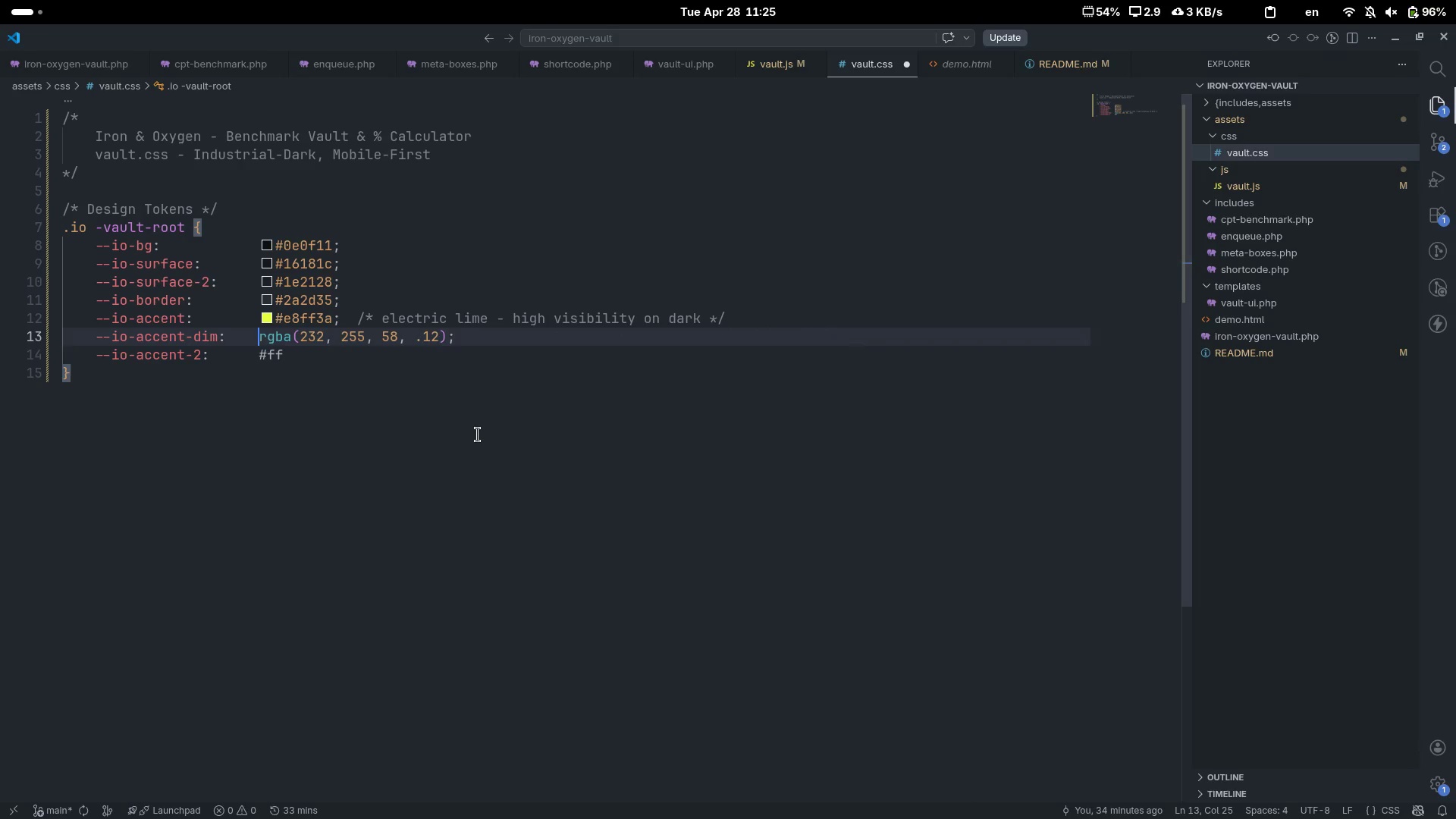 
key(ArrowDown)
 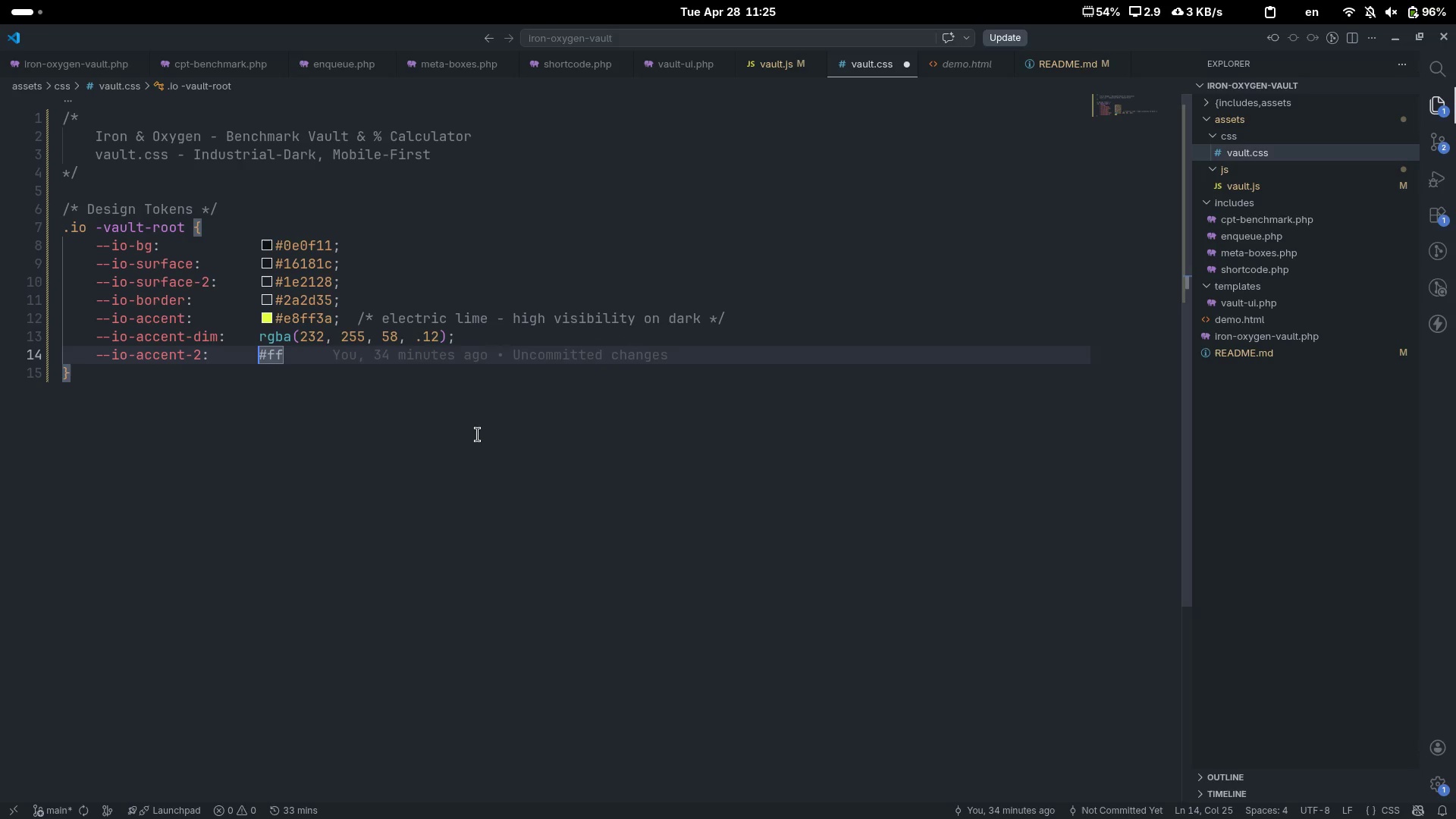 
key(Control+ControlLeft)
 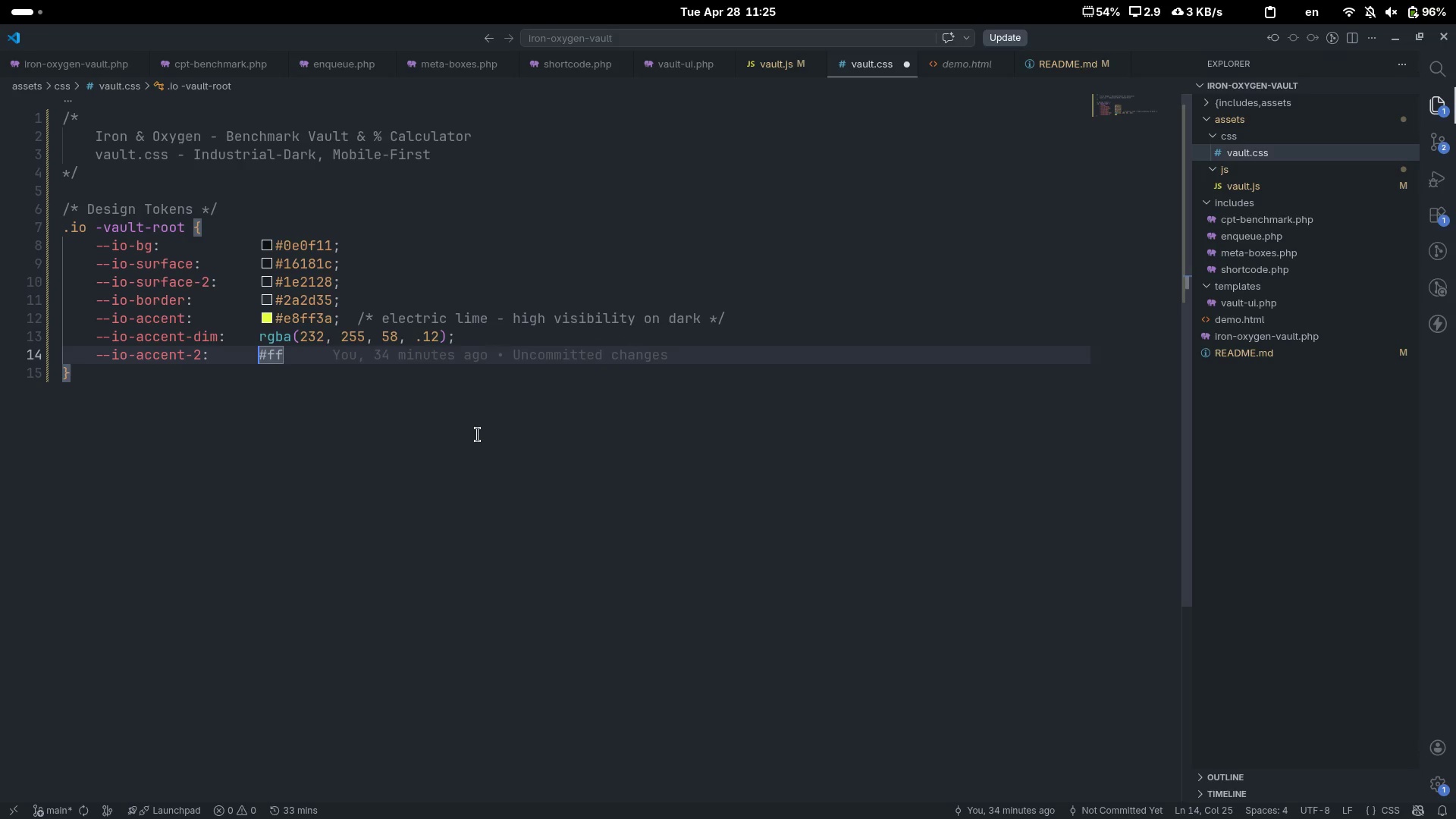 
key(Control+ArrowRight)
 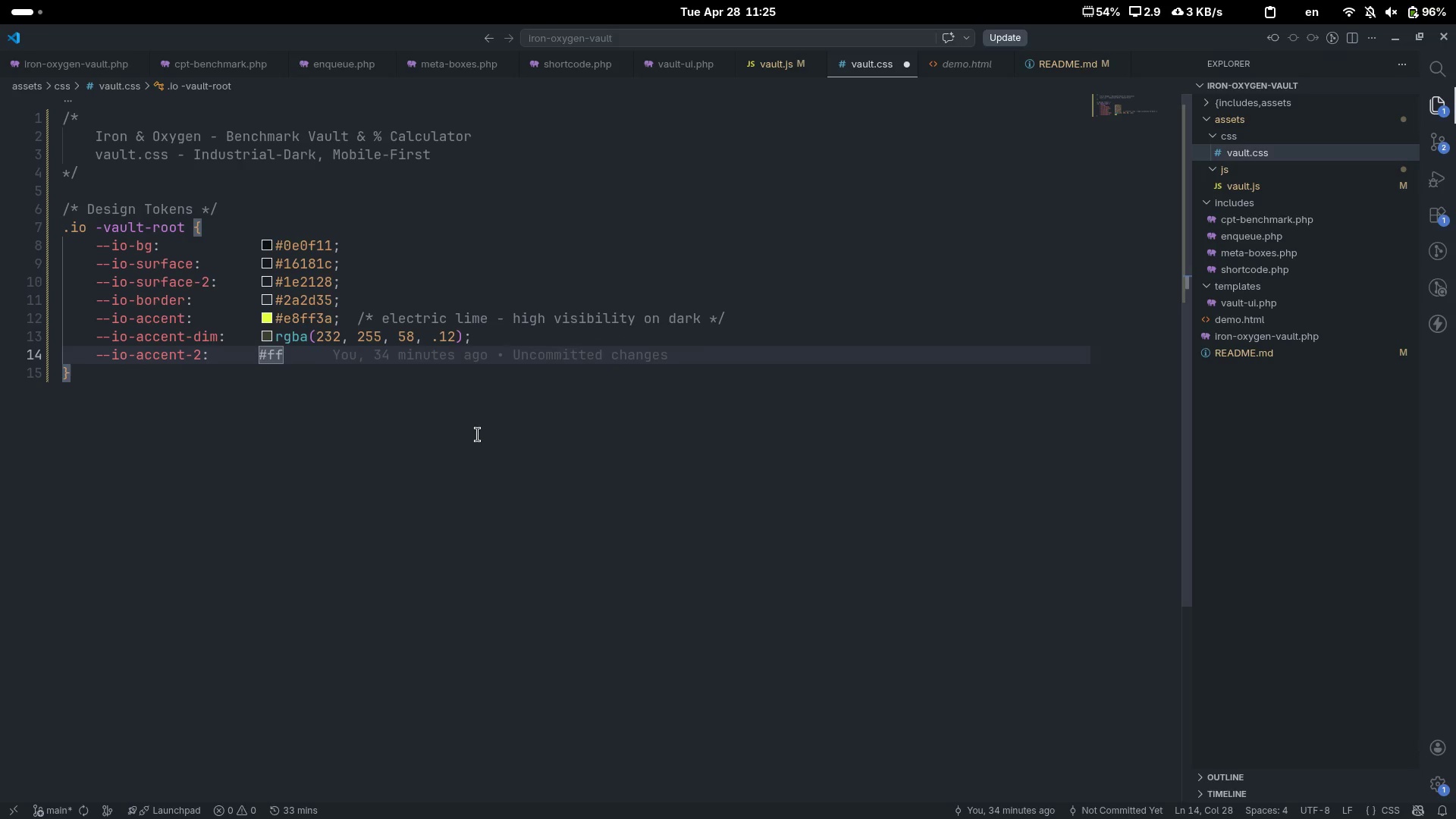 
type(5630;)
 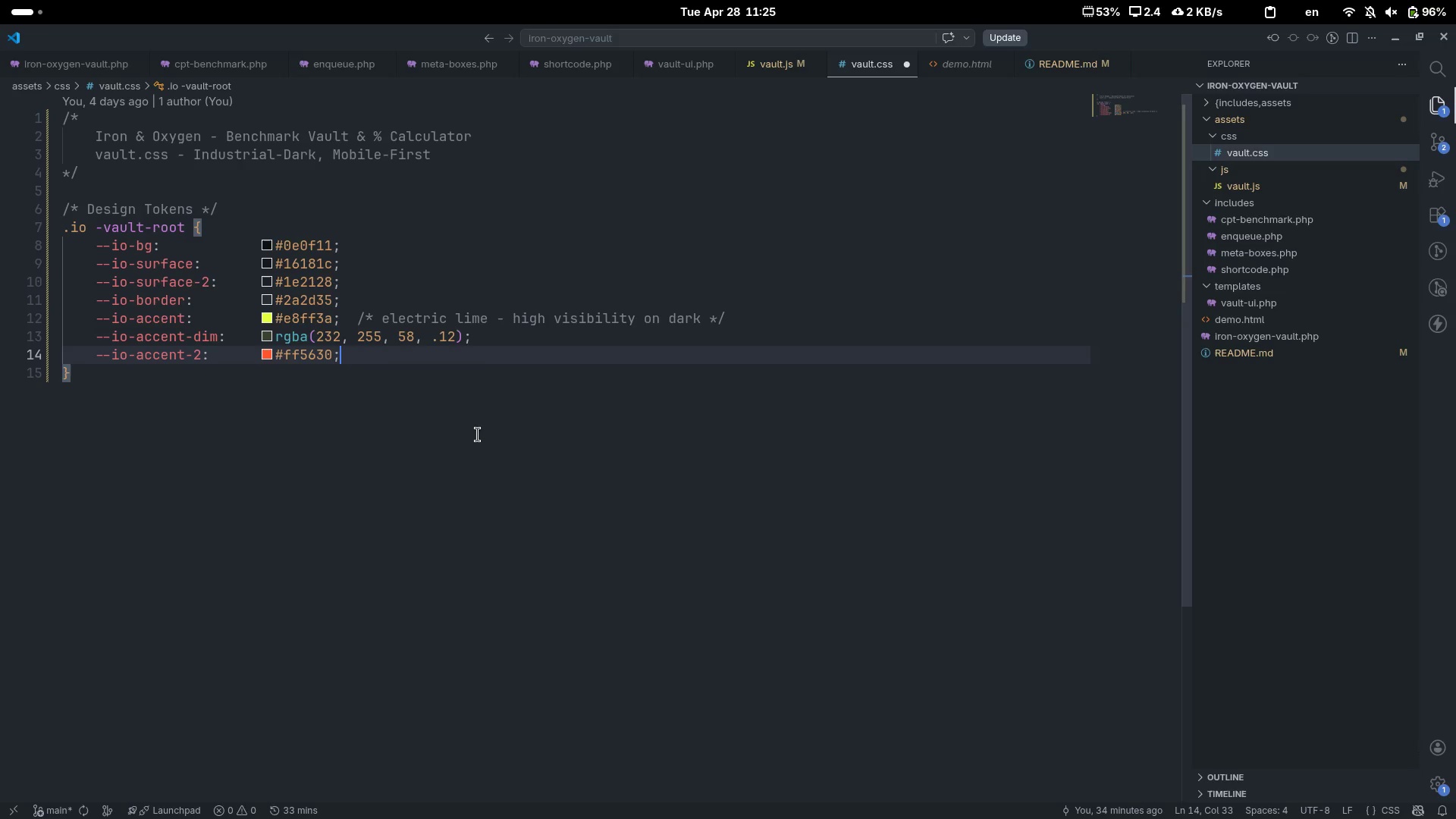 
wait(28.53)
 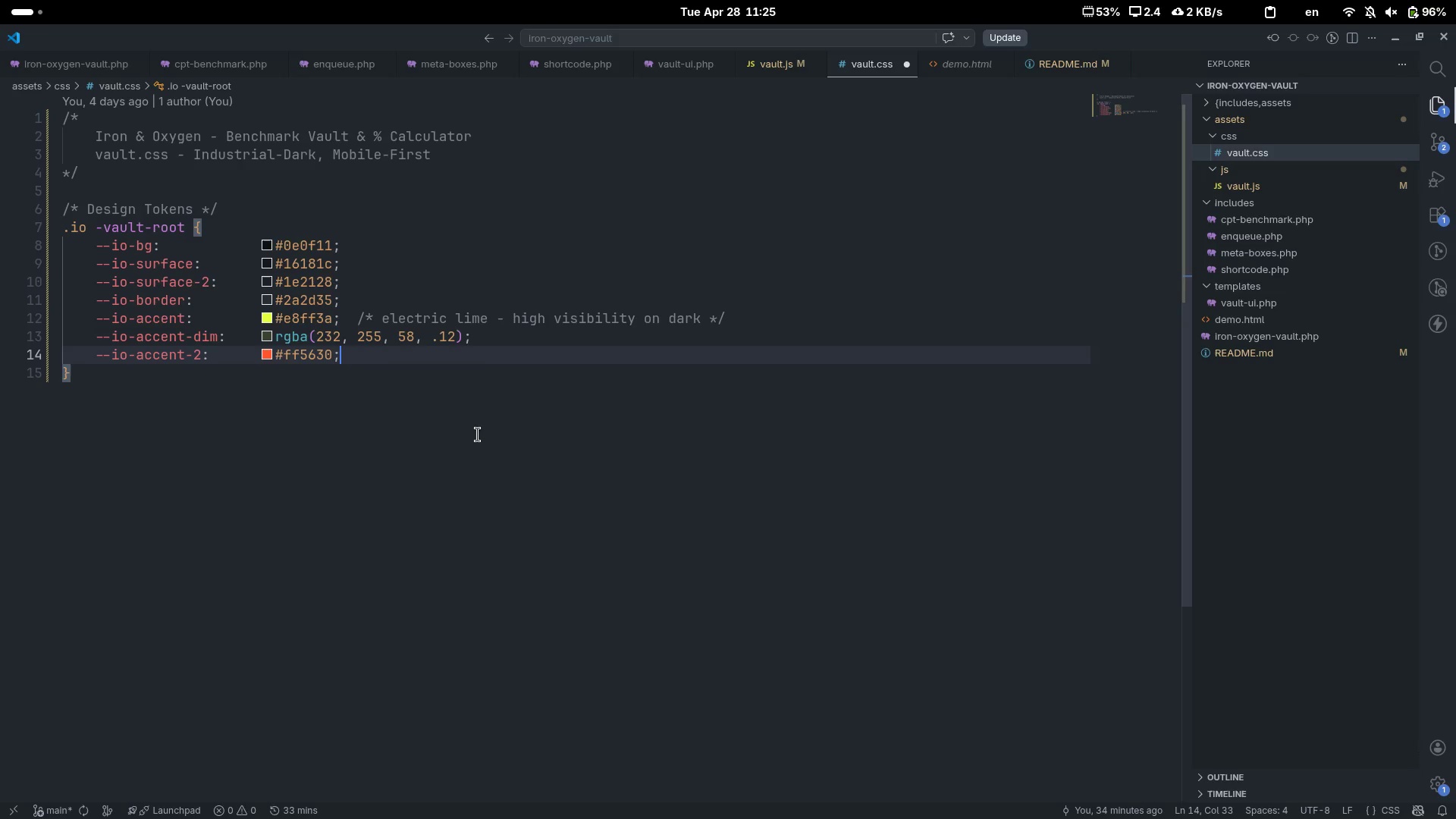 
key(Enter)
 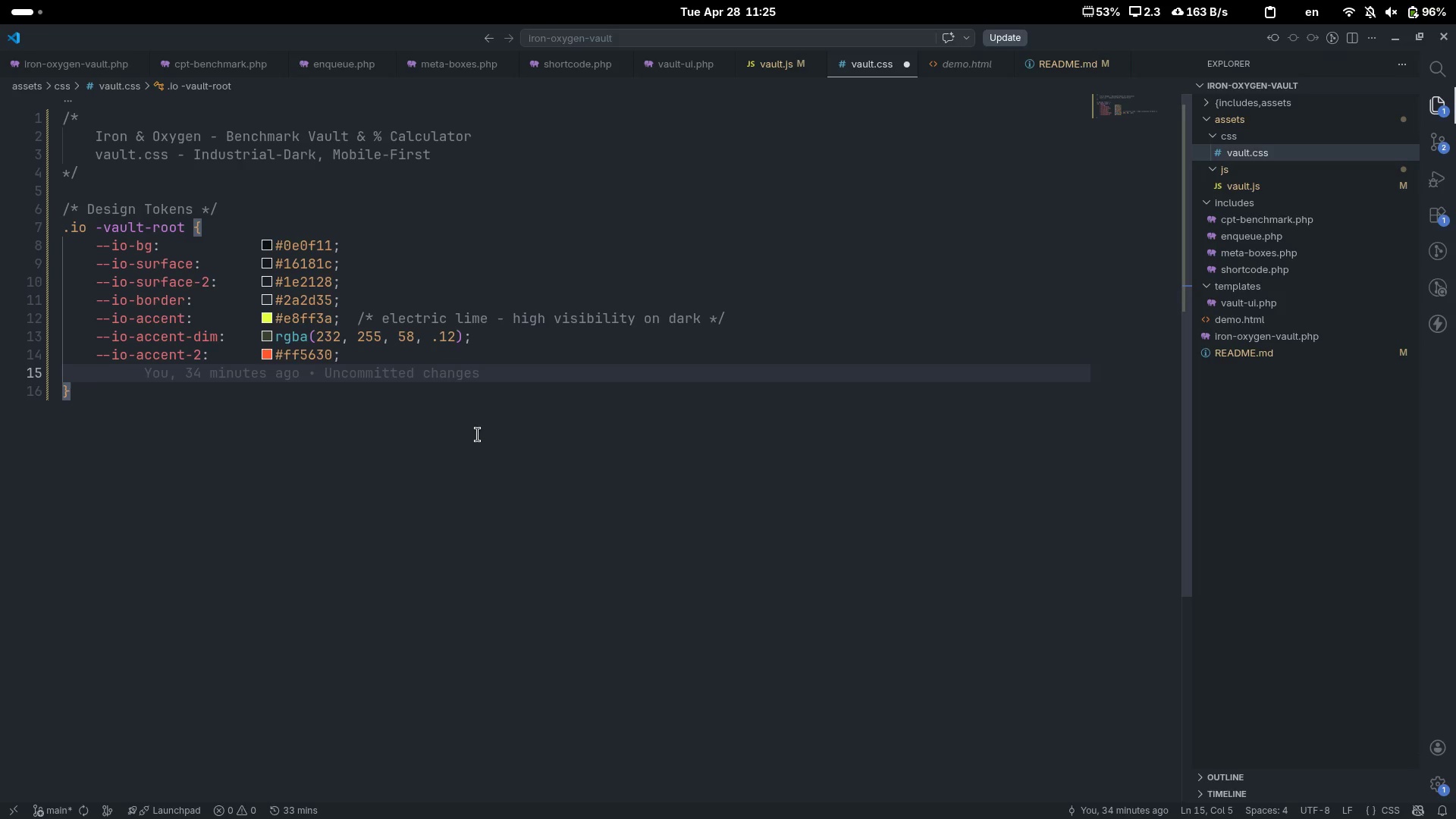 
type(--o)
key(Backspace)
type(io-)
 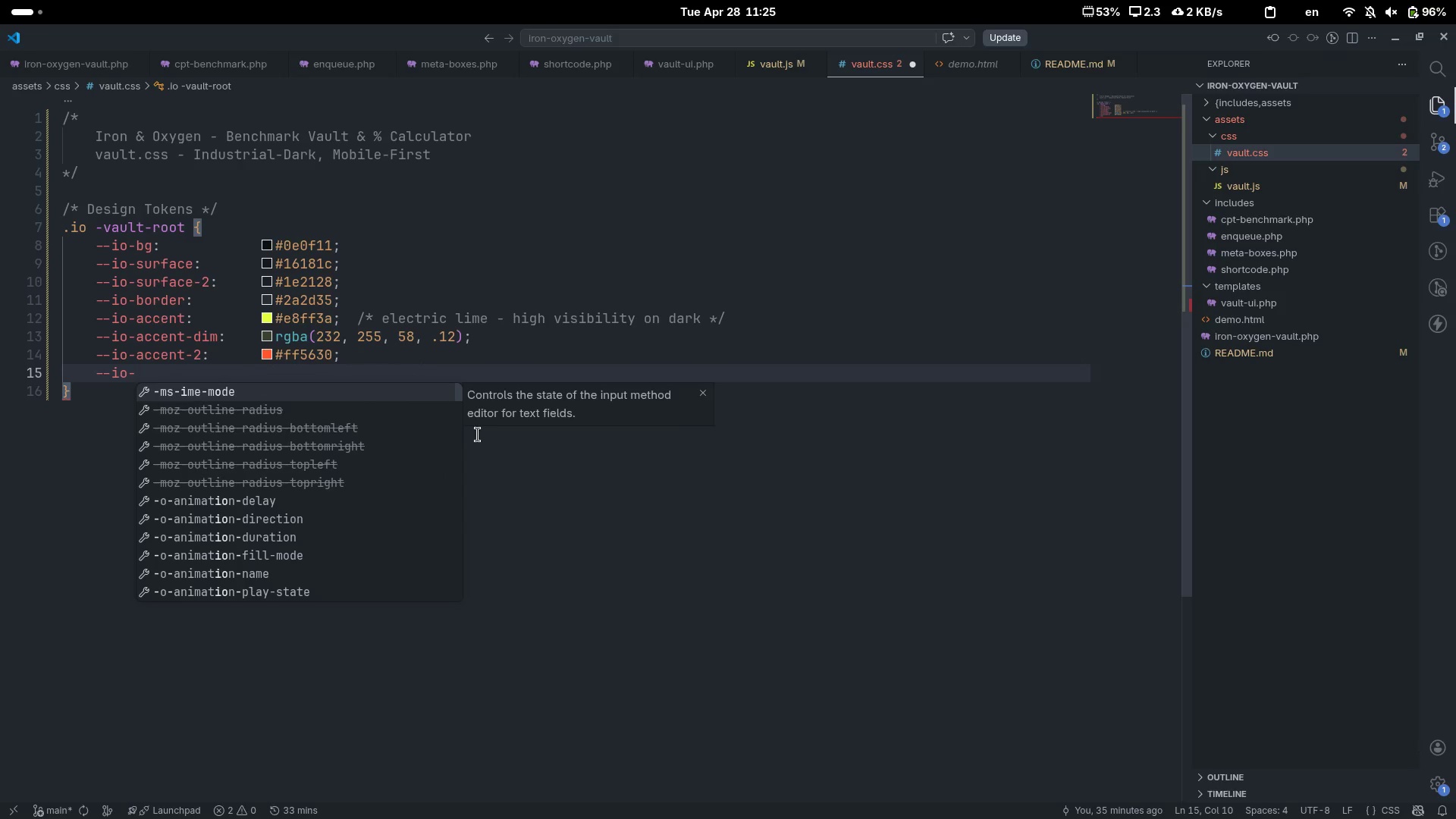 
type(text:)
key(Tab)
key(Tab)
key(Tab)
 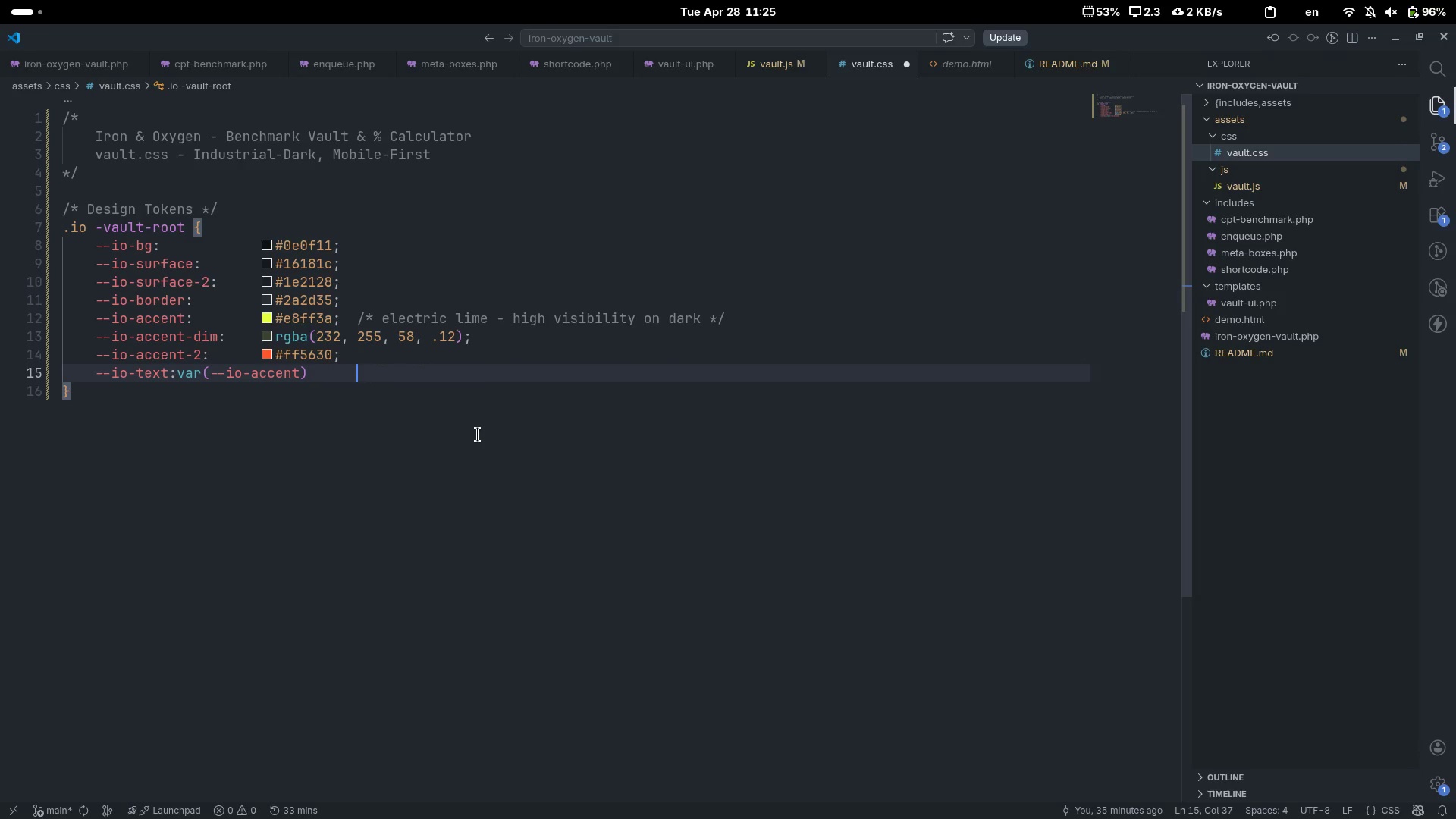 
hold_key(key=Z, duration=0.4)
 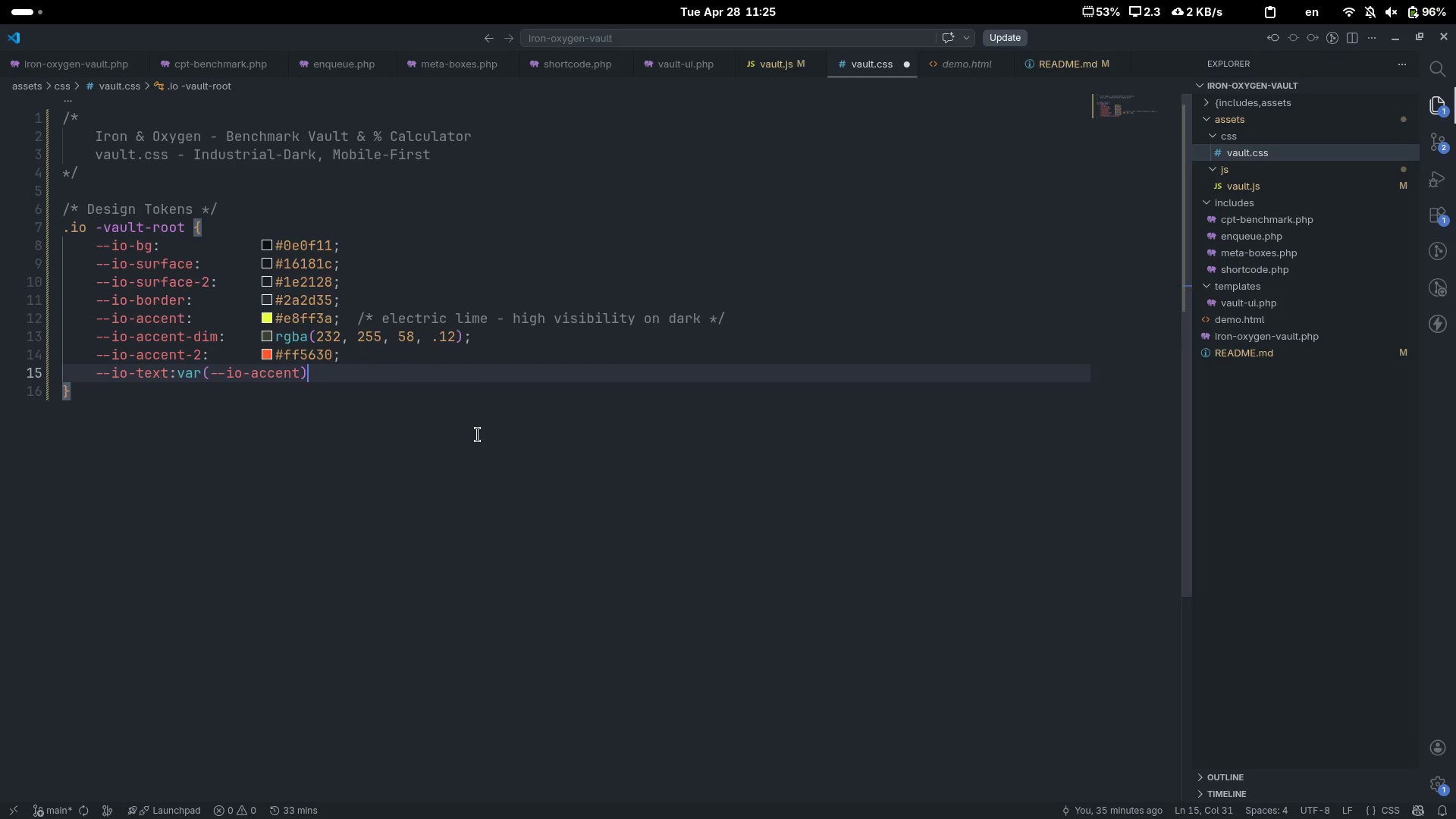 
key(Control+Z)
 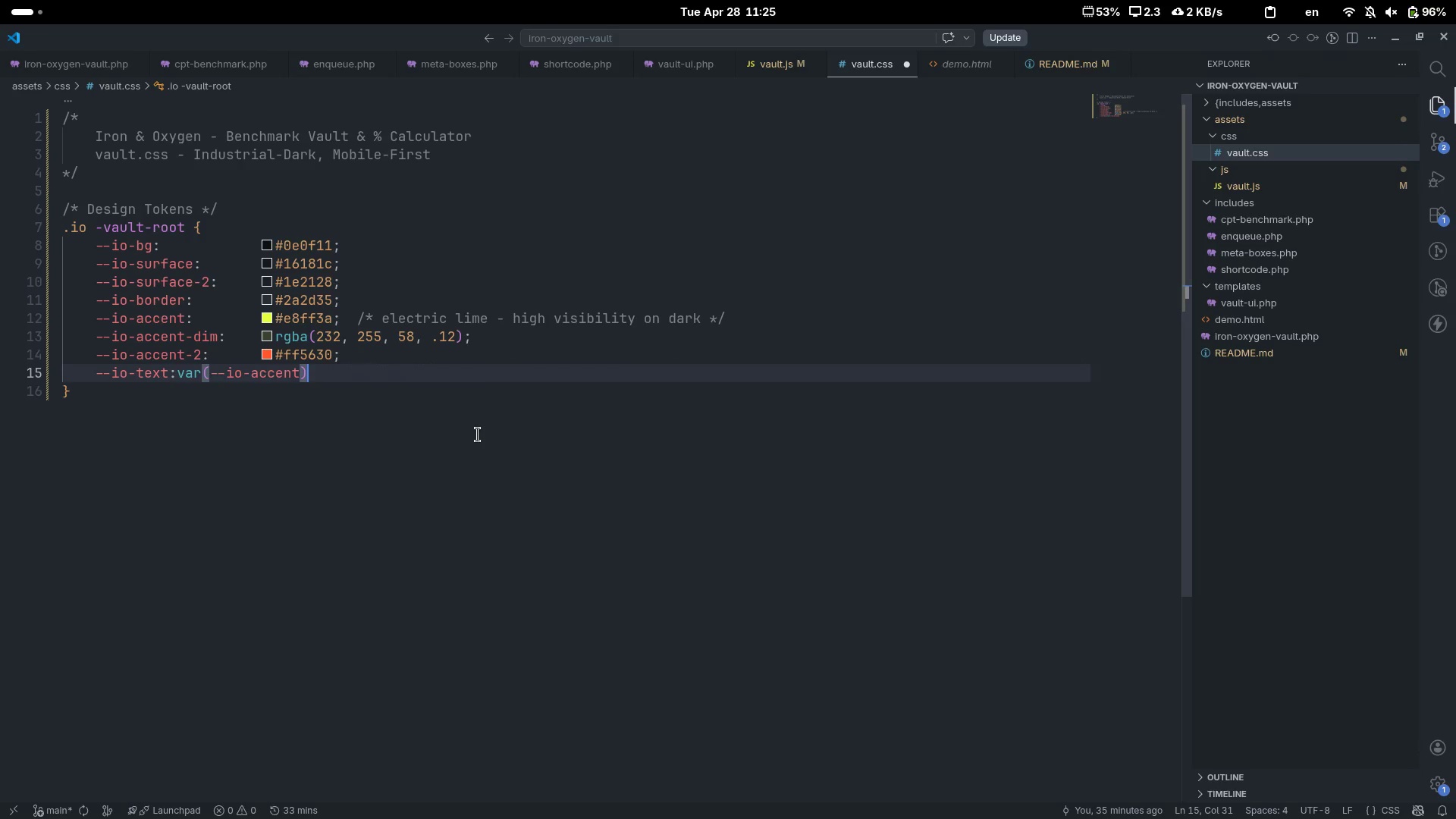 
key(Control+Z)
 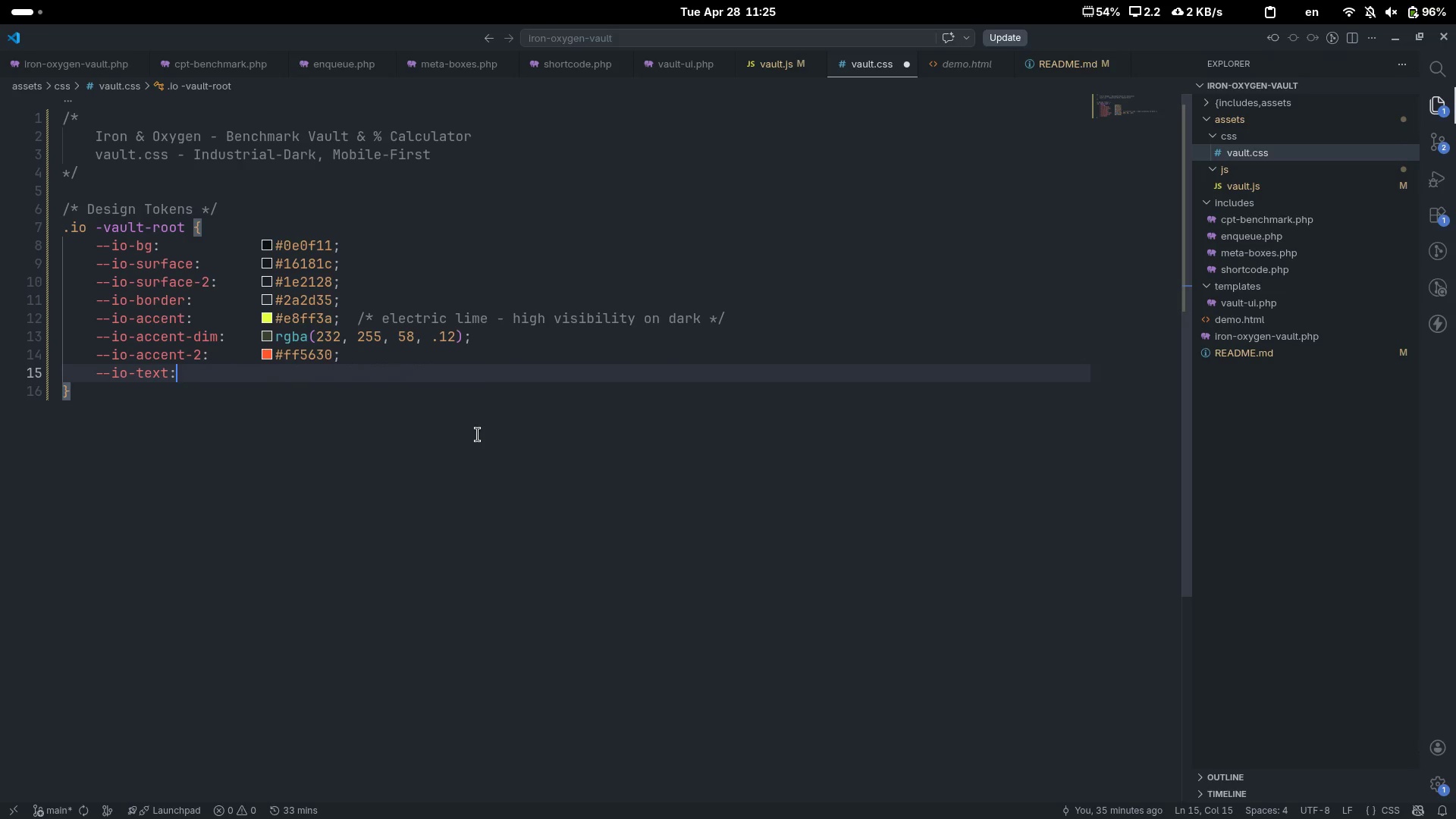 
key(Space)
 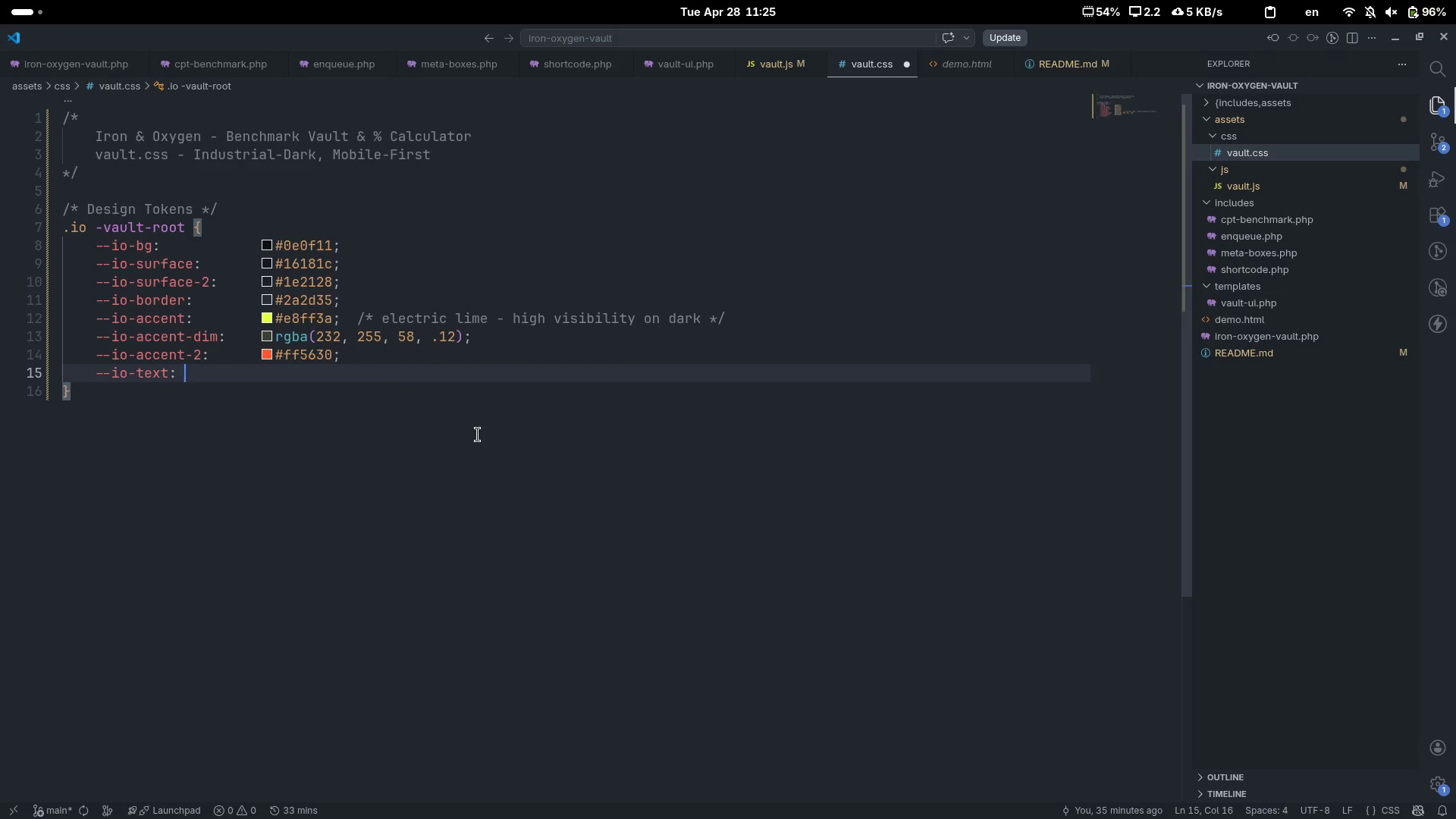 
key(Tab)
 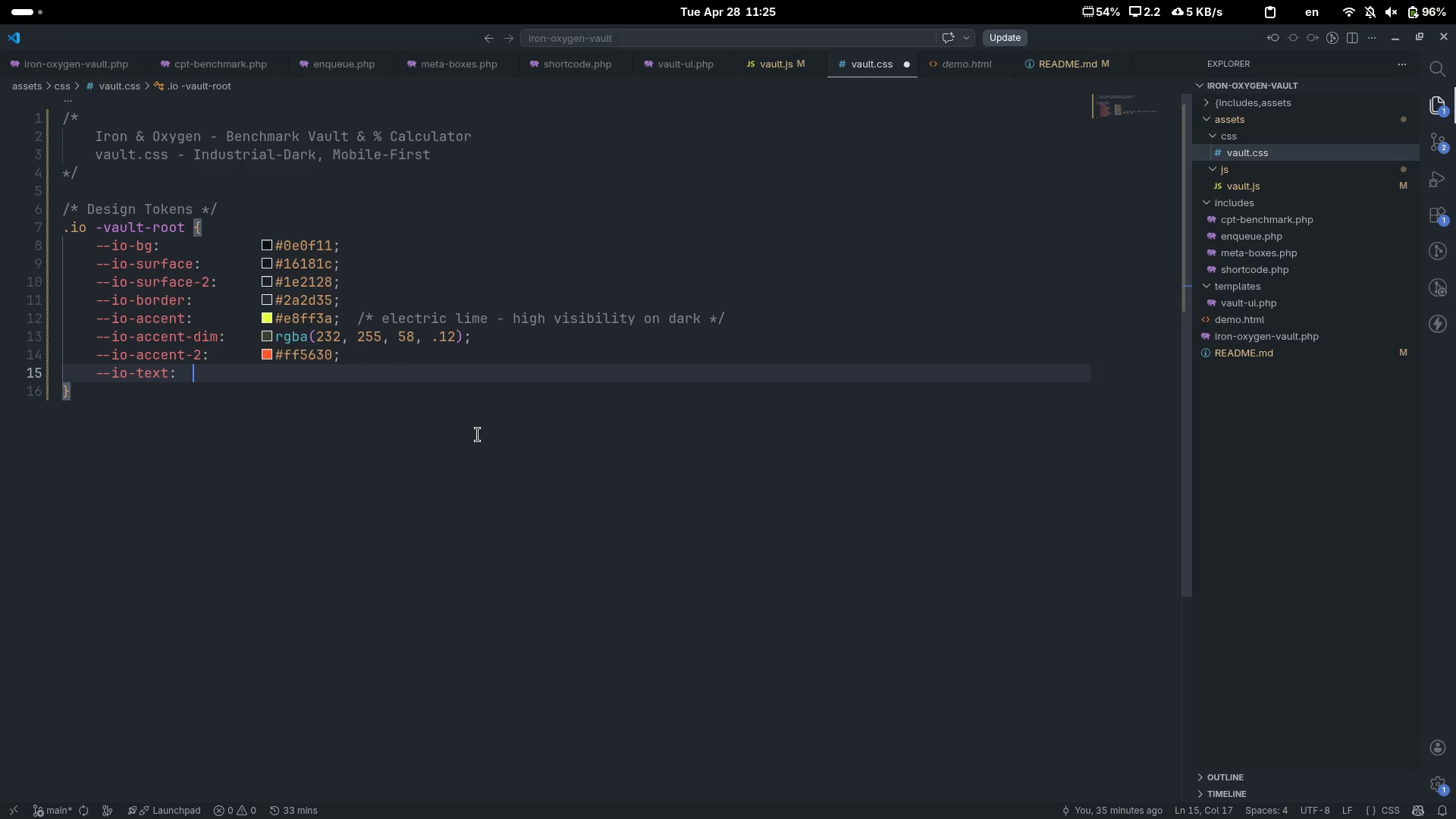 
key(Tab)
 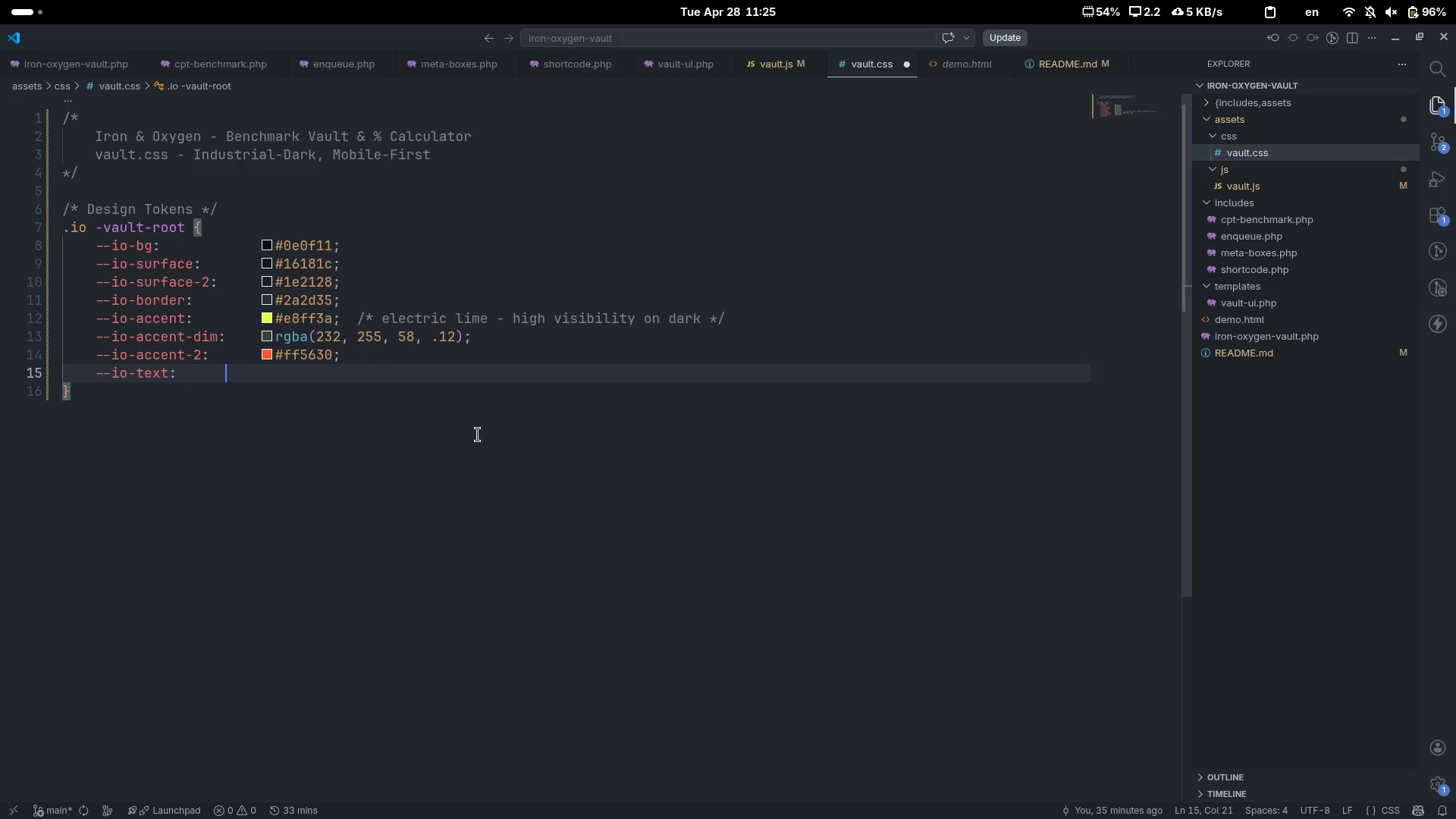 
key(Tab)
 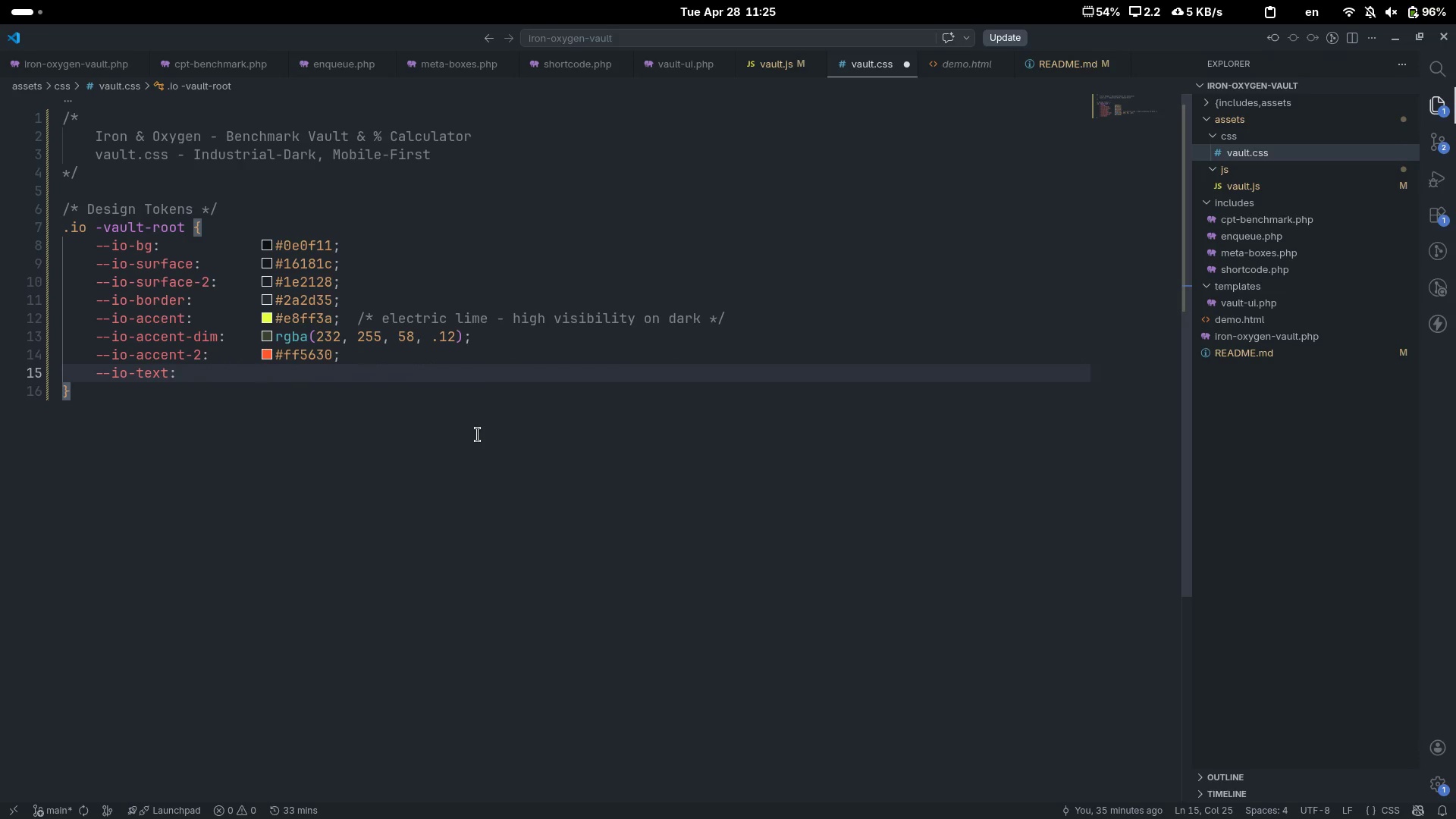 
key(Shift+3)
 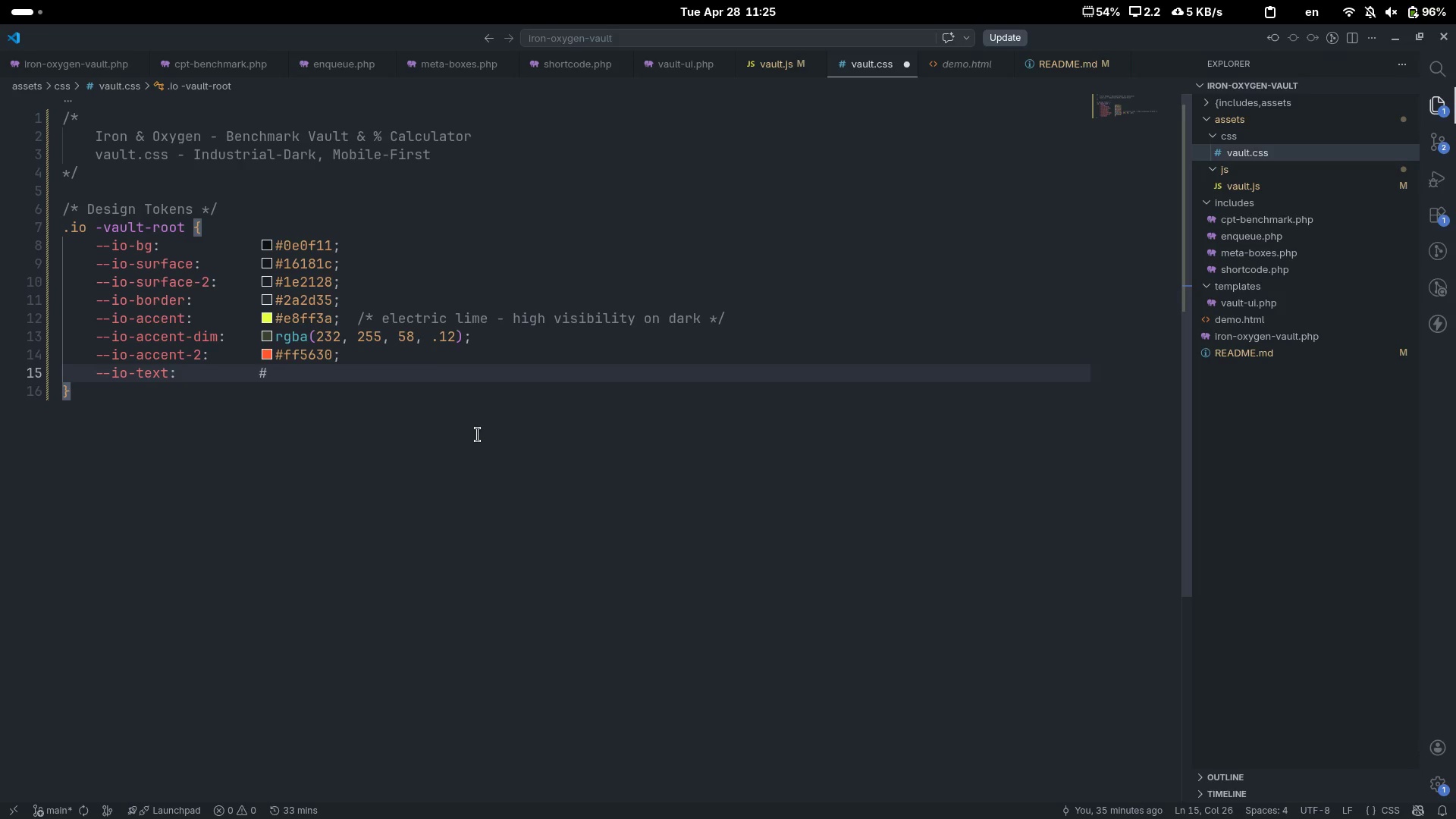 
type(f0f2f5;)
 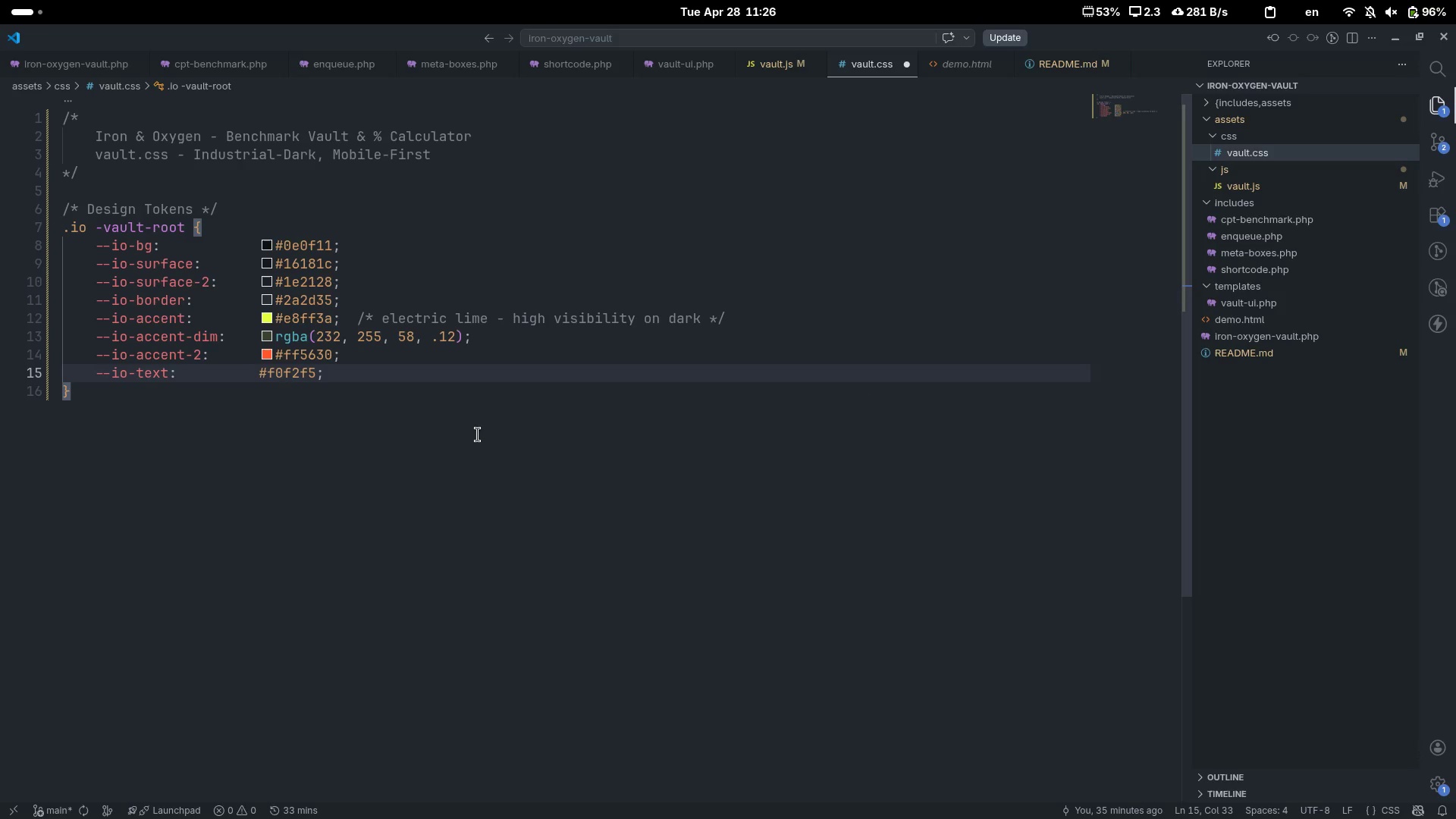 
key(Enter)
 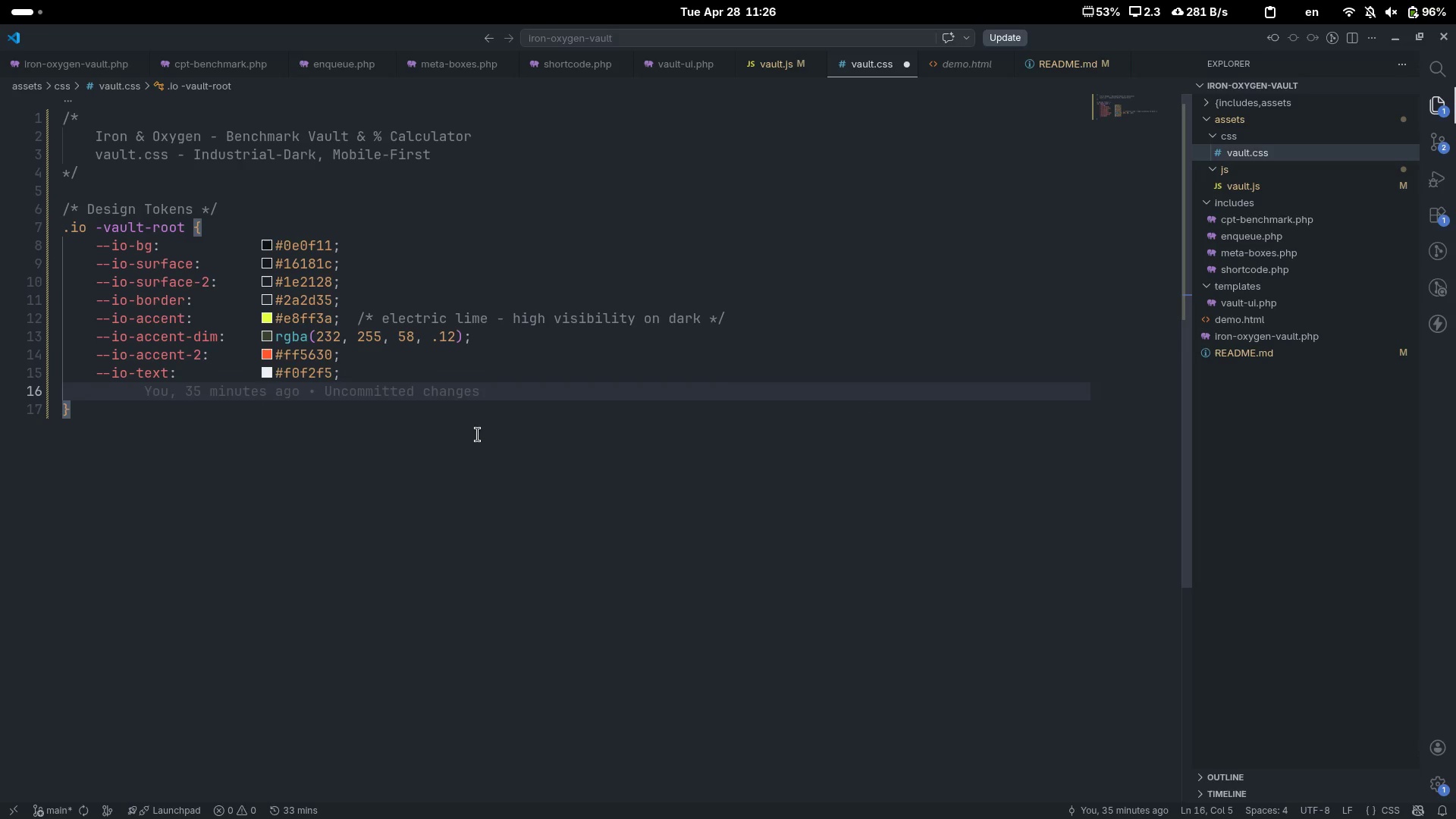 
type(--io-text-muted:)
key(Escape)
key(Tab)
type(#)
 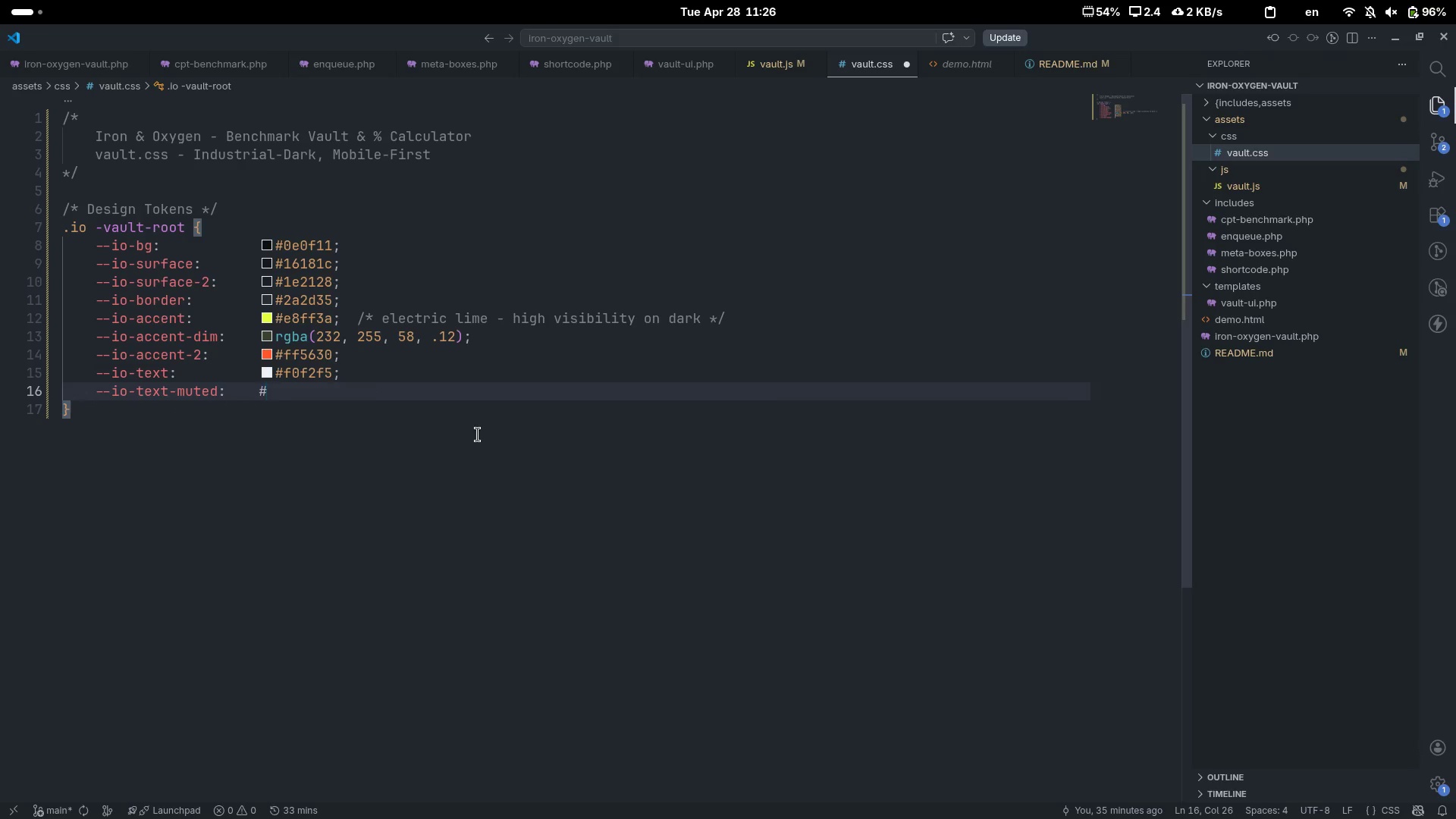 
wait(15.76)
 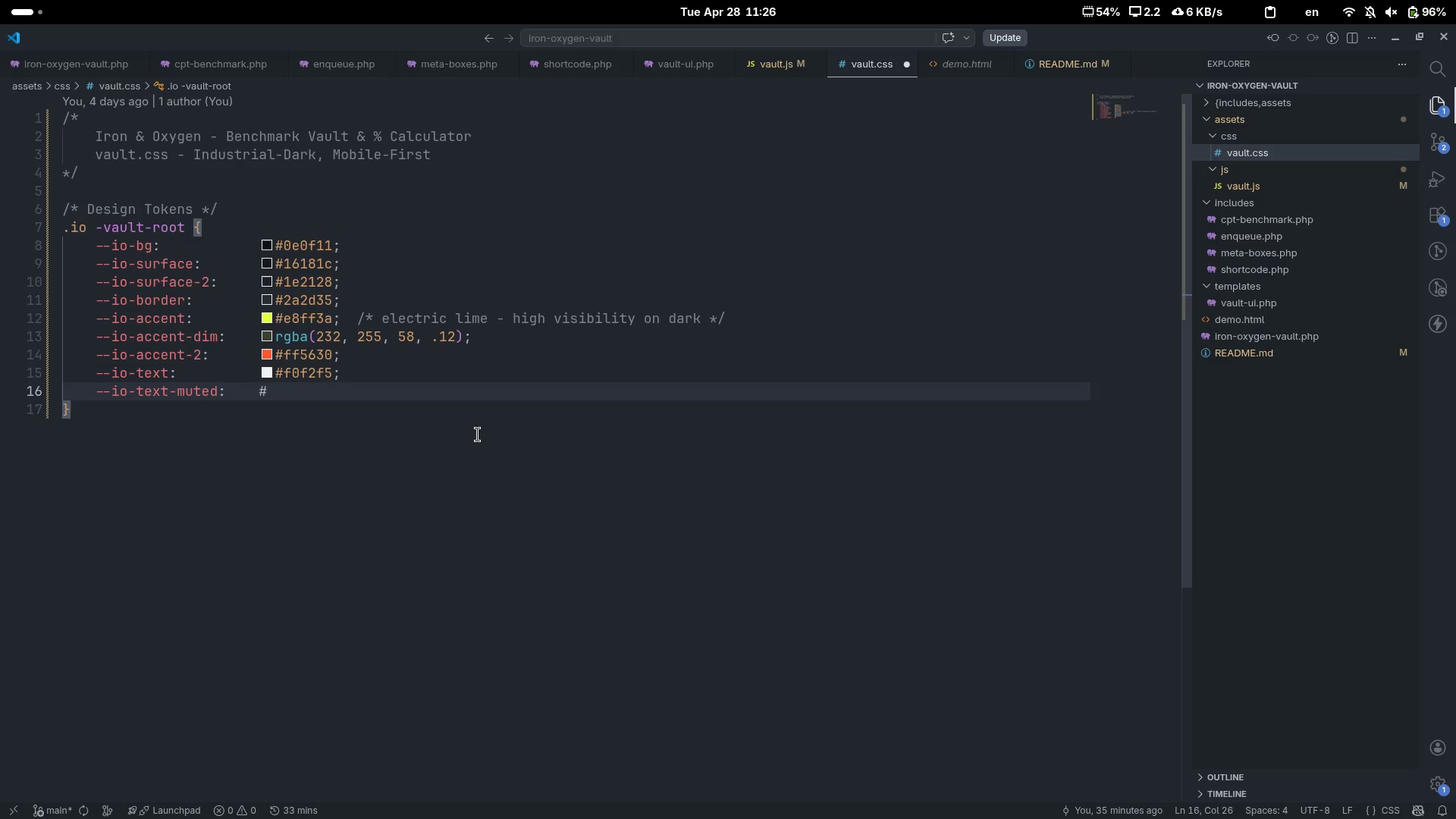 
type(7a8099;)
 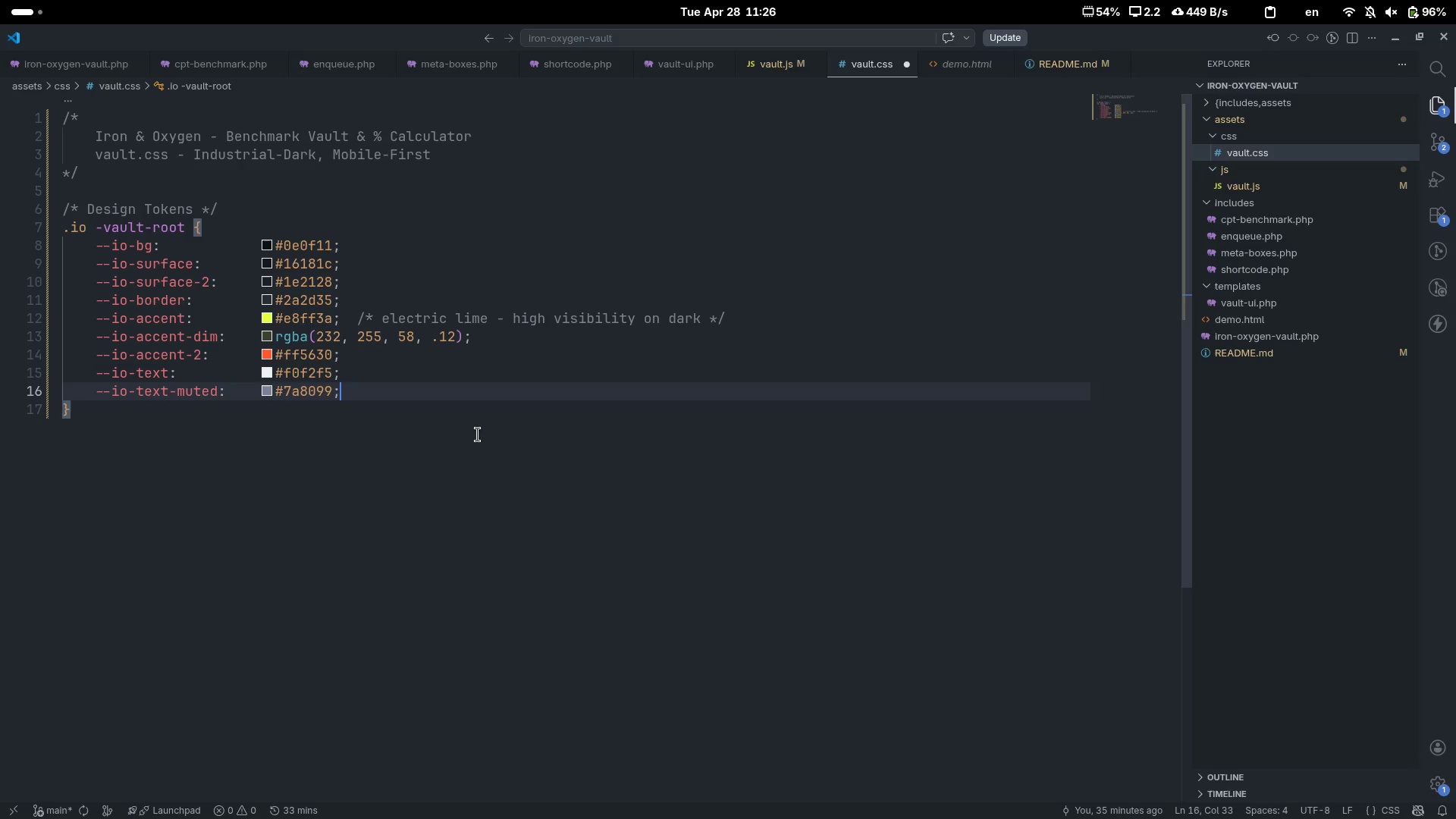 
key(Enter)
 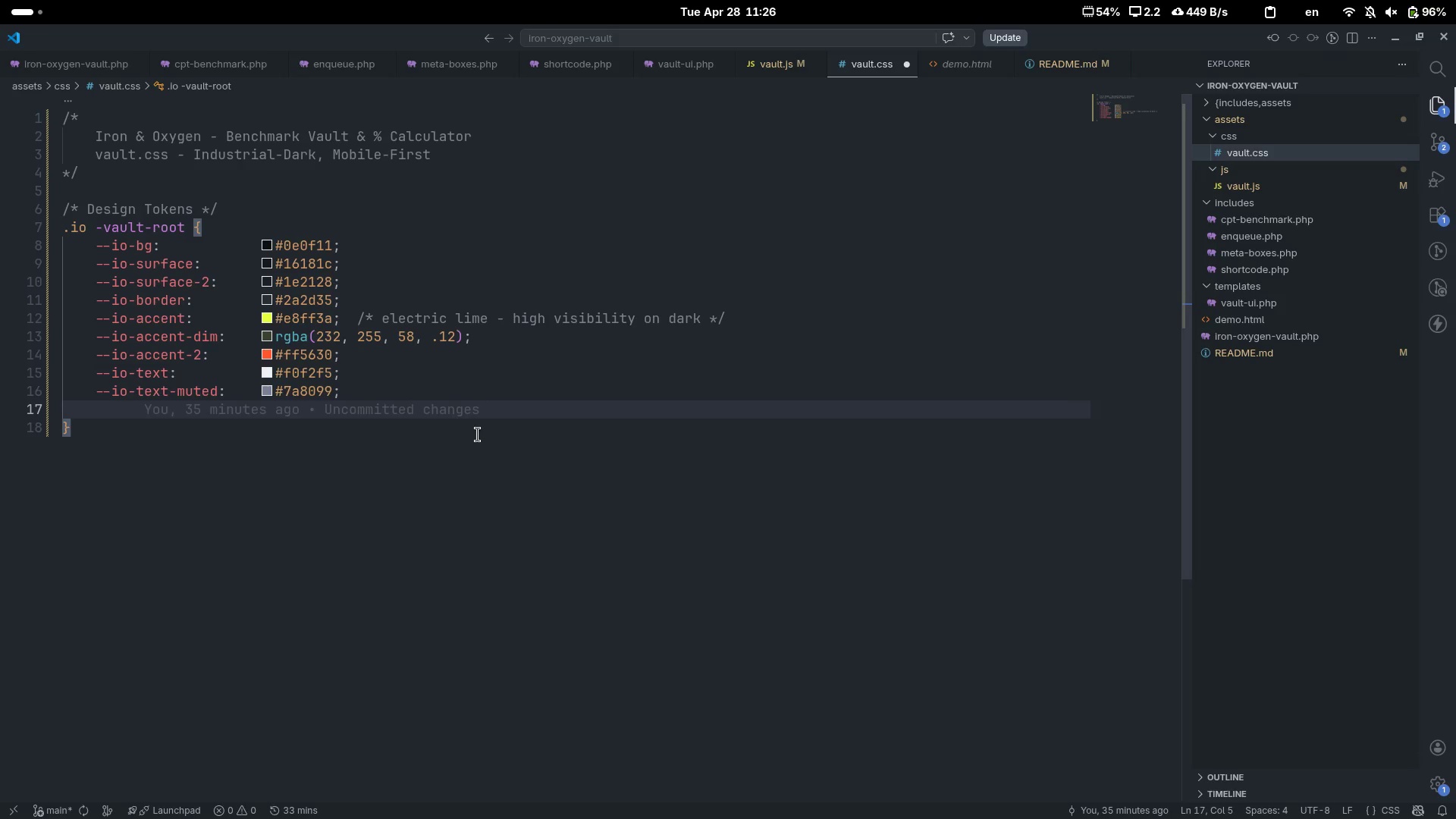 
type(--io-)
 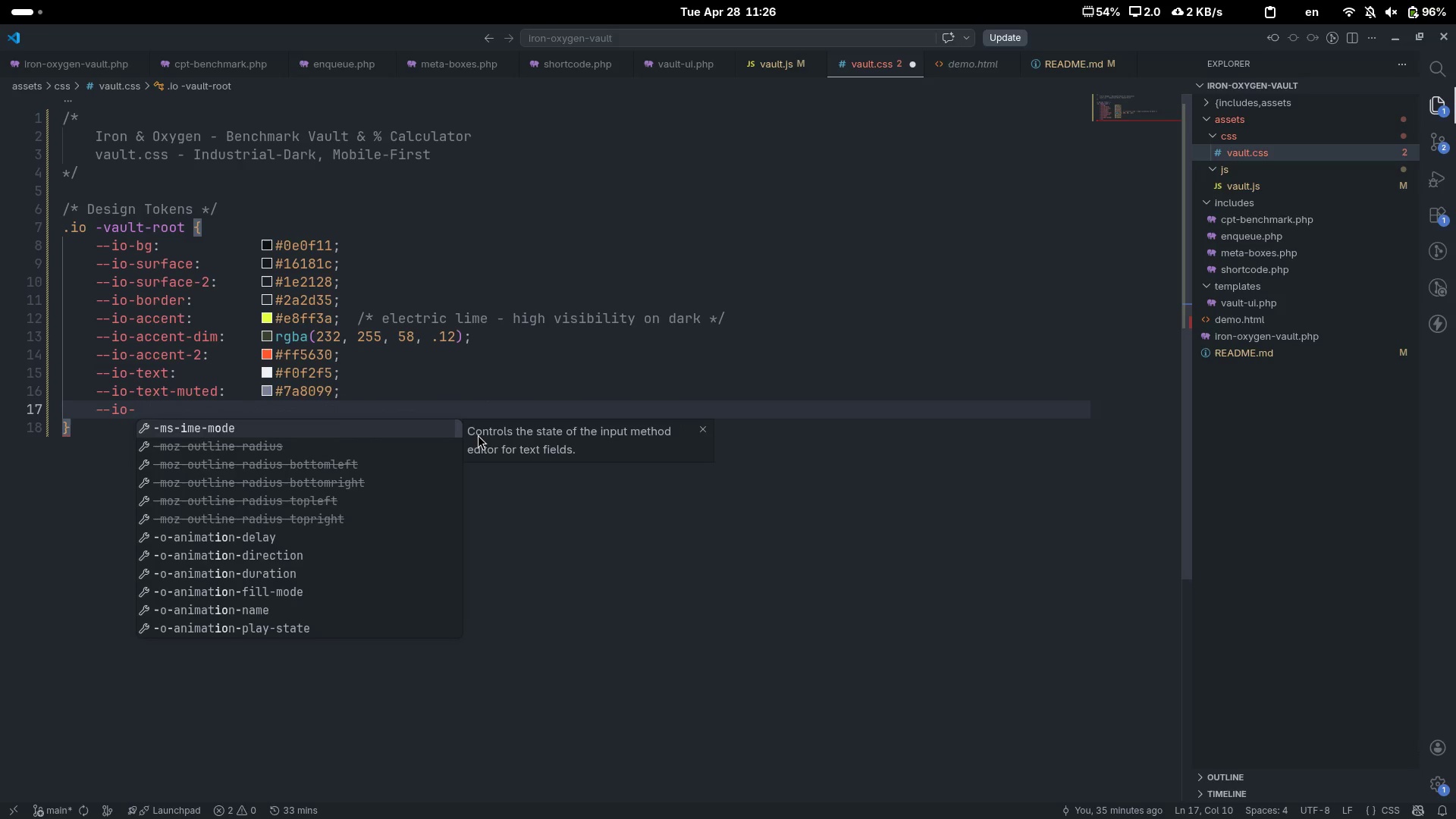 
type(text-dim:)
key(Escape)
type( )
key(Tab)
key(Tab)
type(#4a4f62)
 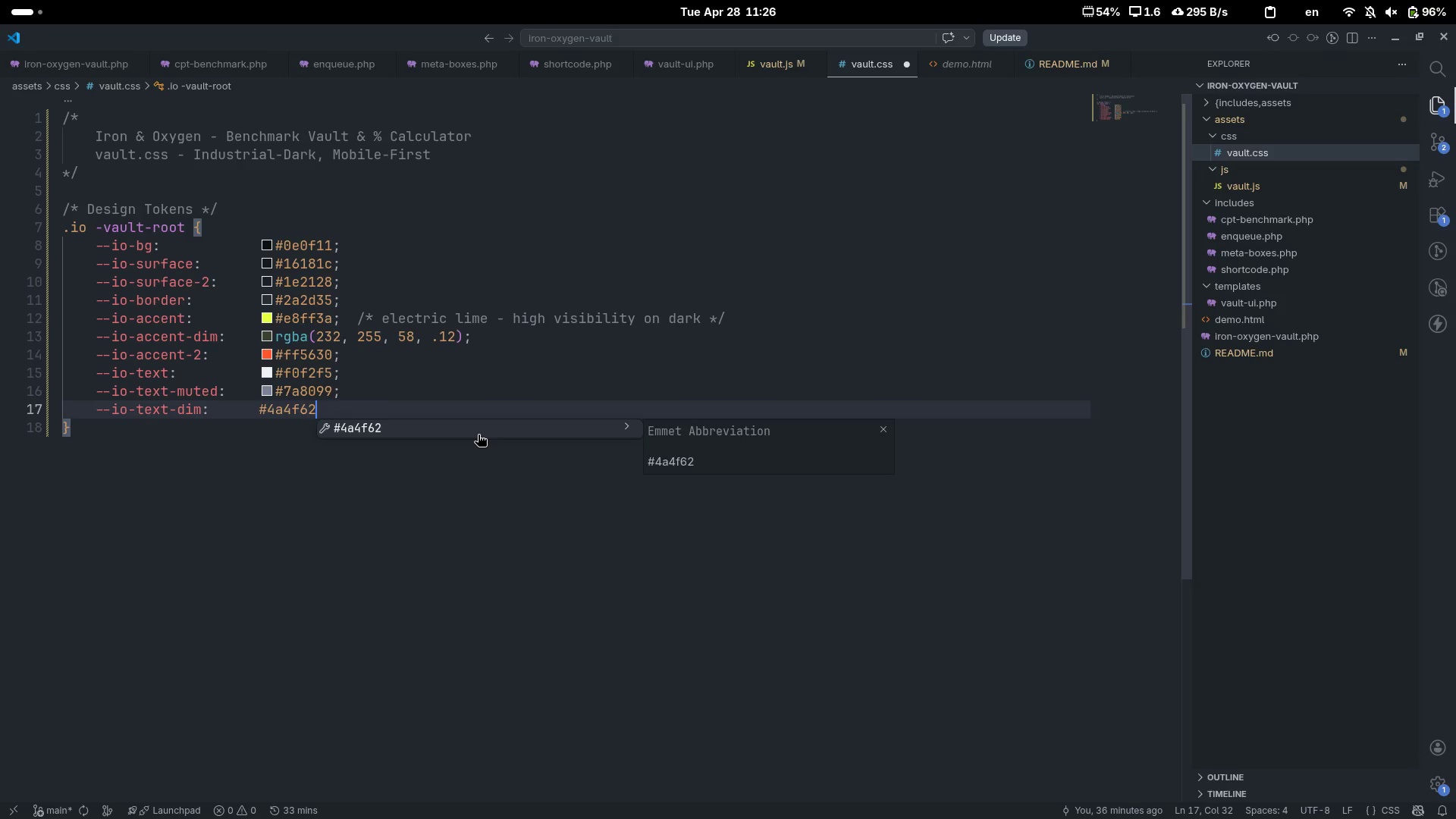 
key(Semicolon)
 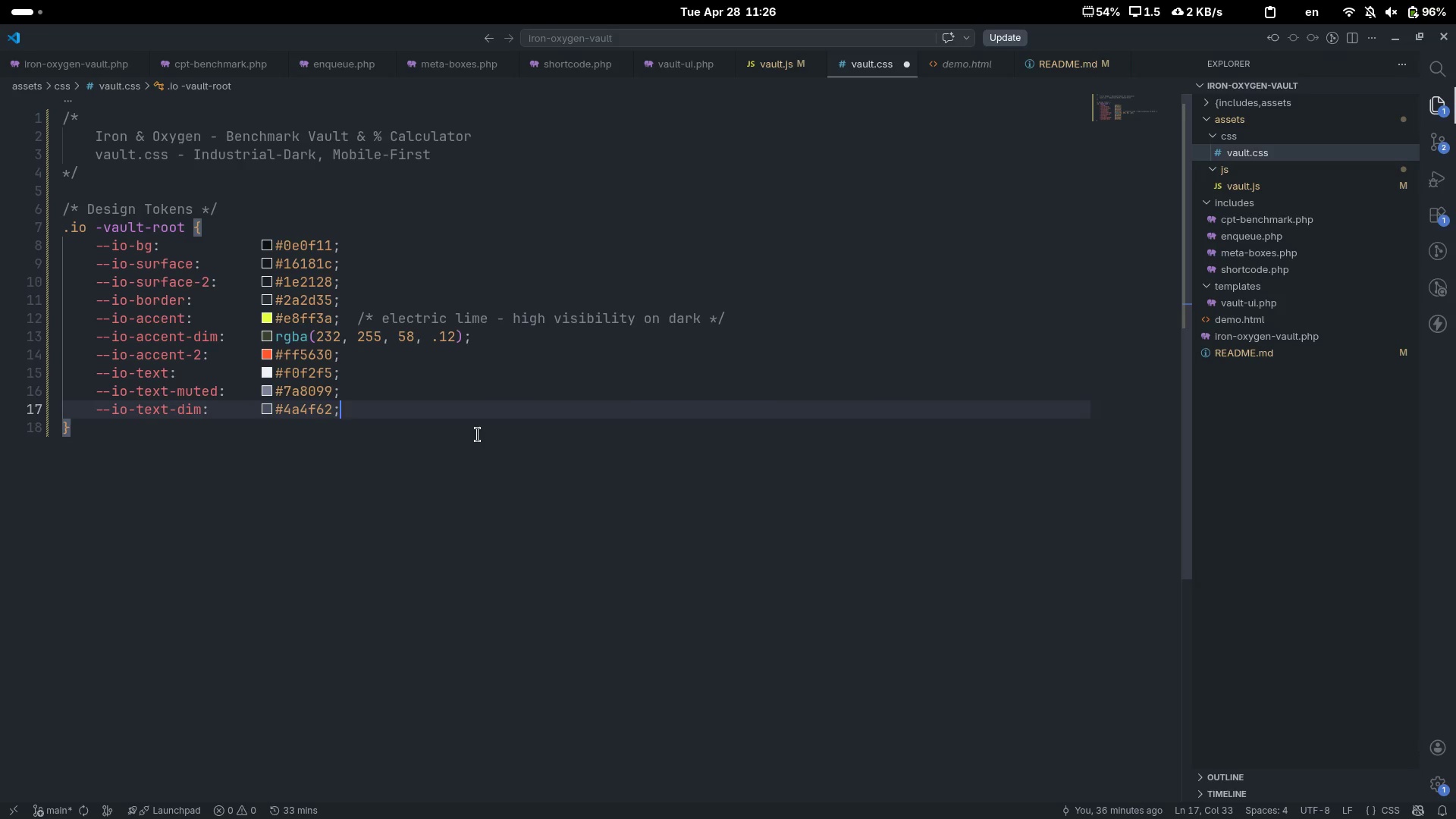 
key(Enter)
 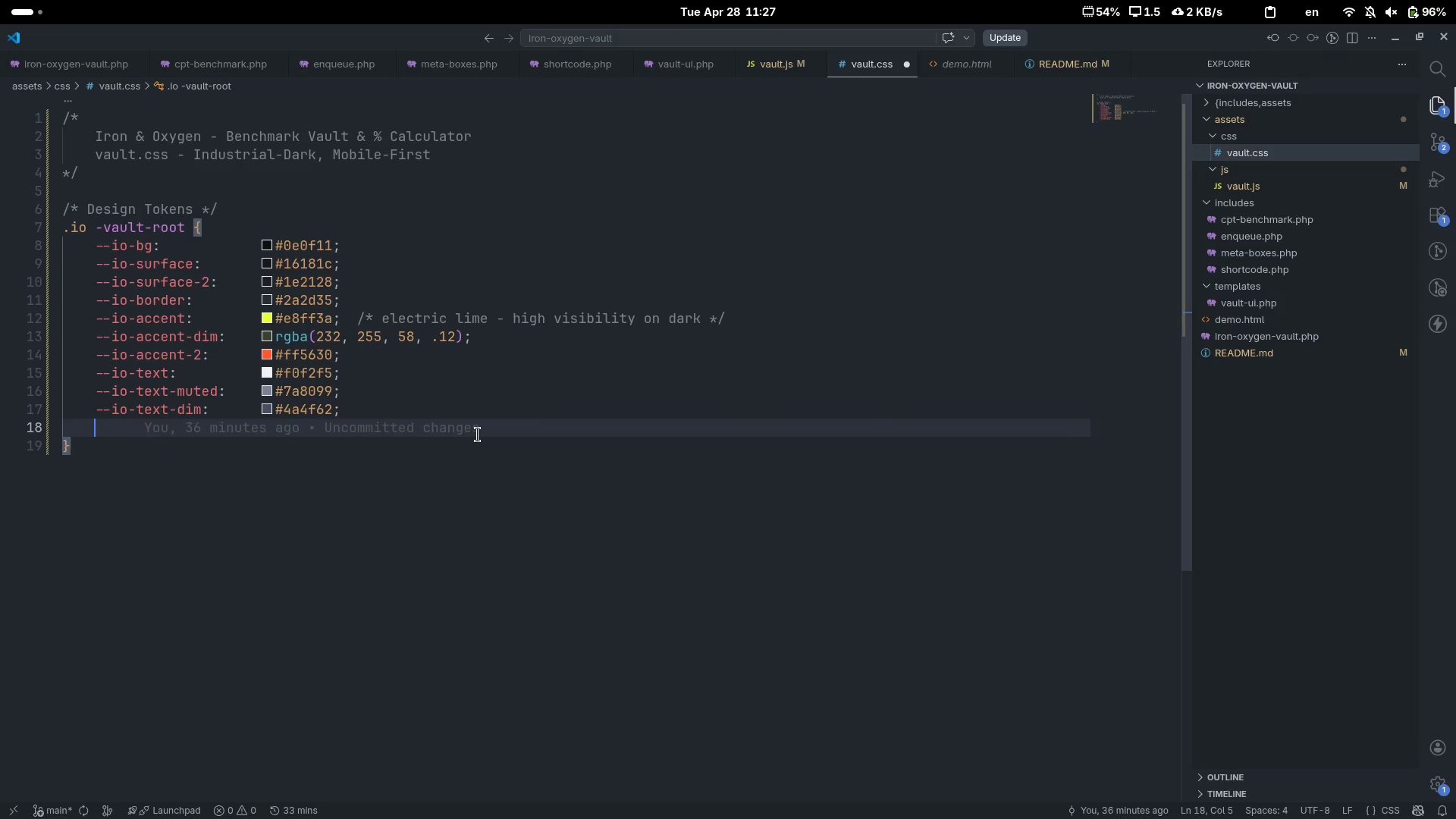 
type(--io-radius: )
key(Tab)
key(Tab)
 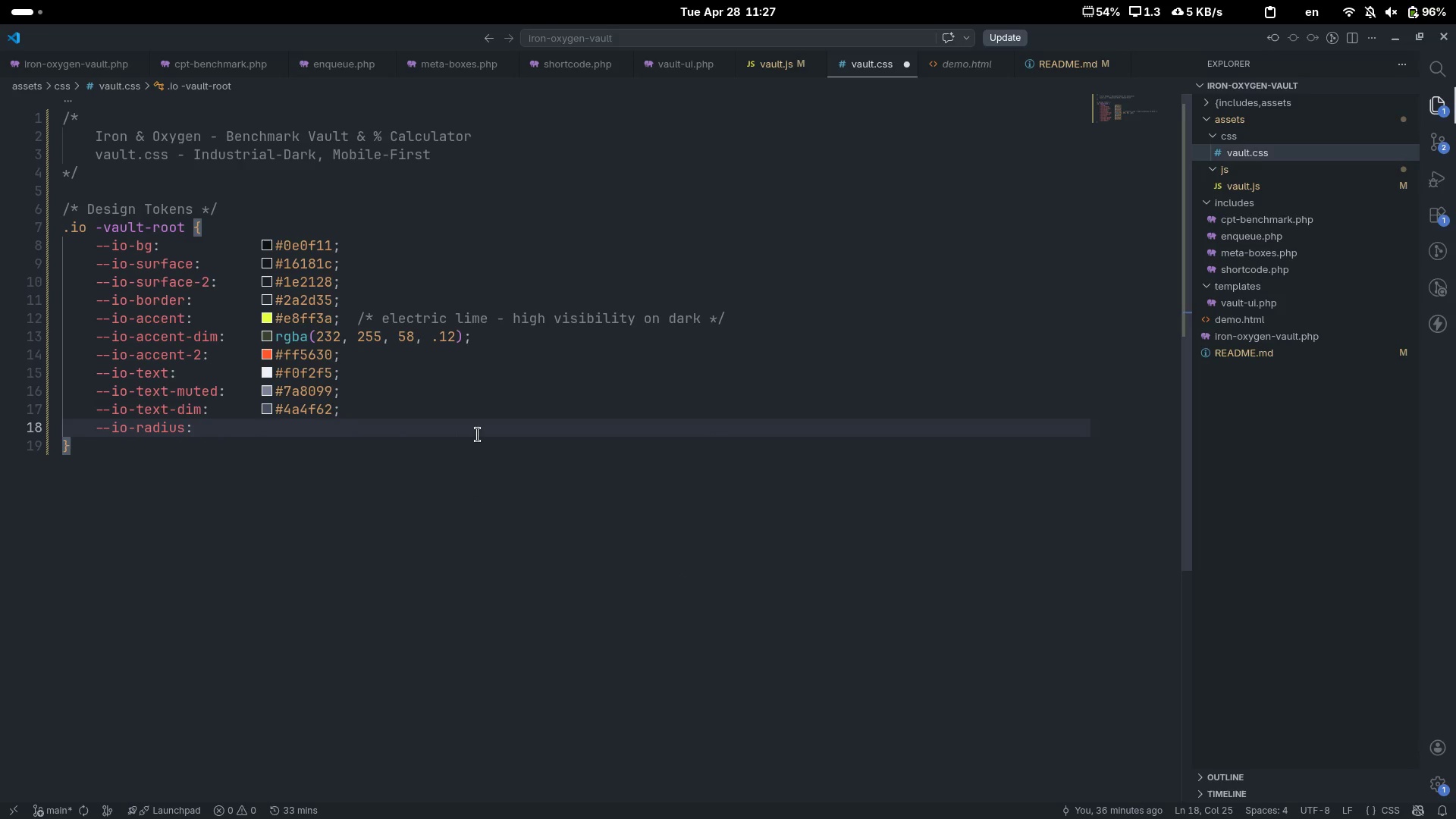 
type(6px;)
 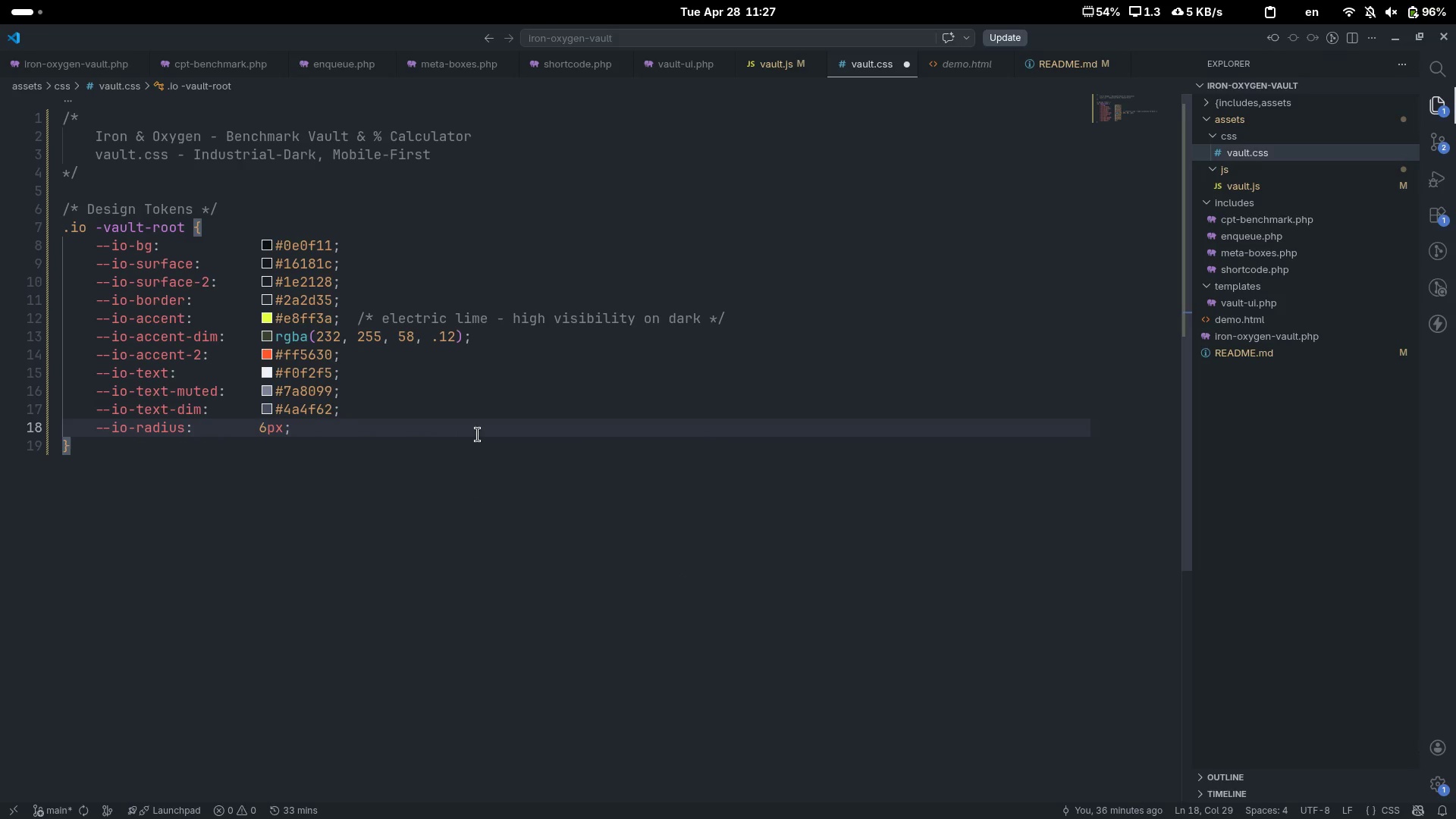 
key(Enter)
 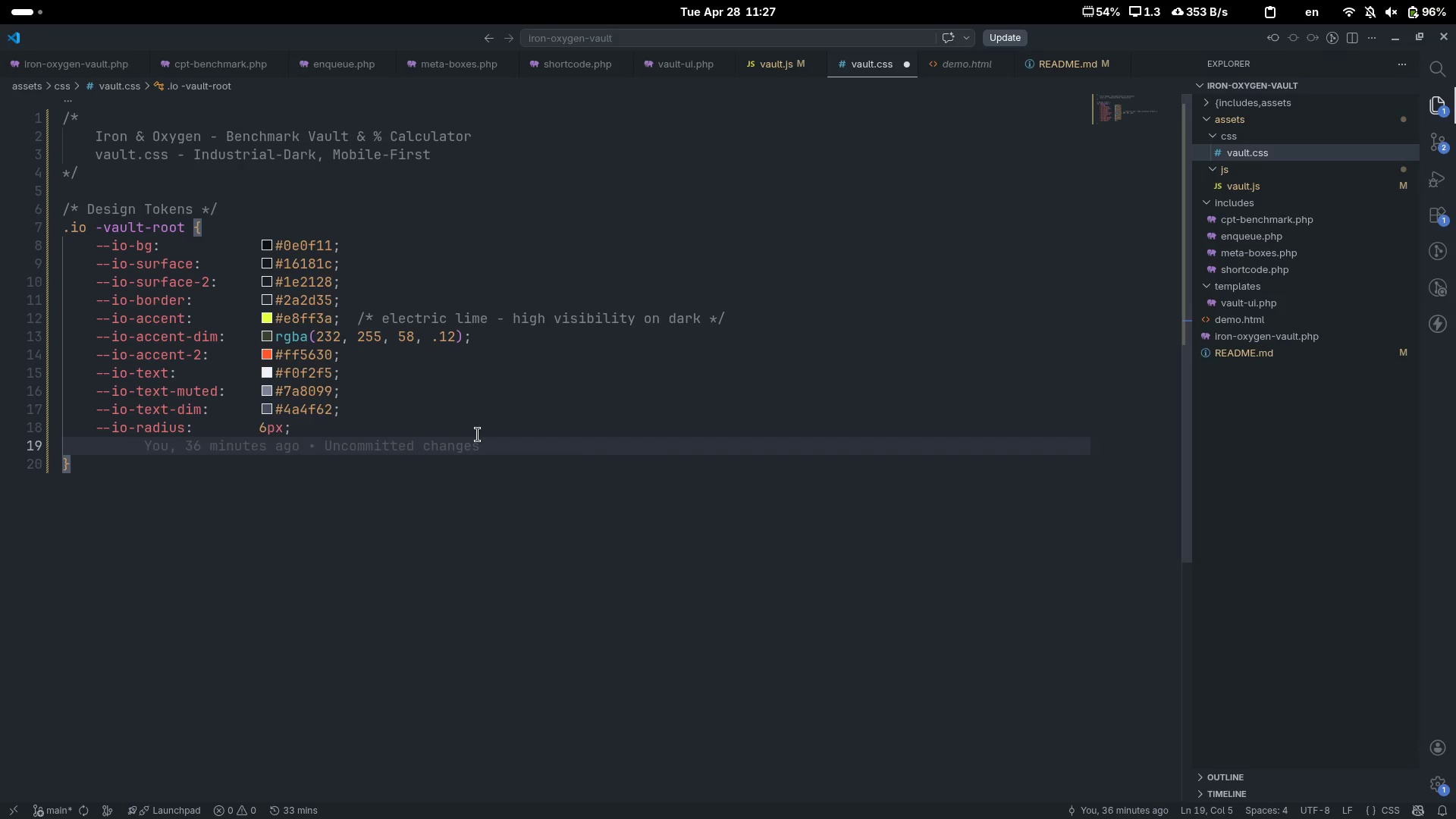 
type(--radius)
 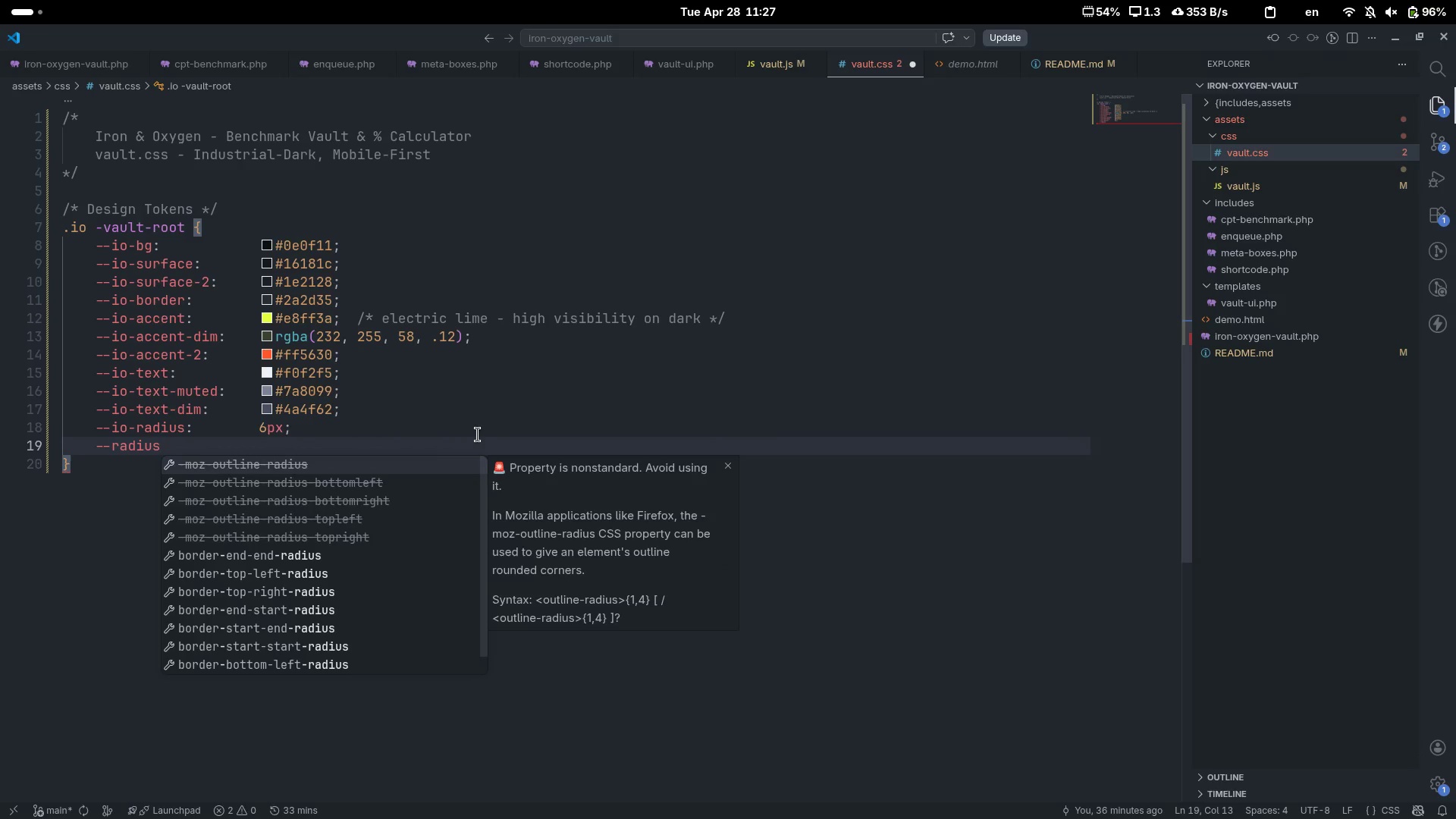 
key(Control+ArrowLeft)
 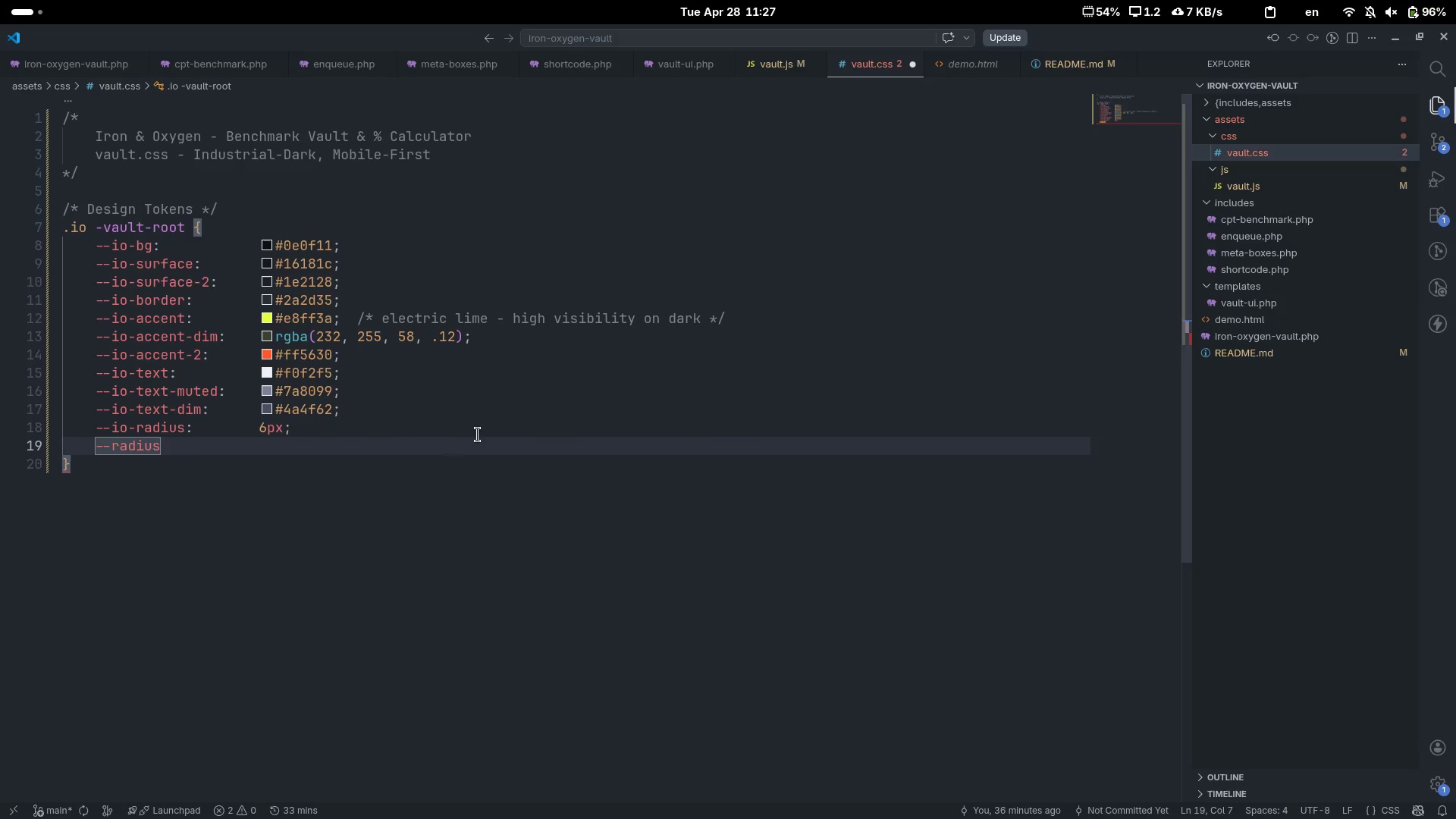 
type(io-)
 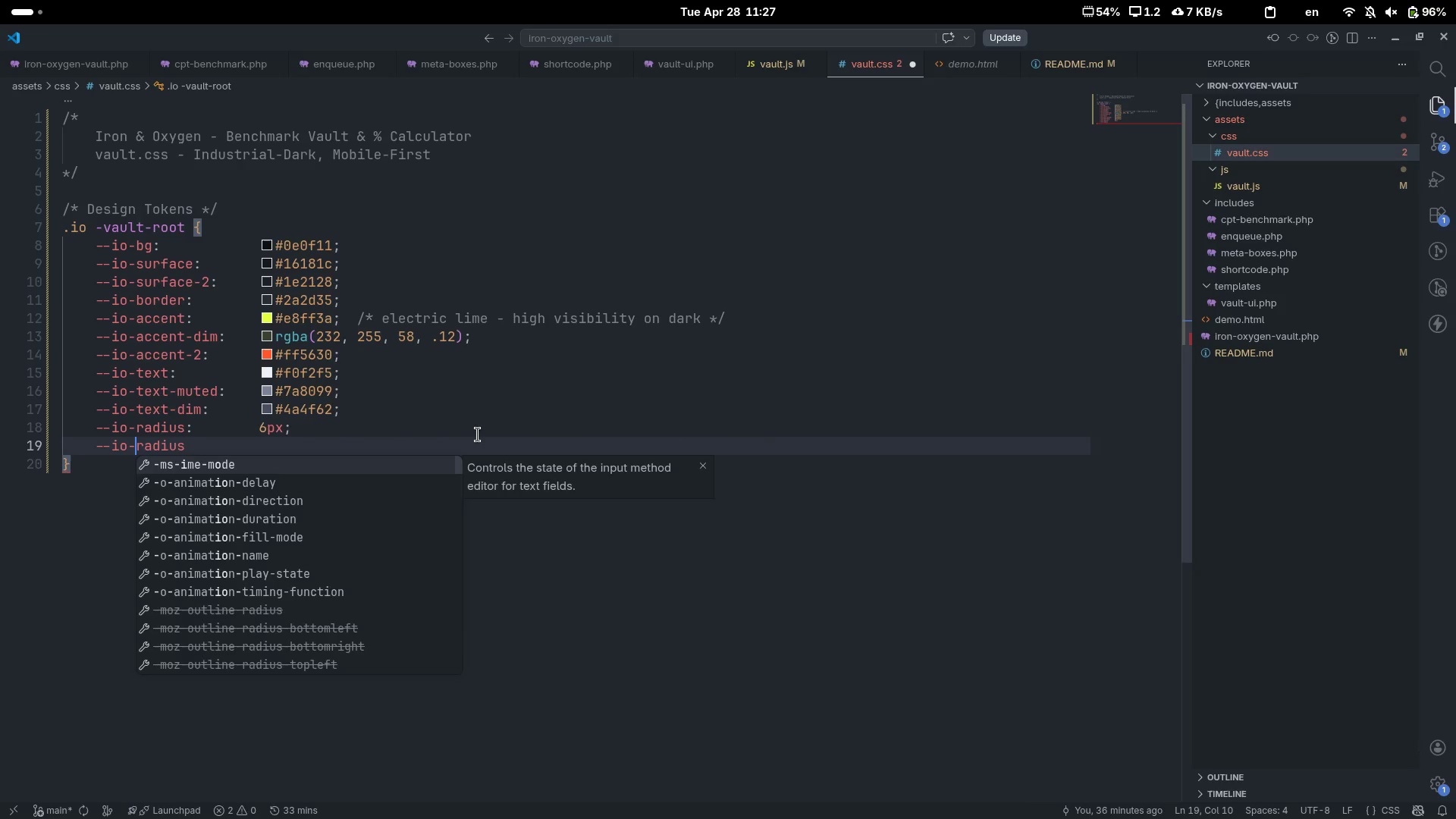 
key(Control+ControlLeft)
 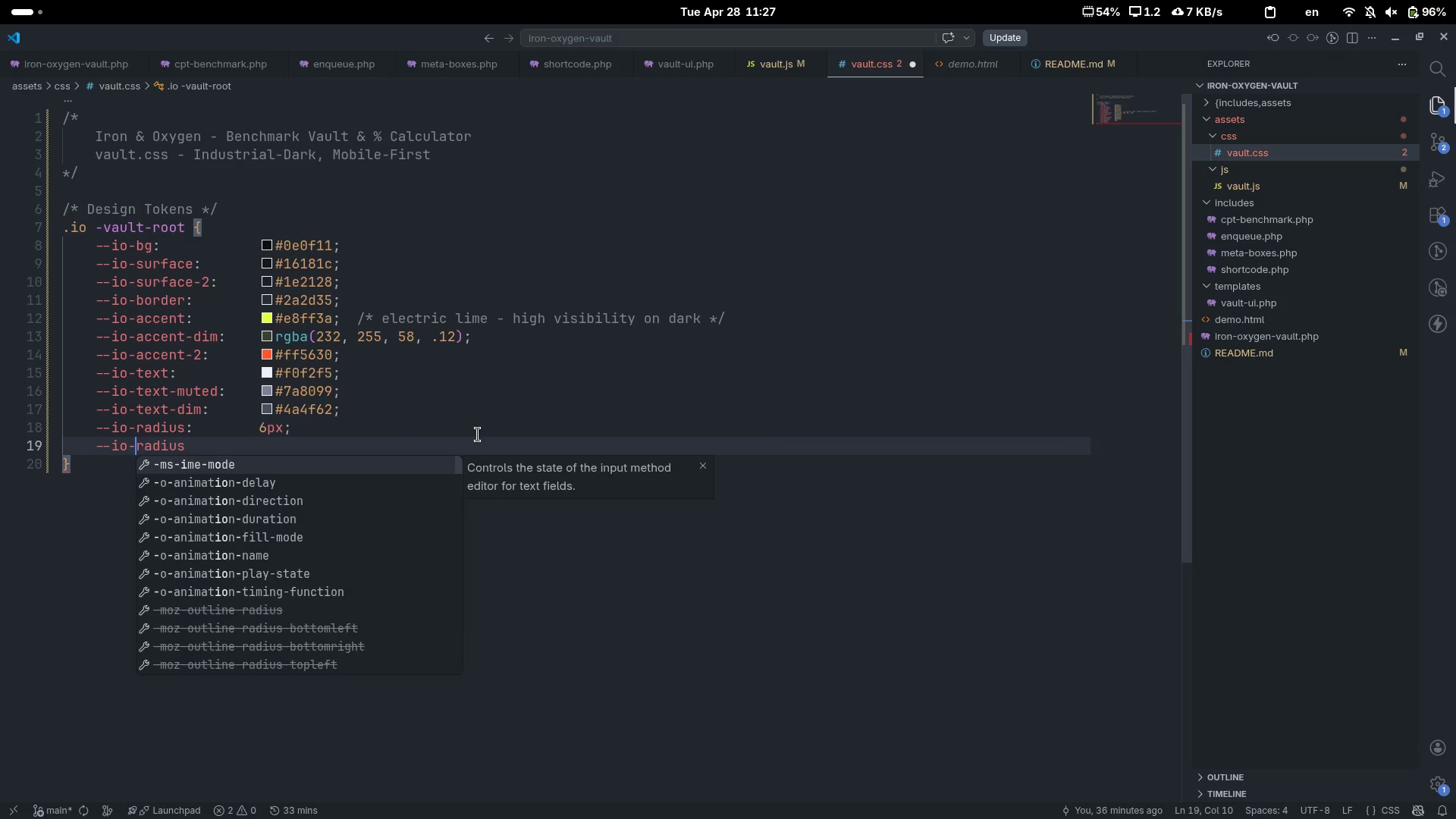 
key(Control+ArrowRight)
 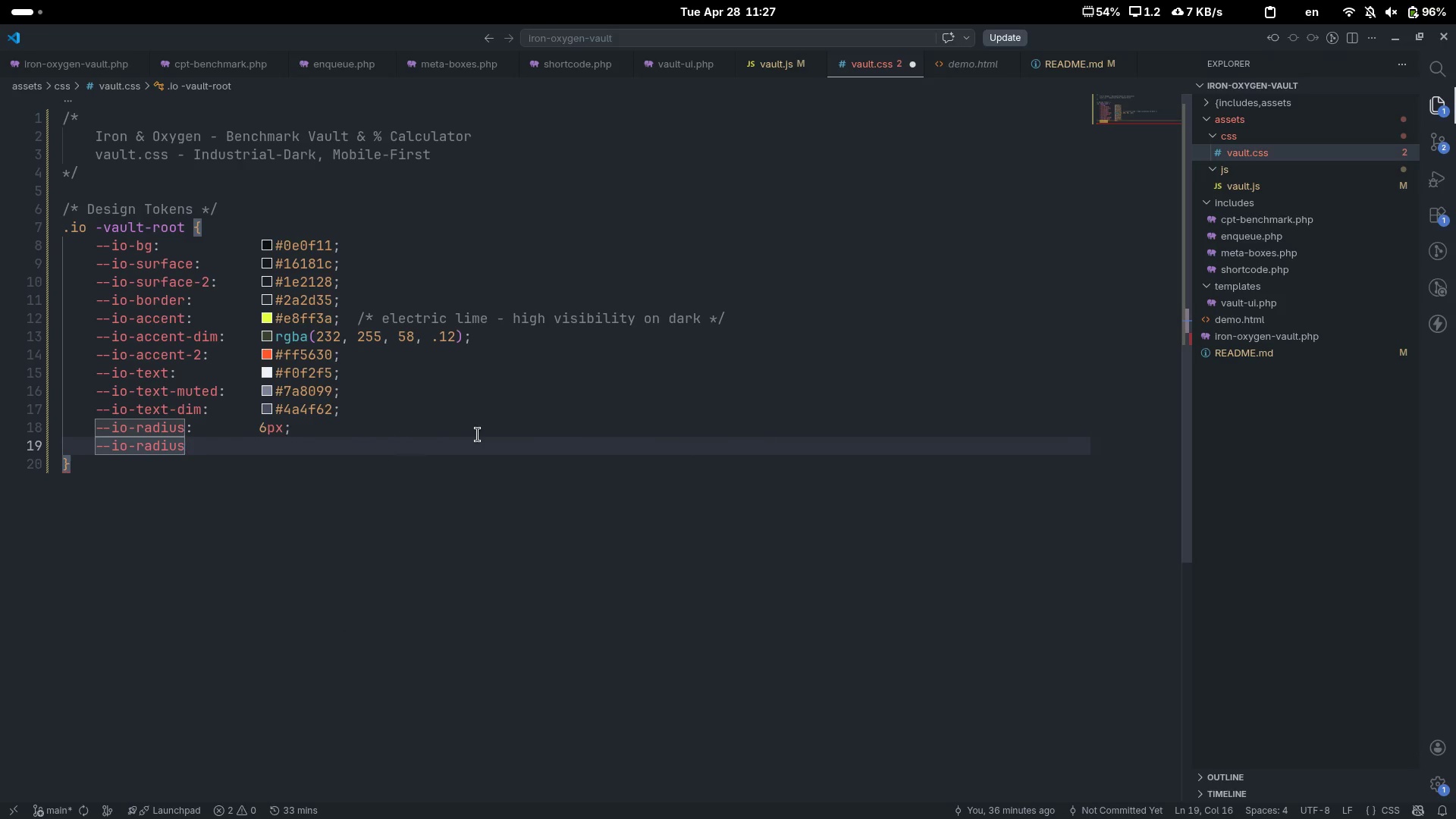 
type(-lg: )
key(Tab)
type(10px)
key(Backspace)
type(;)
key(Backspace)
type(x;)
 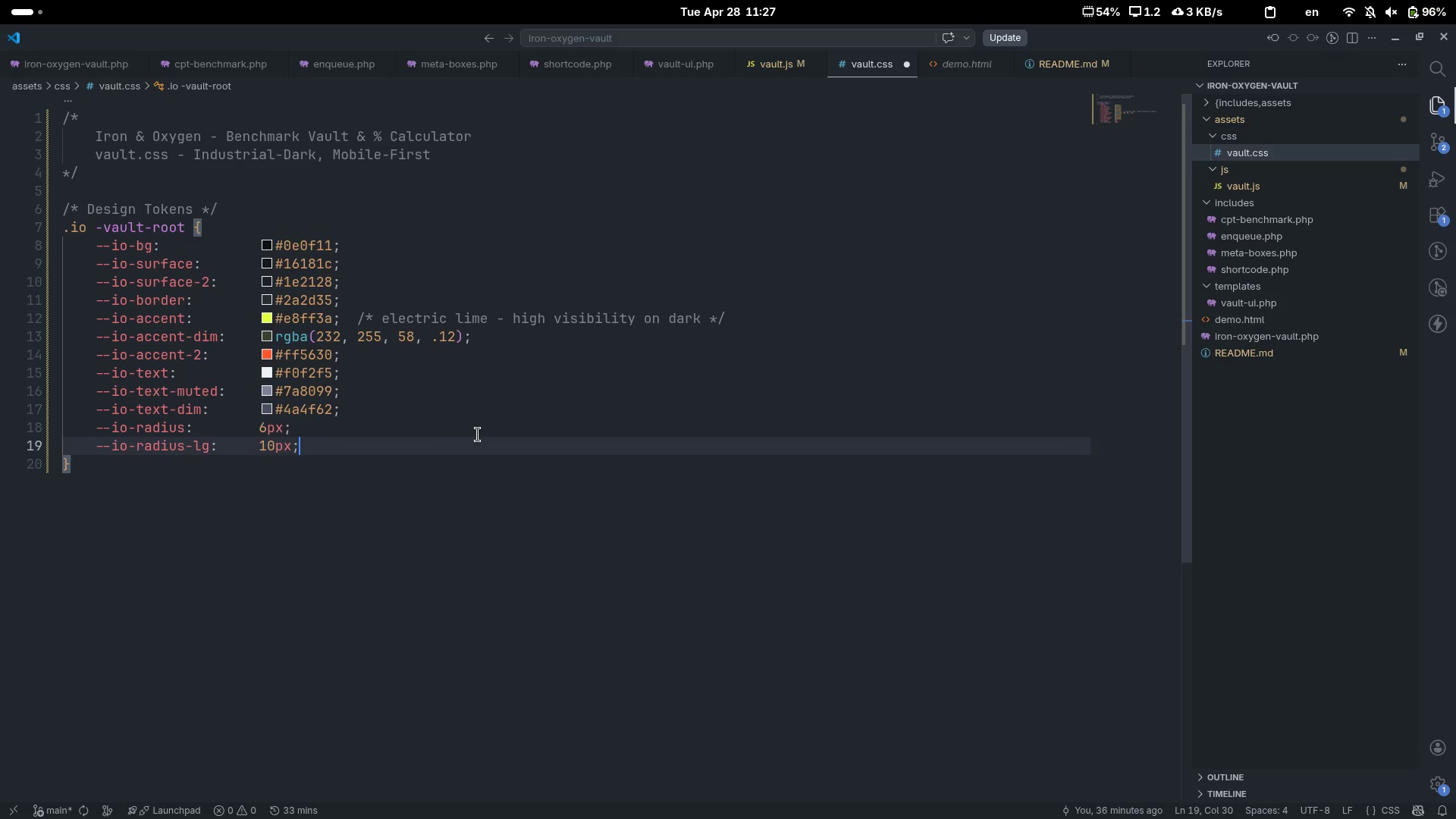 
key(Enter)
 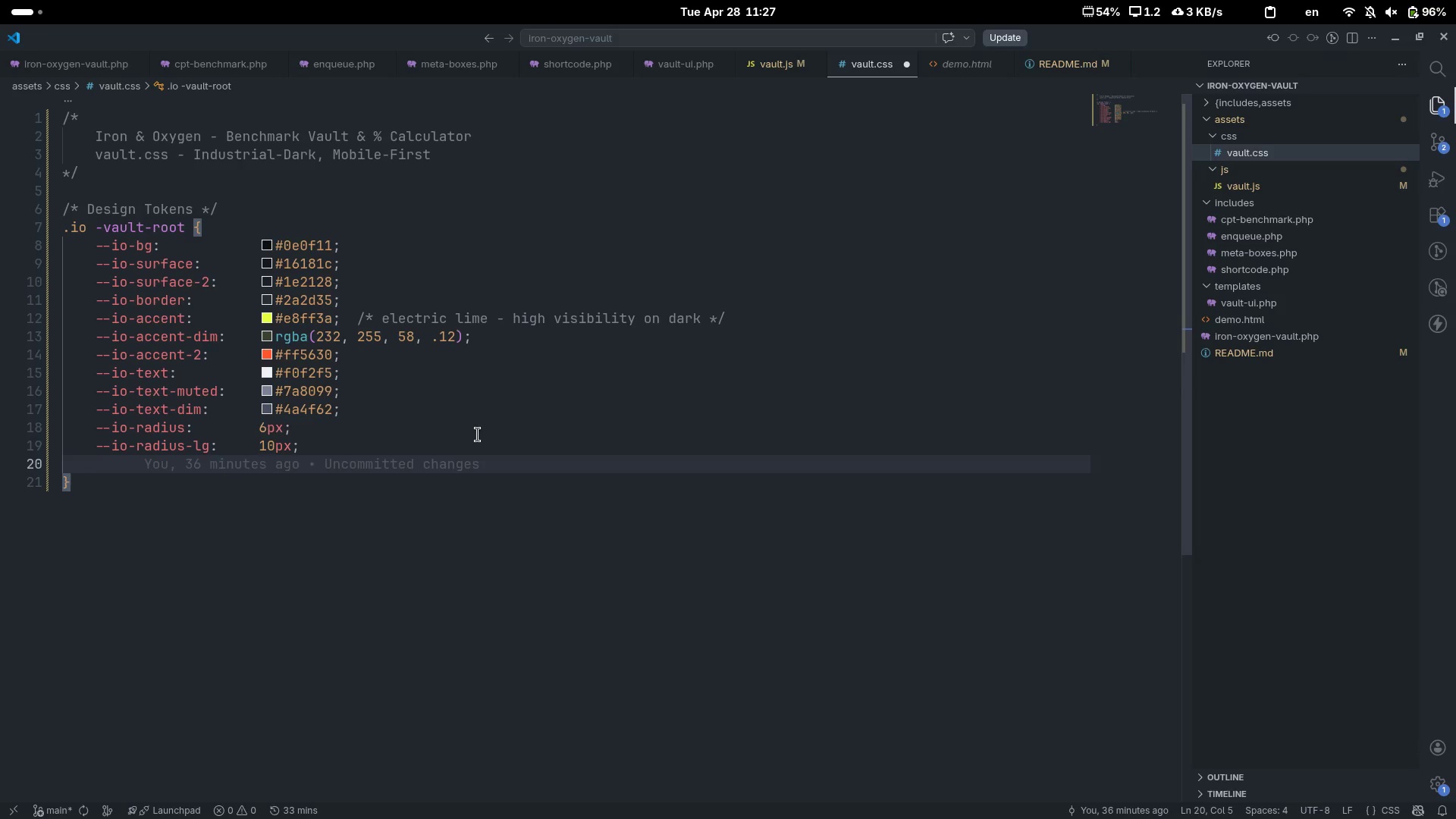 
type(--io-font-)
 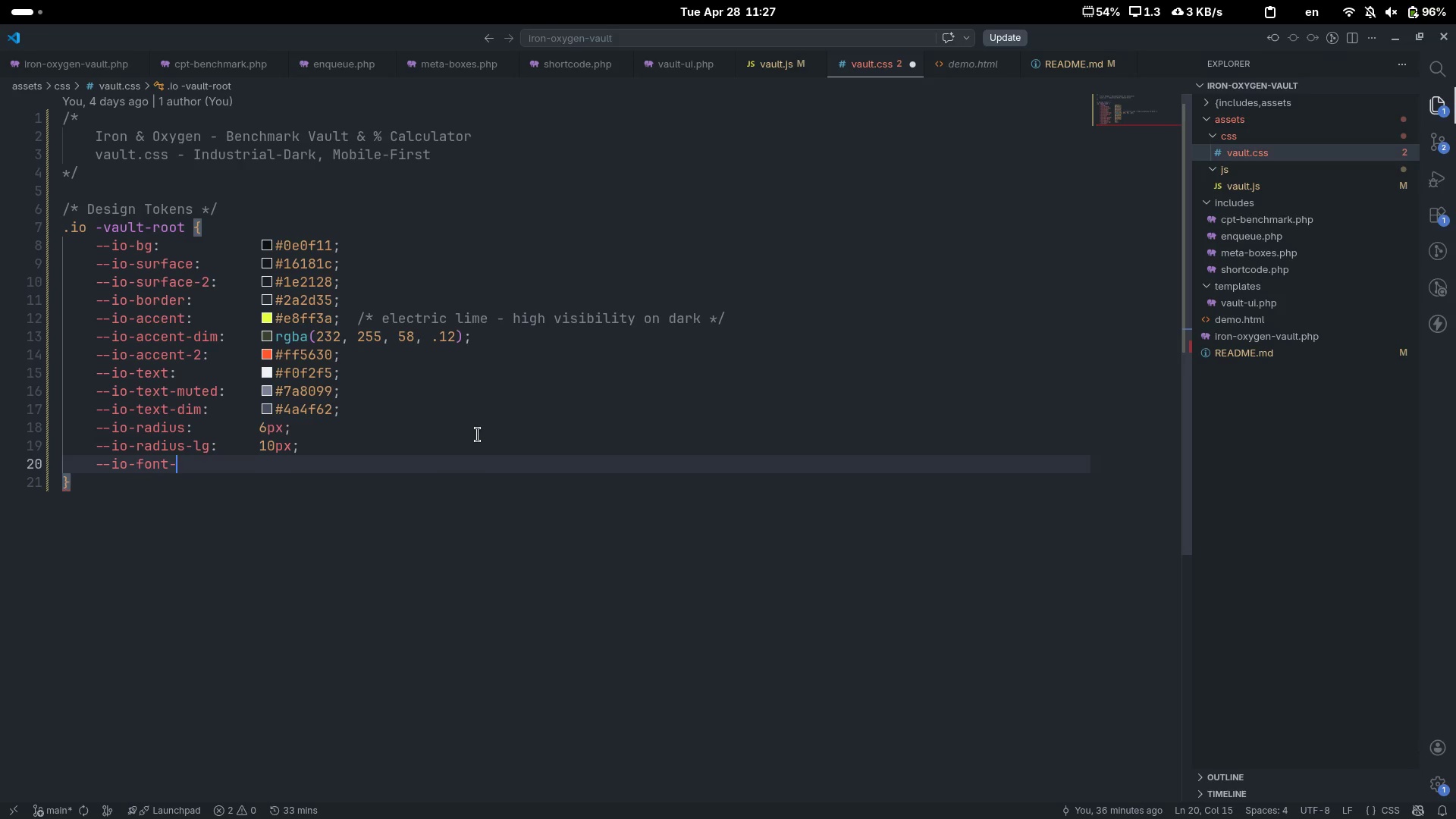 
wait(12.05)
 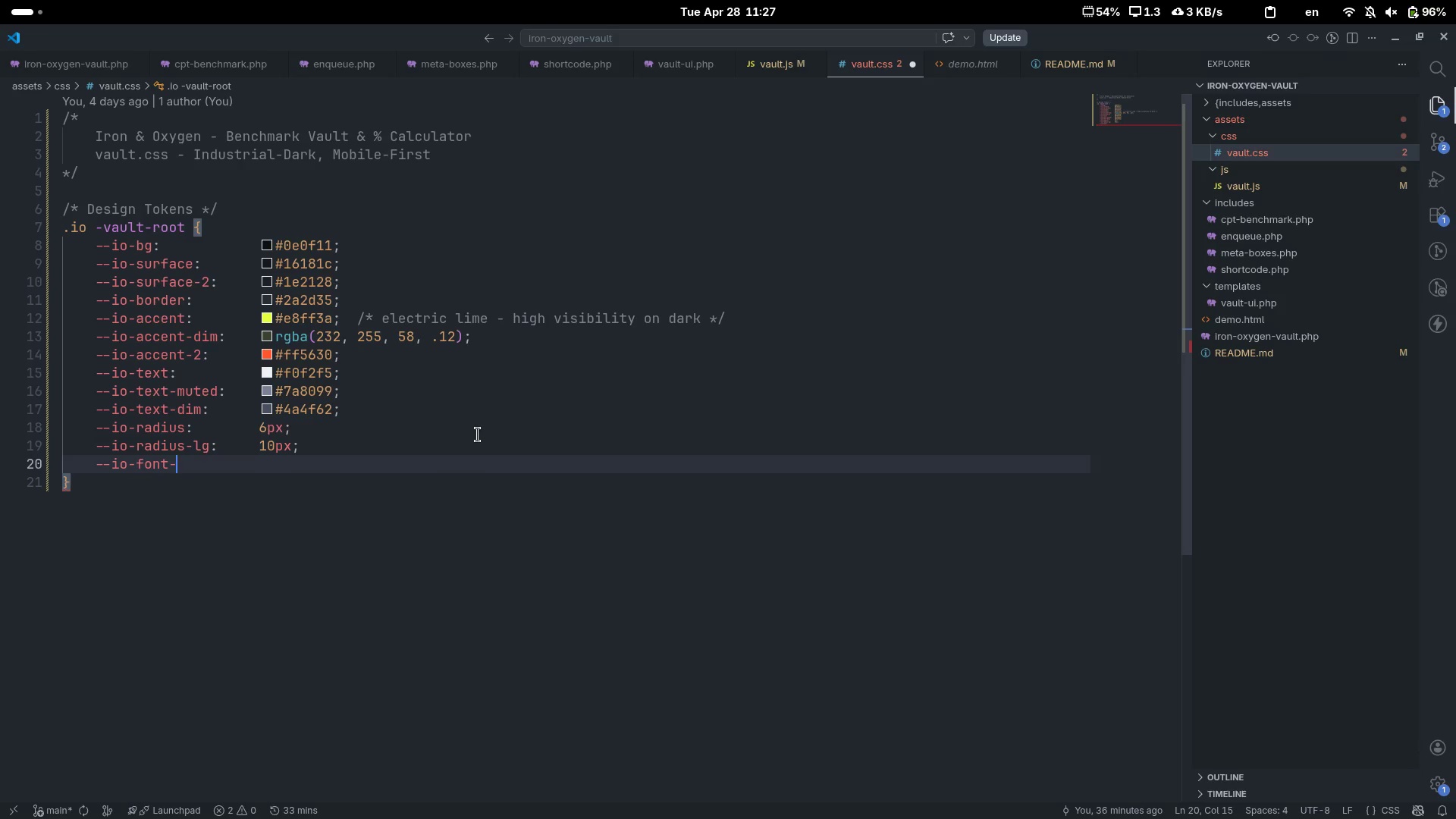 
type(-)
key(Backspace)
type(display:)
key(Tab)
 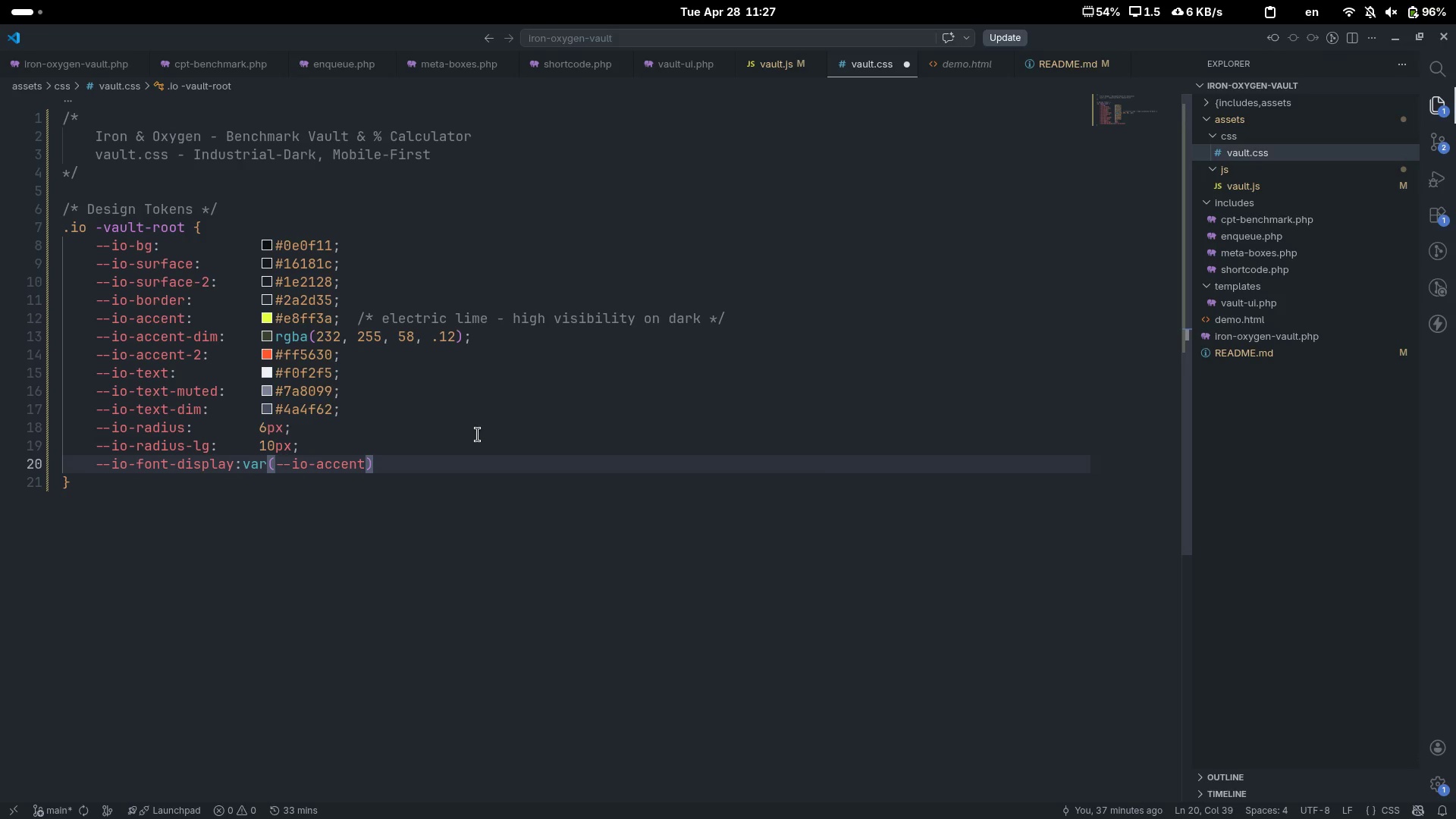 
key(Control+Z)
 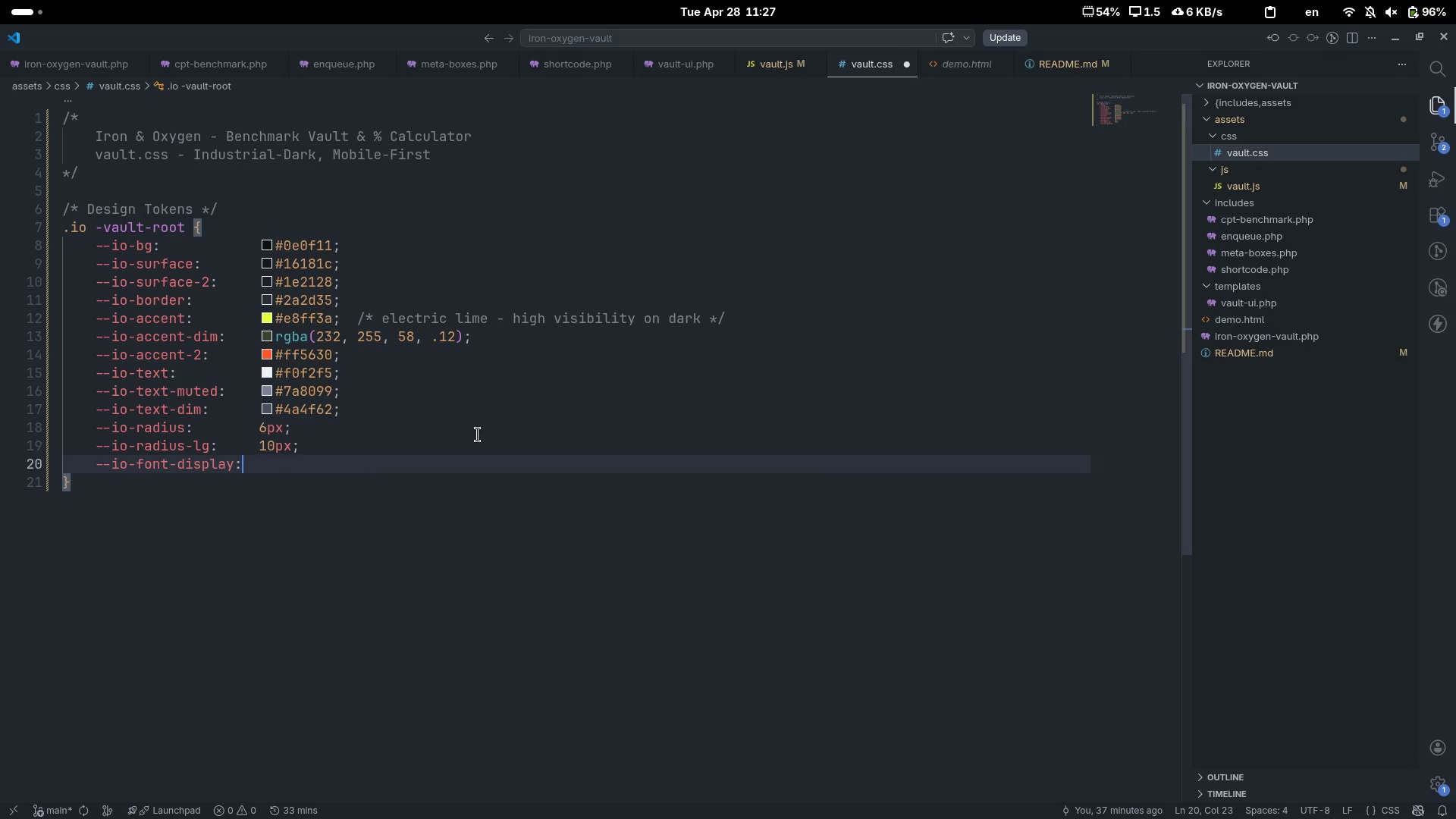 
key(Space)
 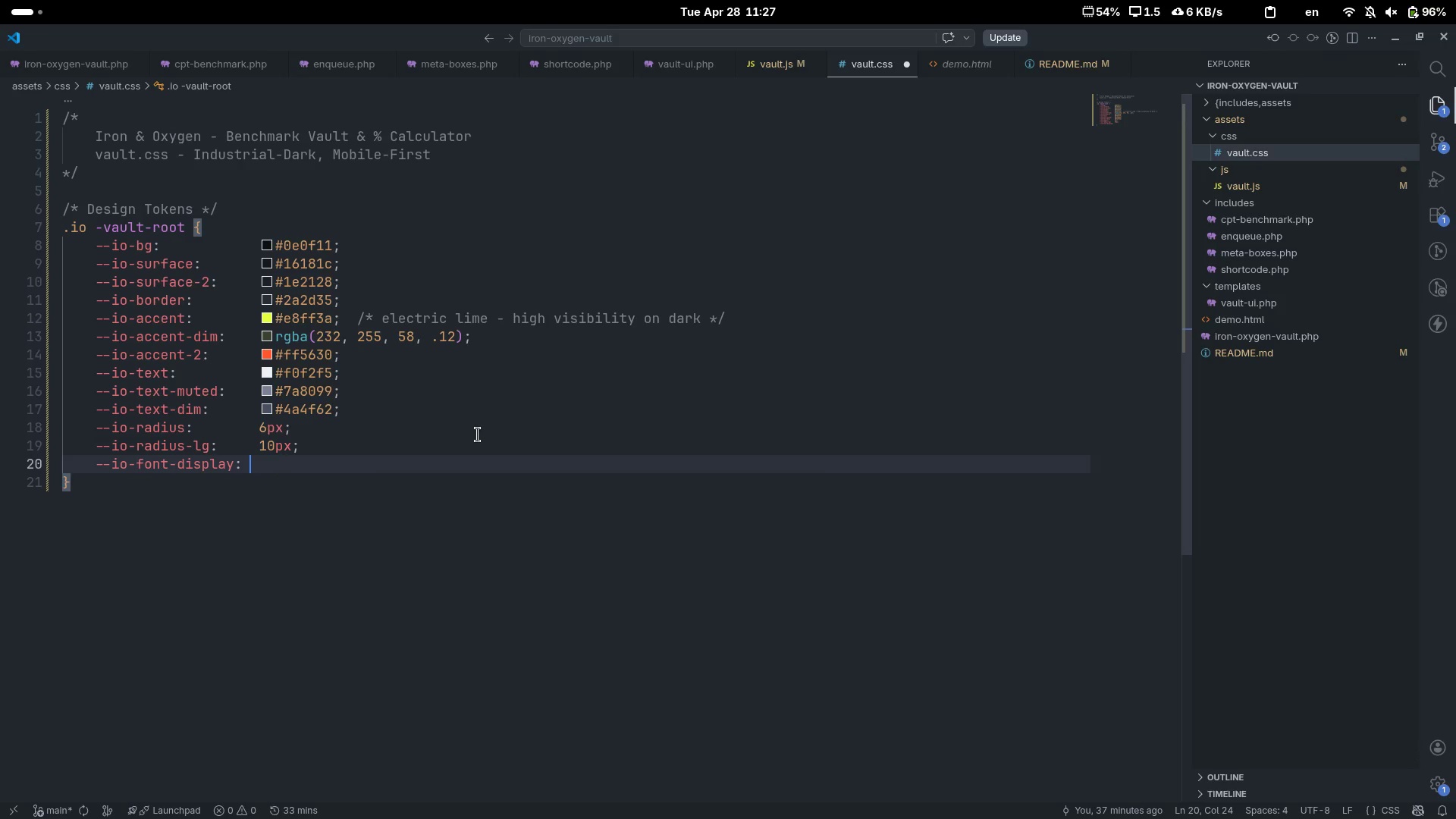 
key(Tab)
 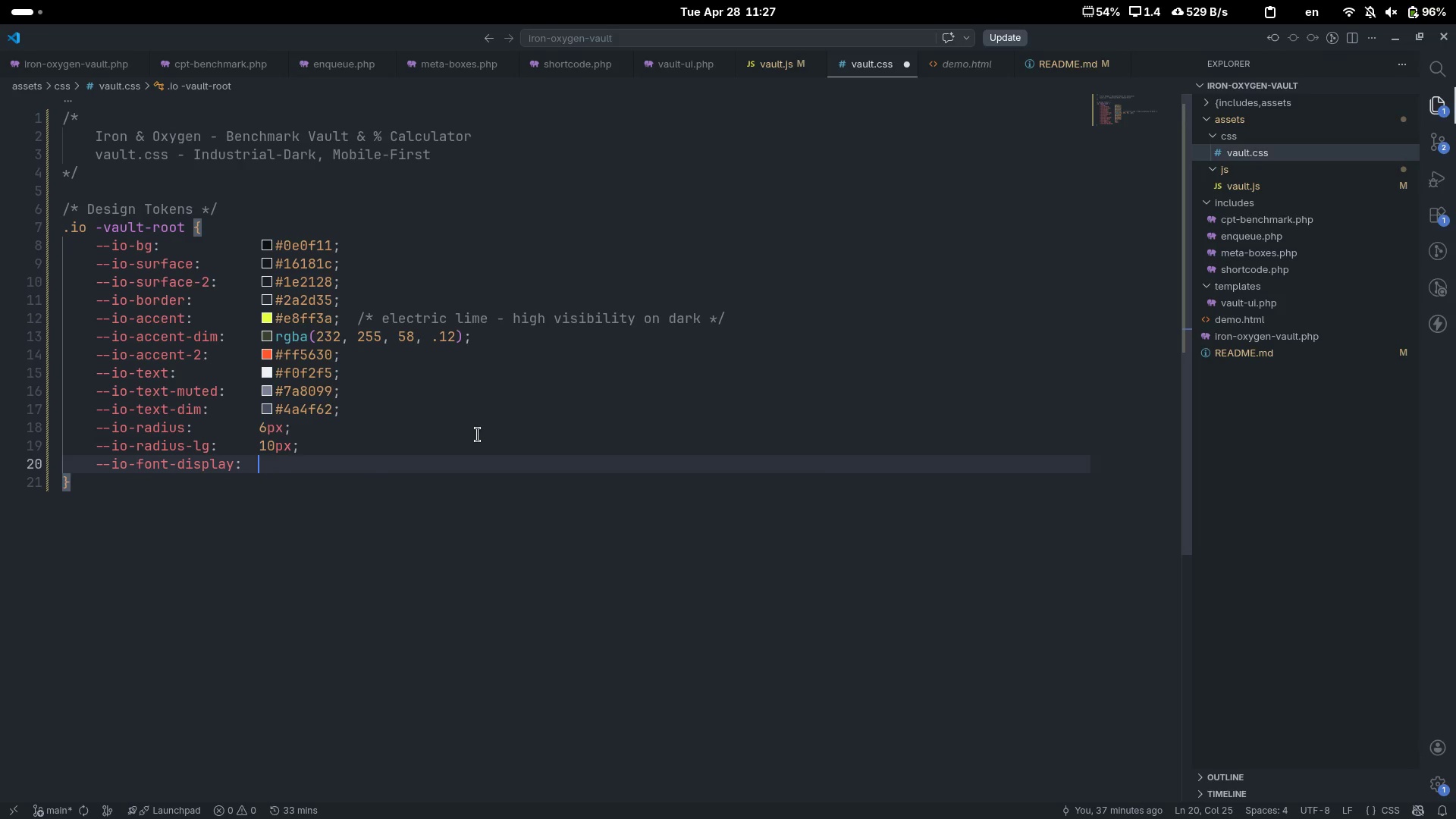 
type('oswald)
 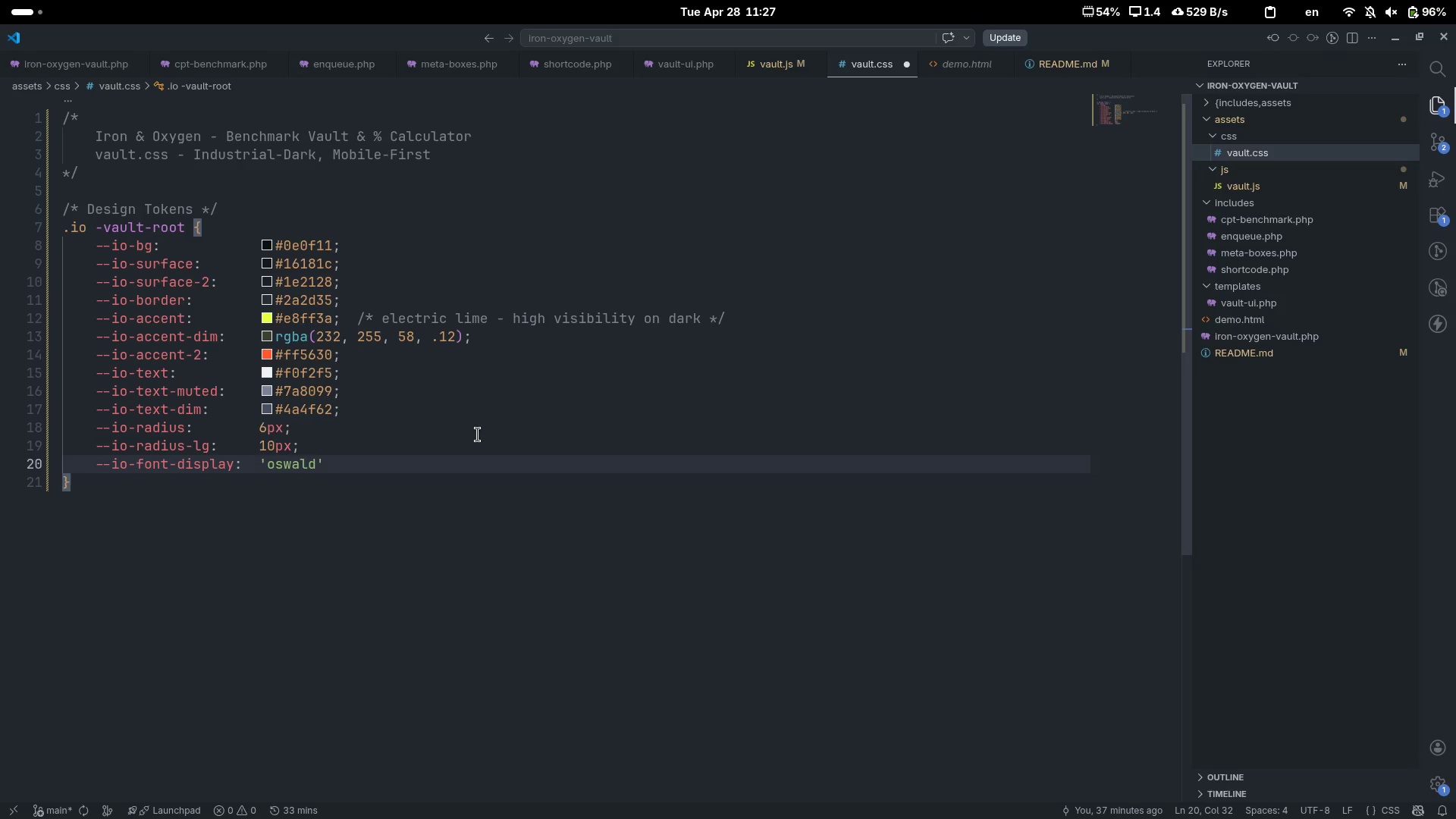 
key(Control+ControlLeft)
 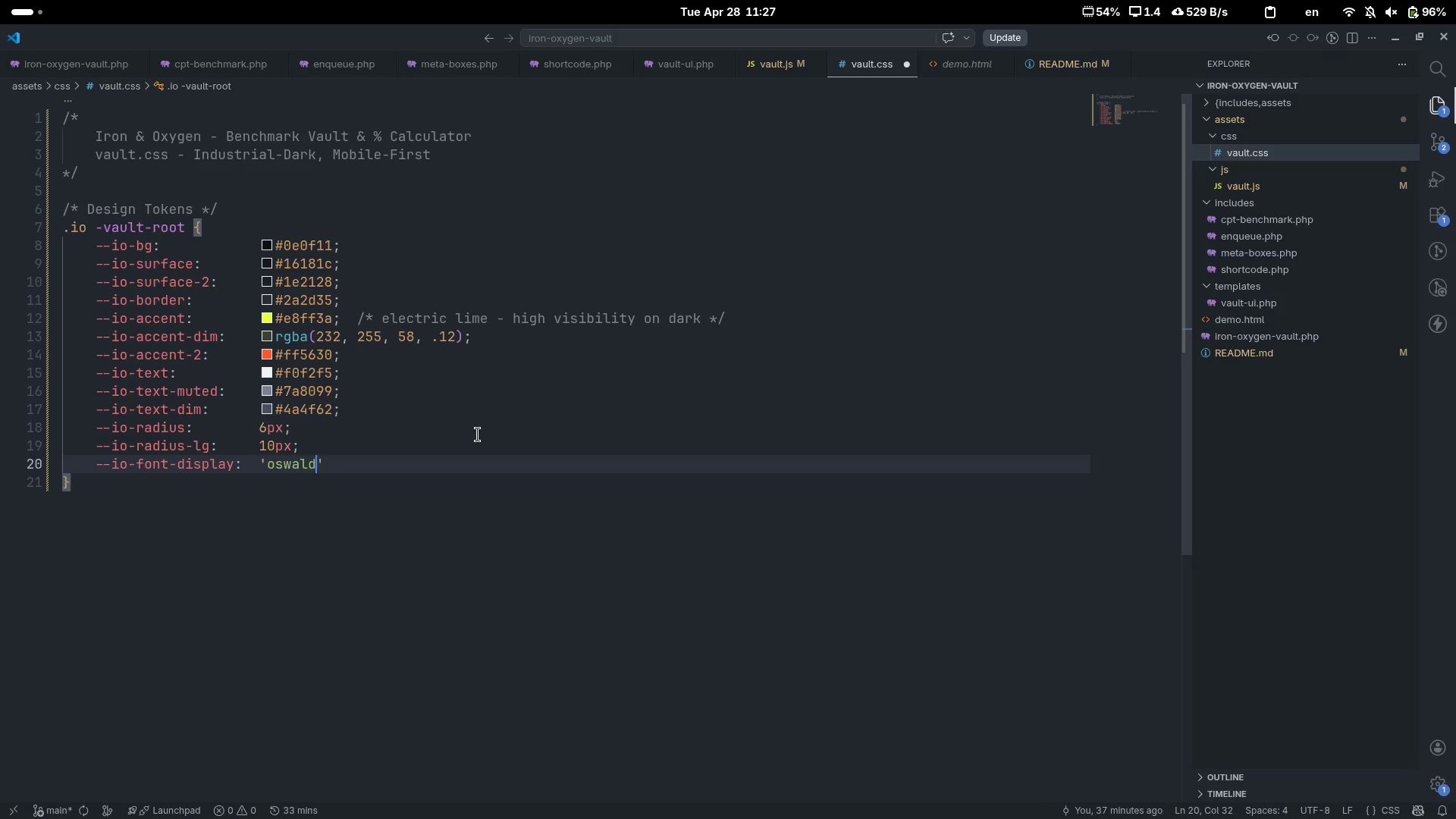 
key(Control+ArrowLeft)
 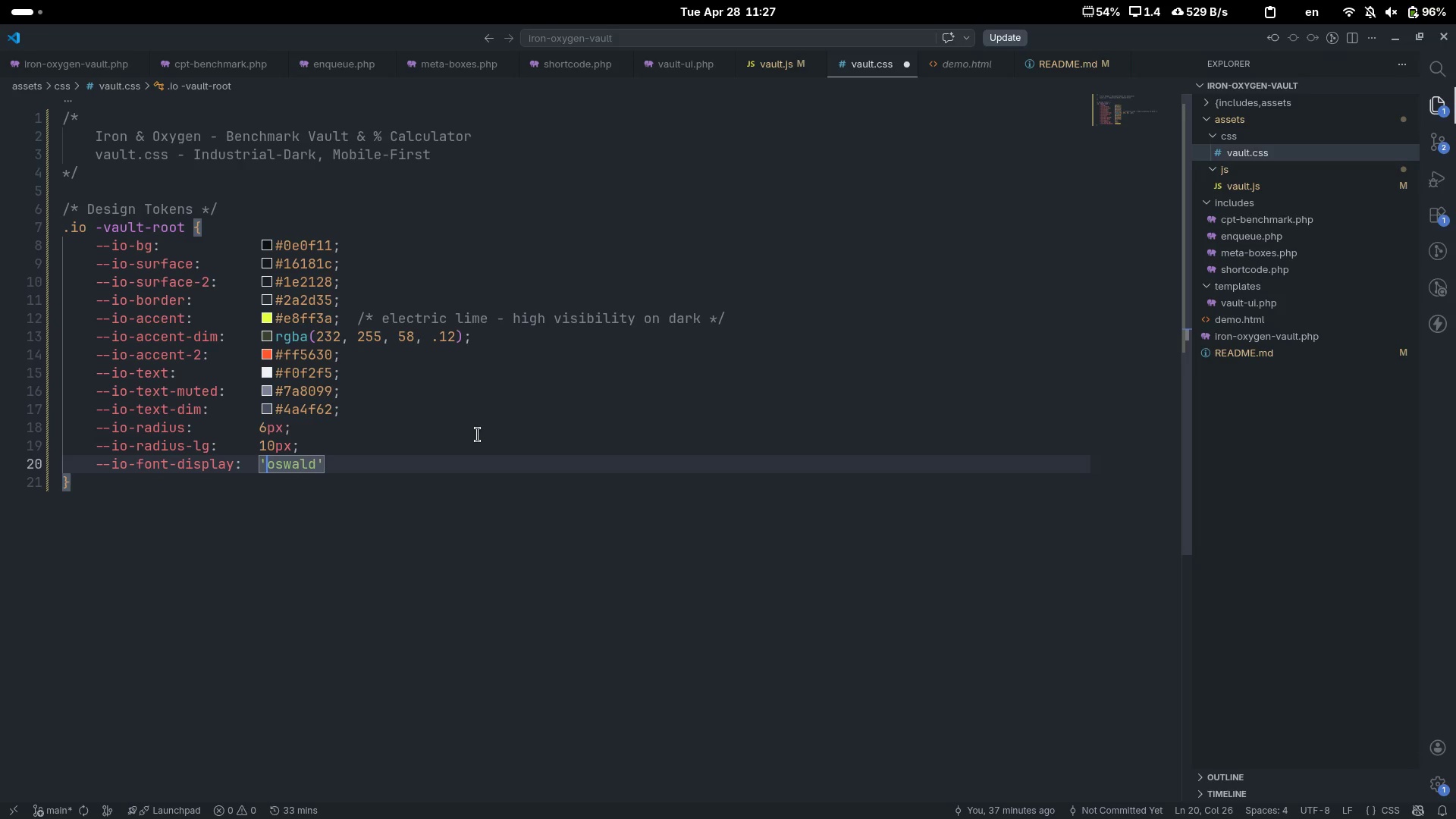 
key(ArrowRight)
 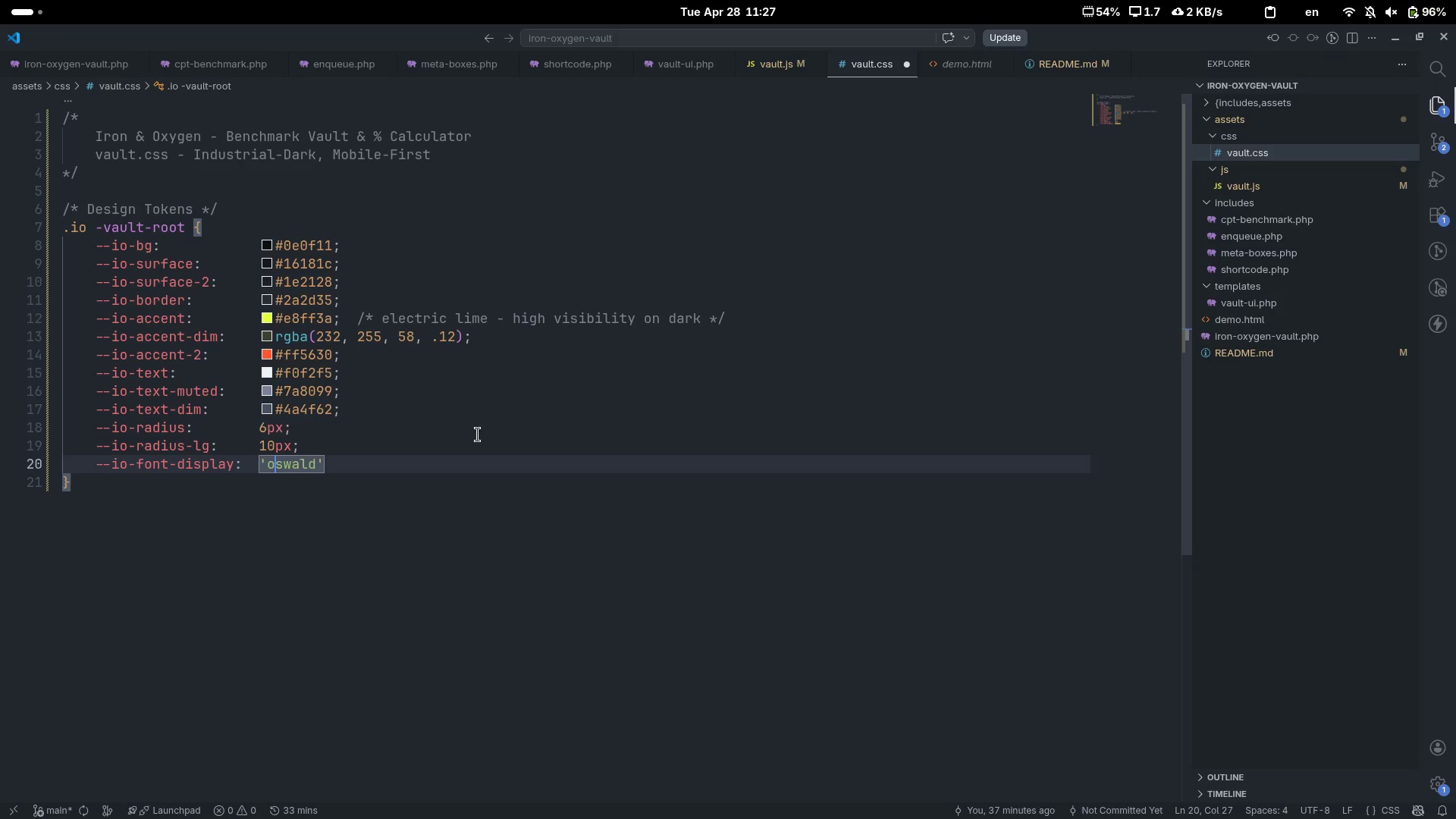 
key(Backspace)
 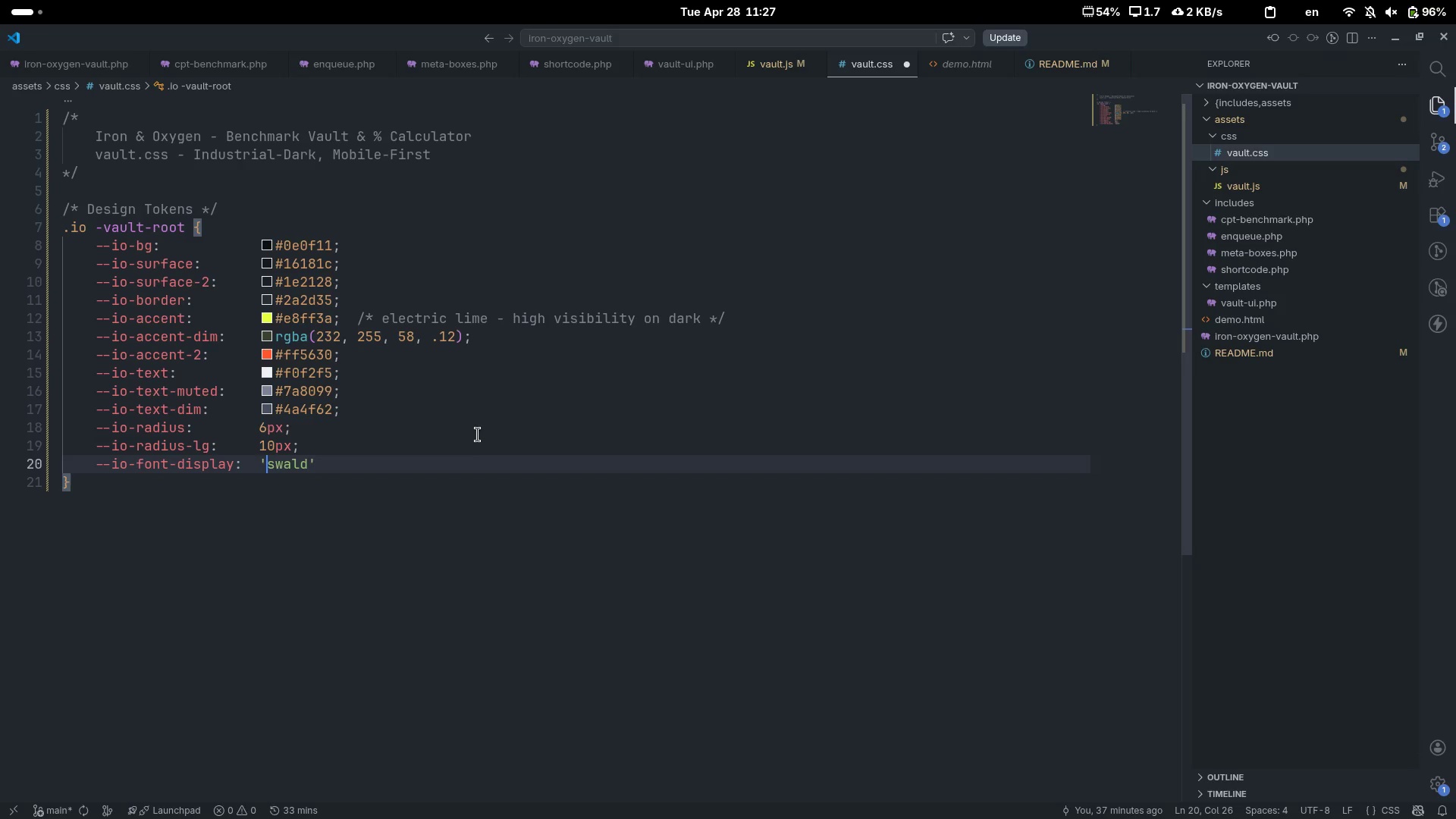 
key(Shift+S)
 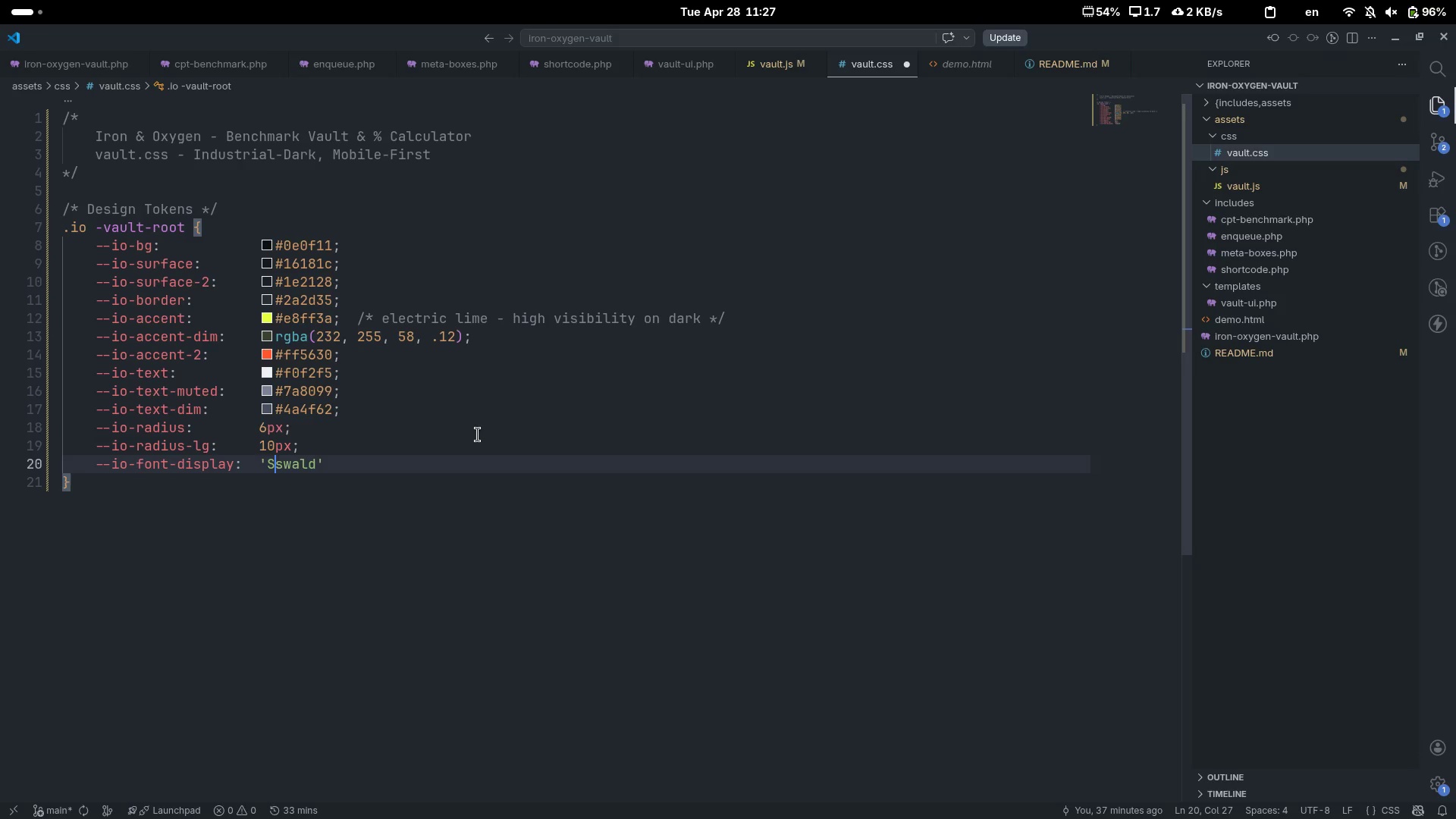 
key(Control+ControlLeft)
 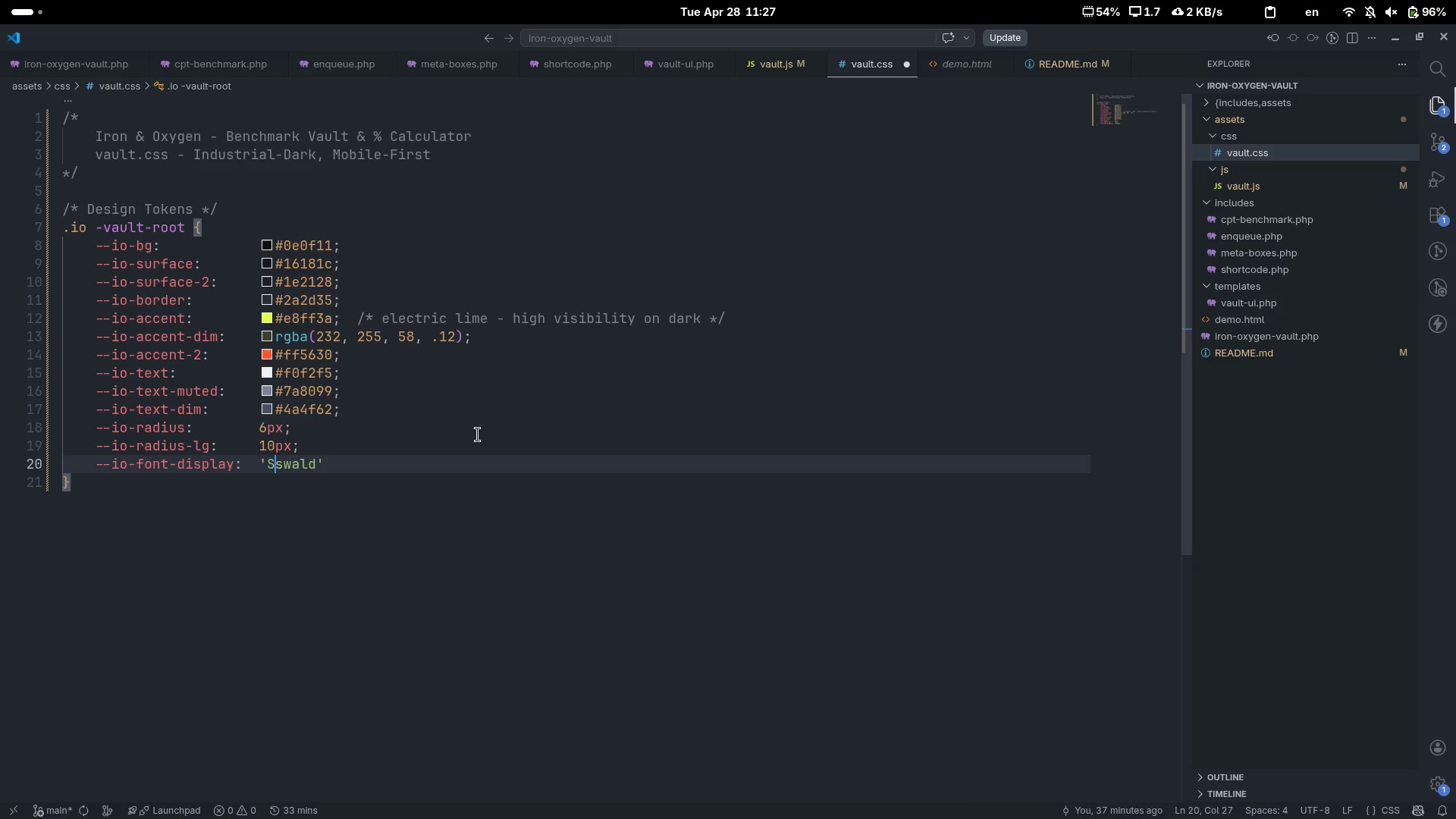 
key(Control+ArrowRight)
 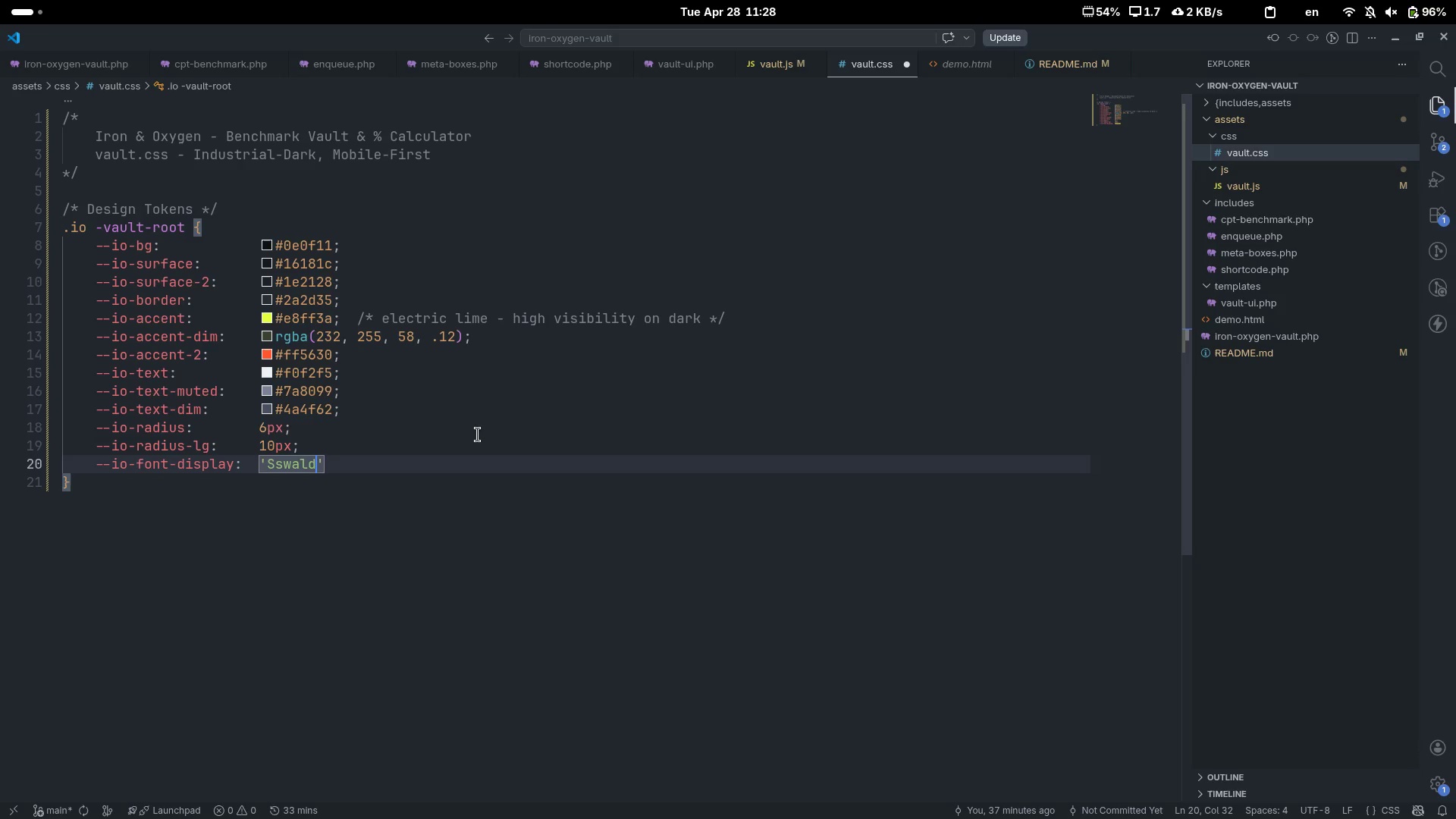 
key(Control+ControlLeft)
 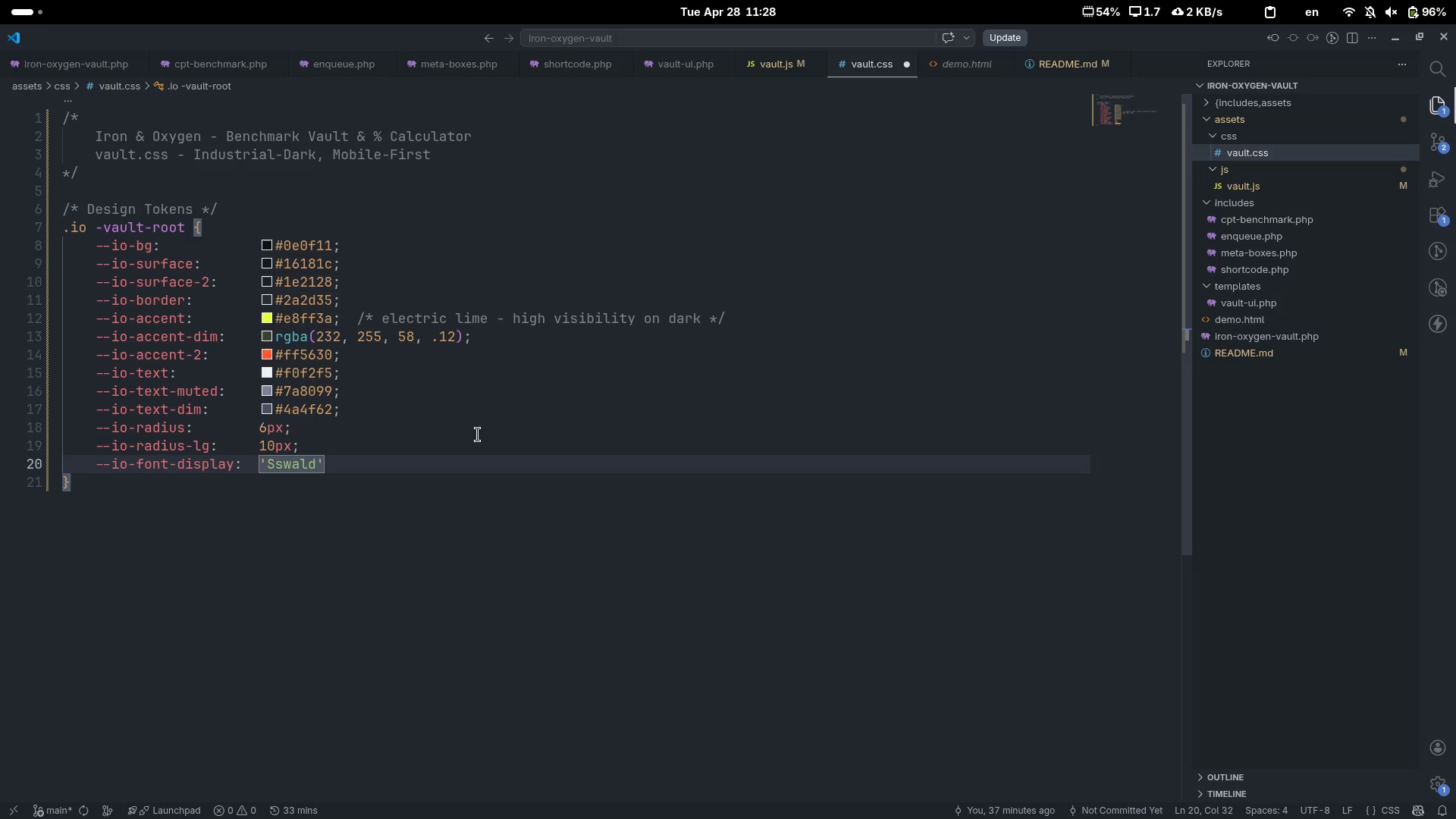 
key(Control+ArrowLeft)
 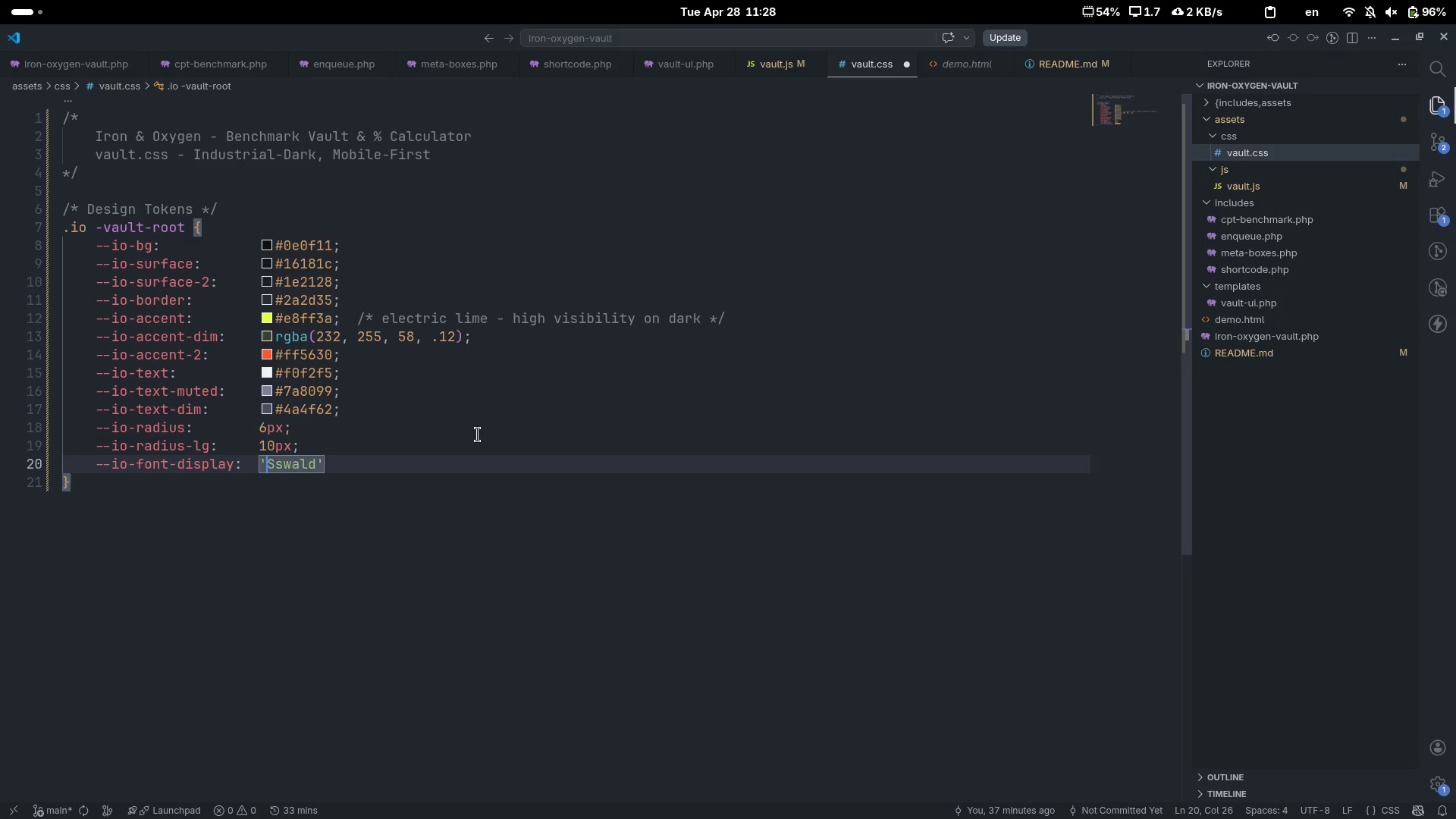 
key(ArrowRight)
 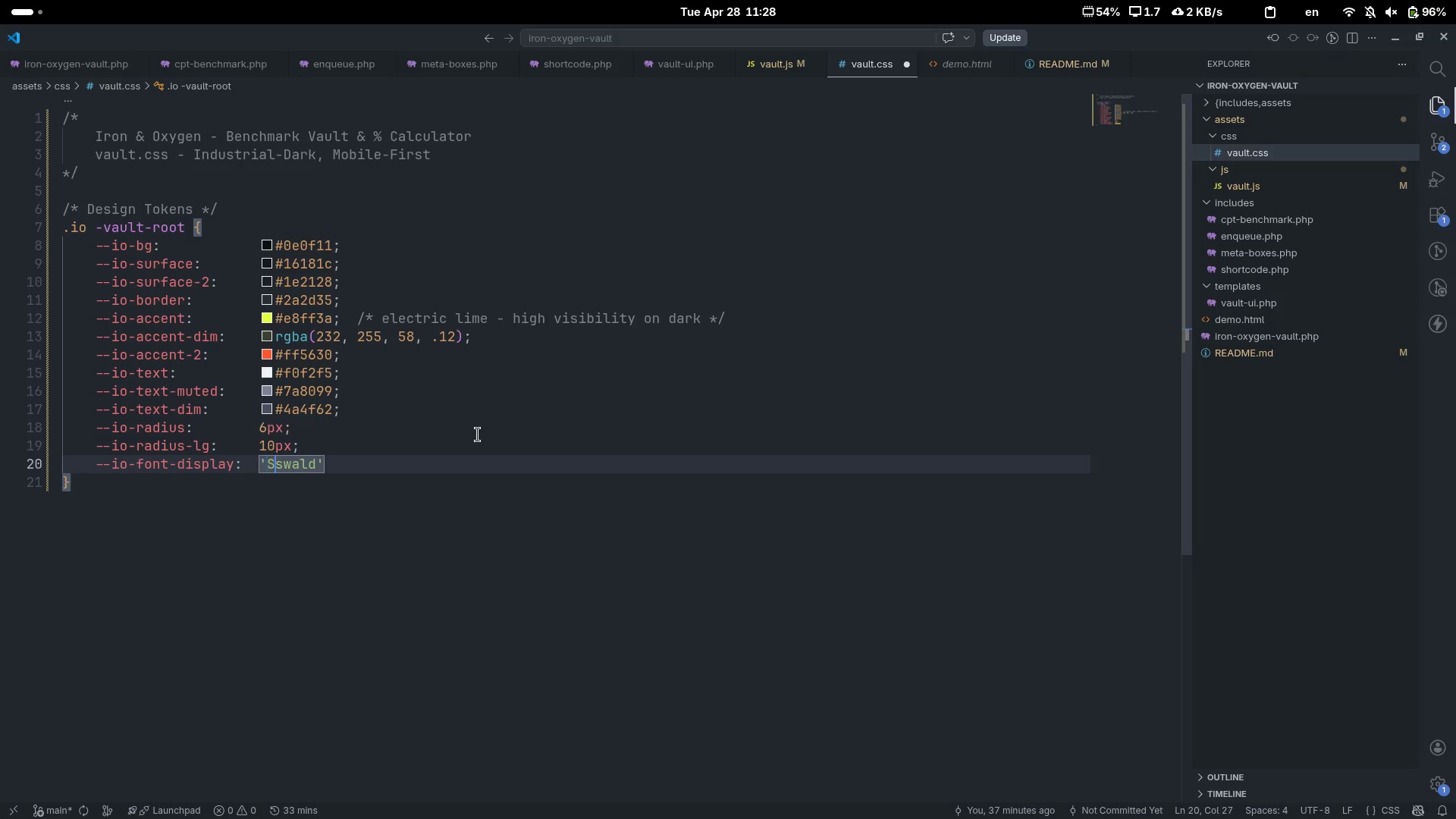 
key(Backspace)
 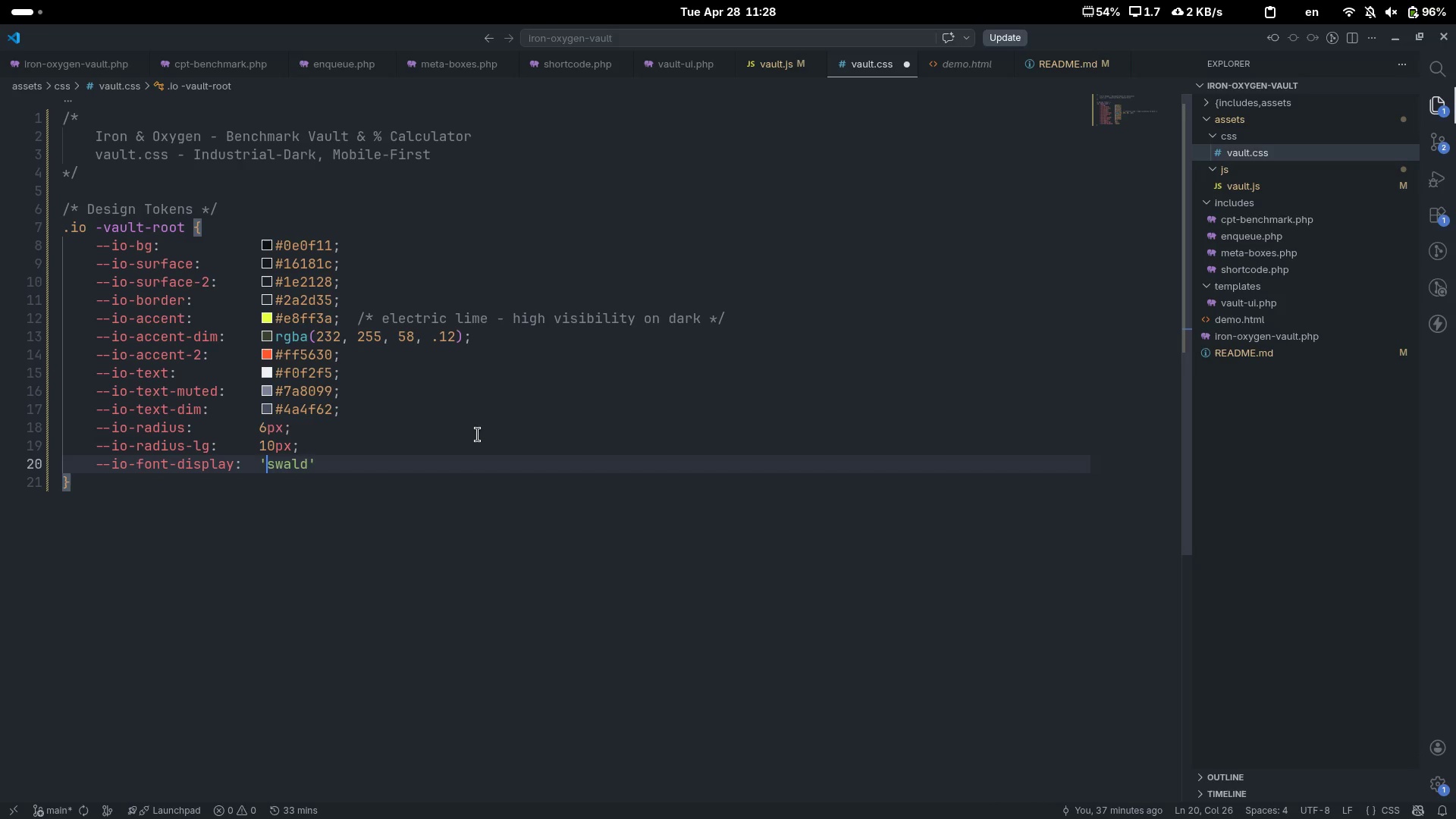 
key(Shift+ShiftLeft)
 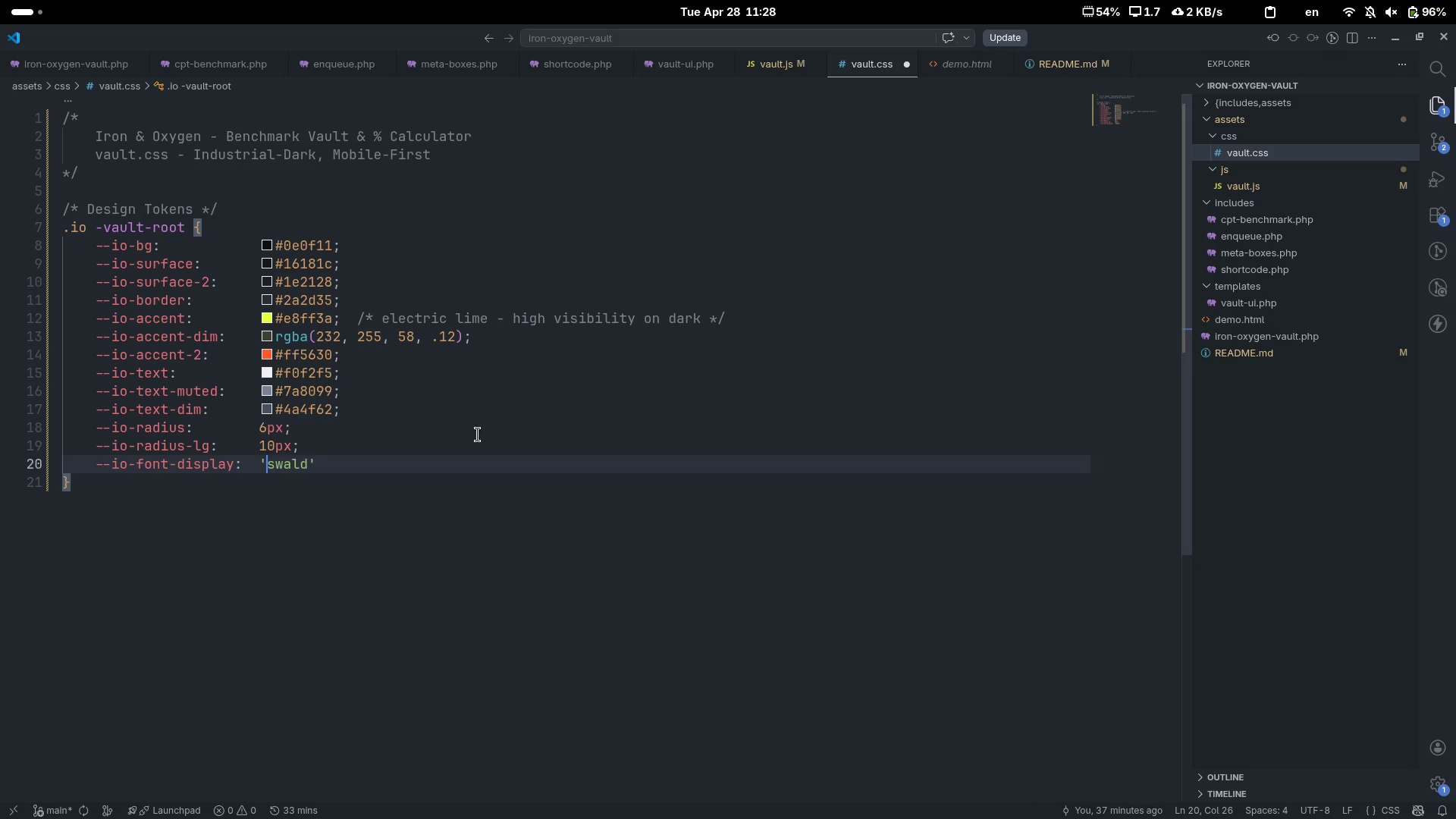 
key(Shift+O)
 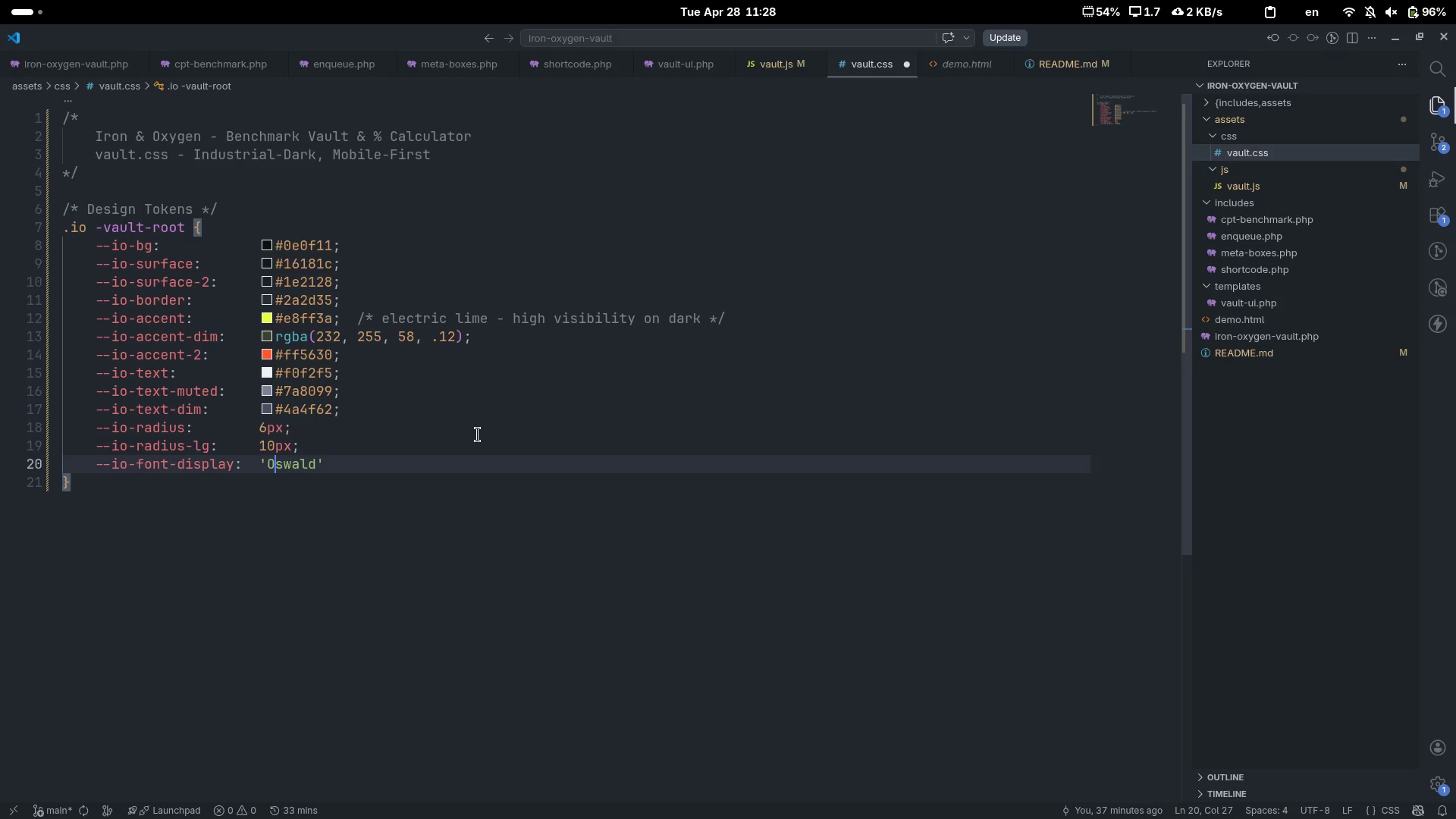 
key(Control+ControlLeft)
 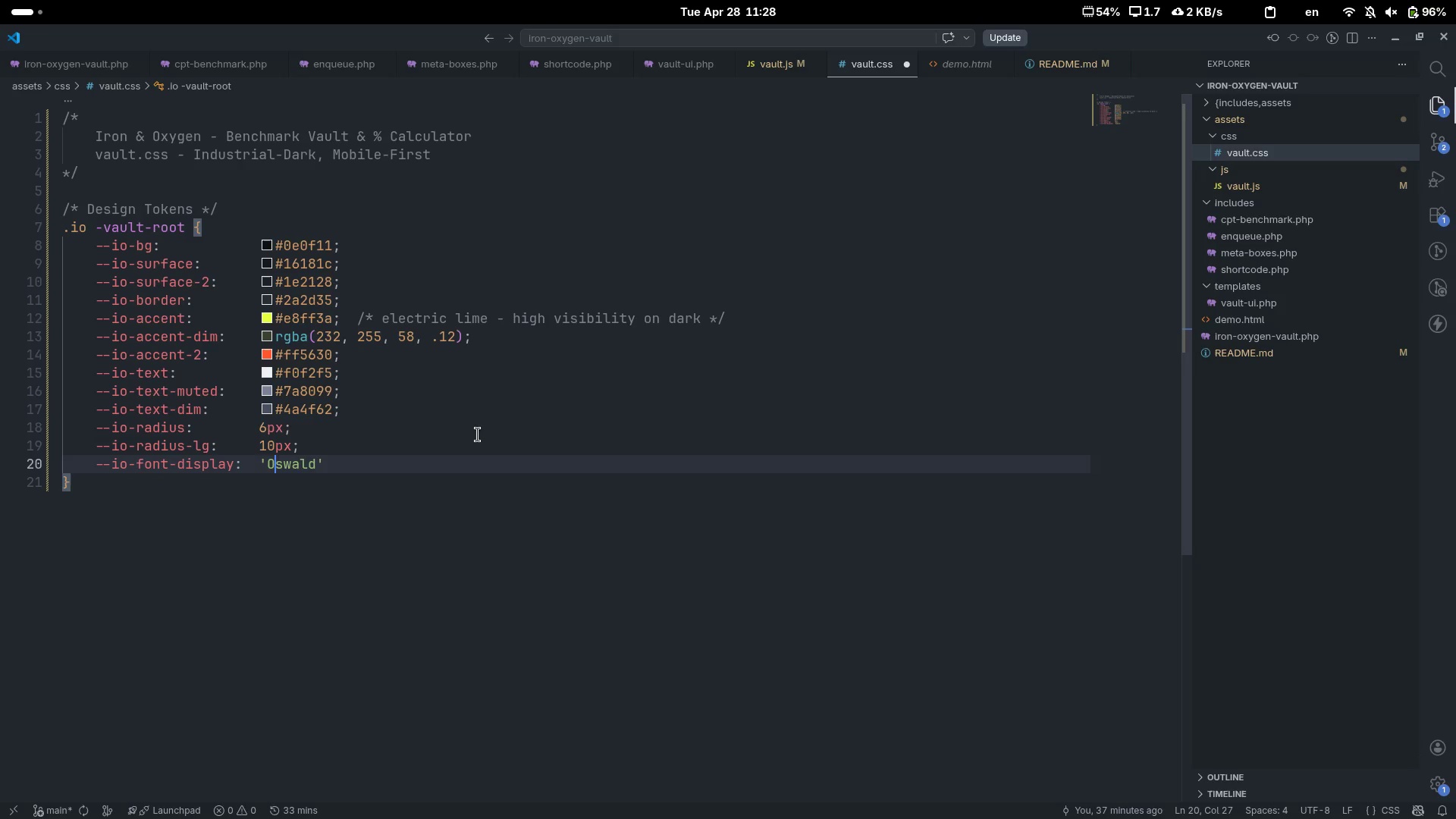 
key(Control+ArrowRight)
 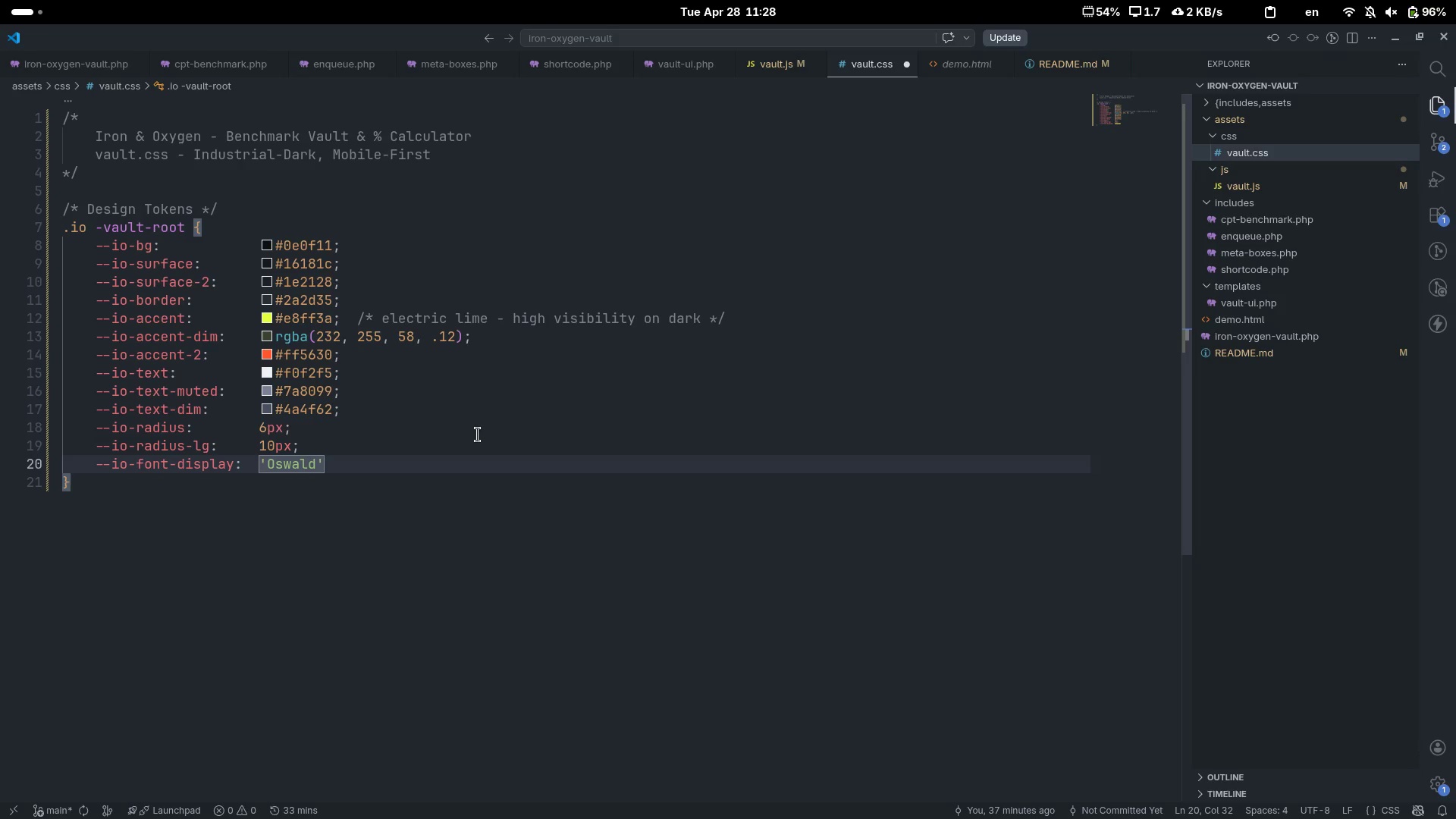 
key(ArrowRight)
 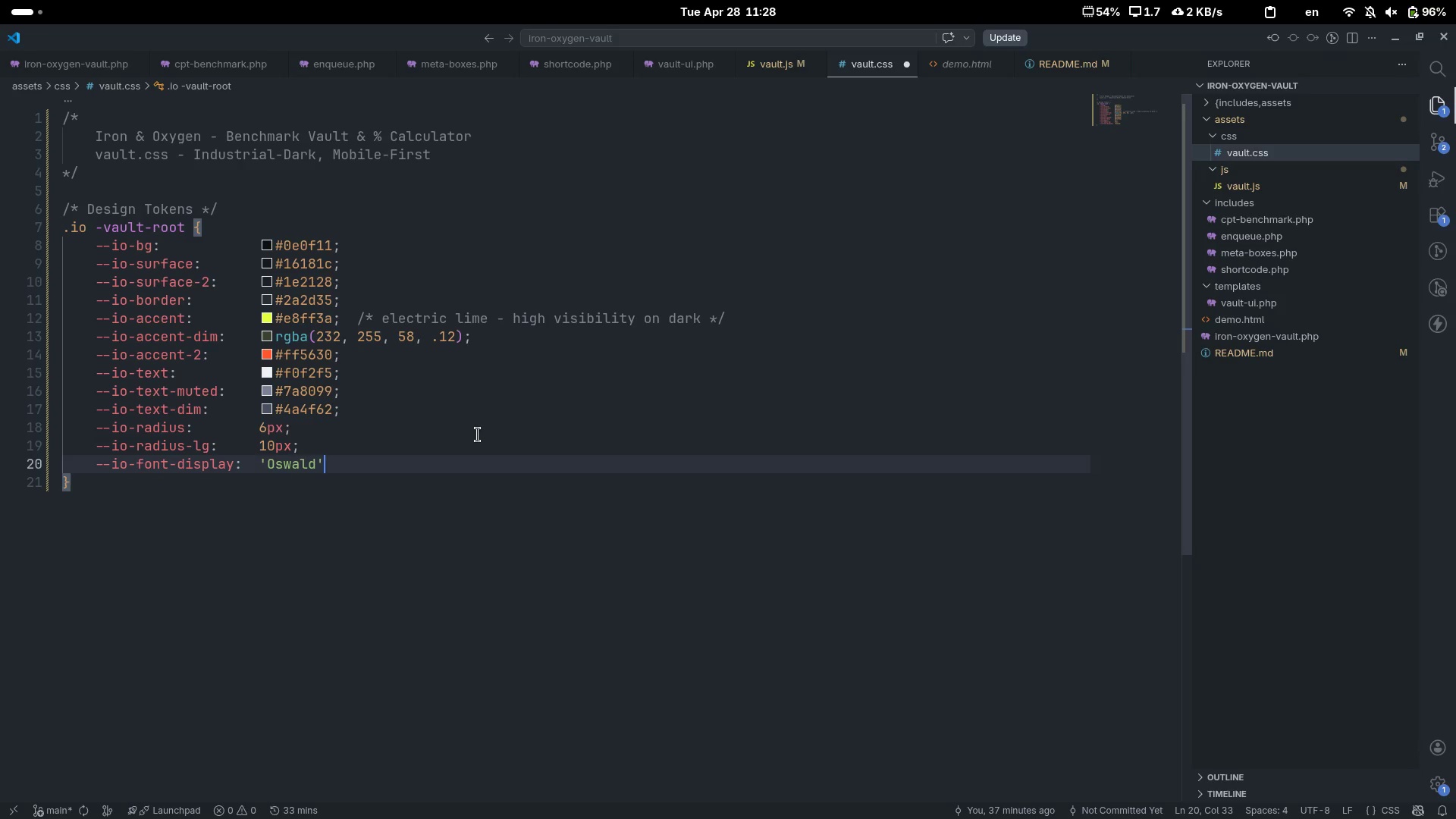 
type(, 'Impact)
 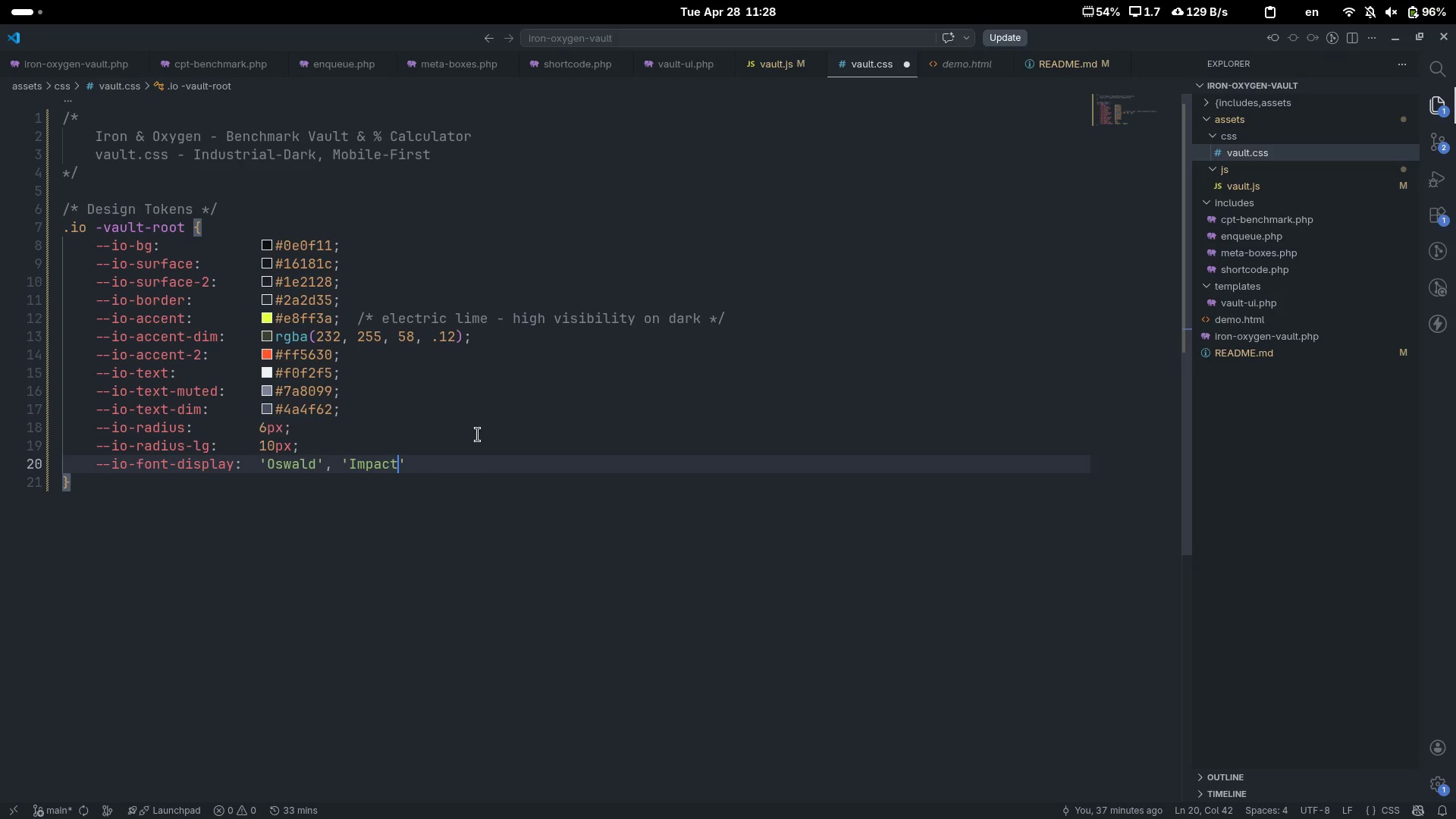 
key(ArrowRight)
 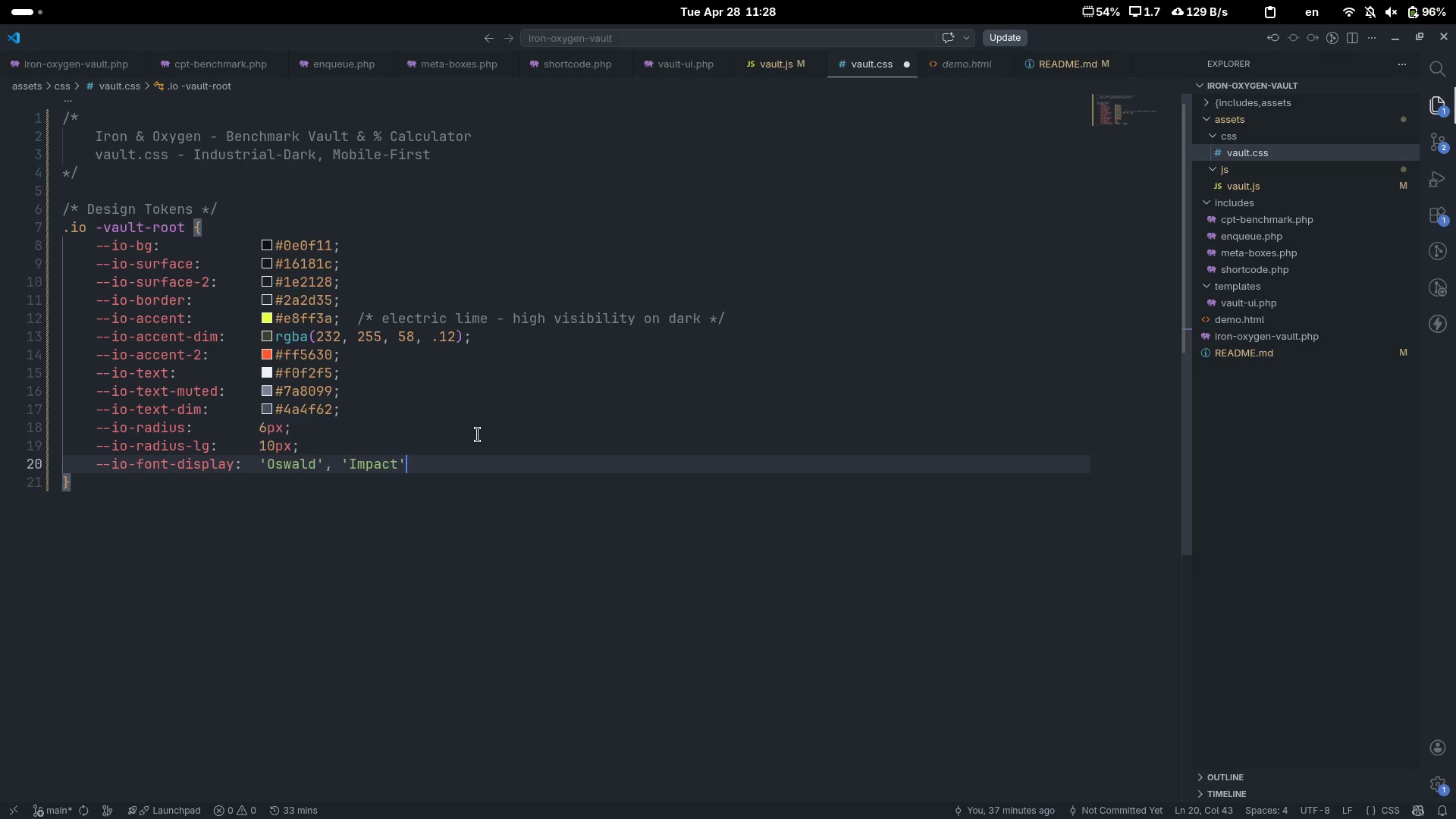 
type(, 'sans-serif)
 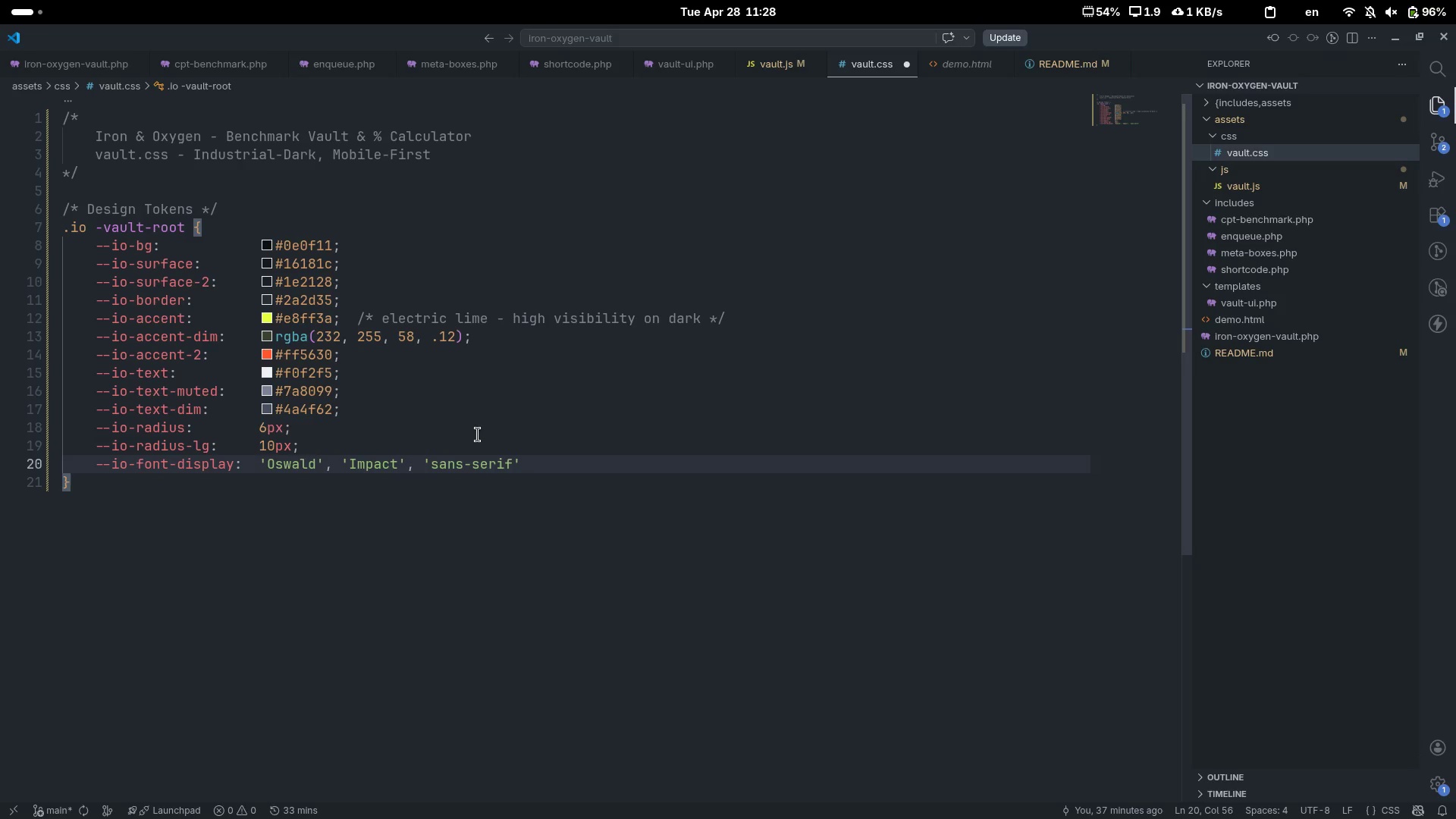 
key(ArrowRight)
 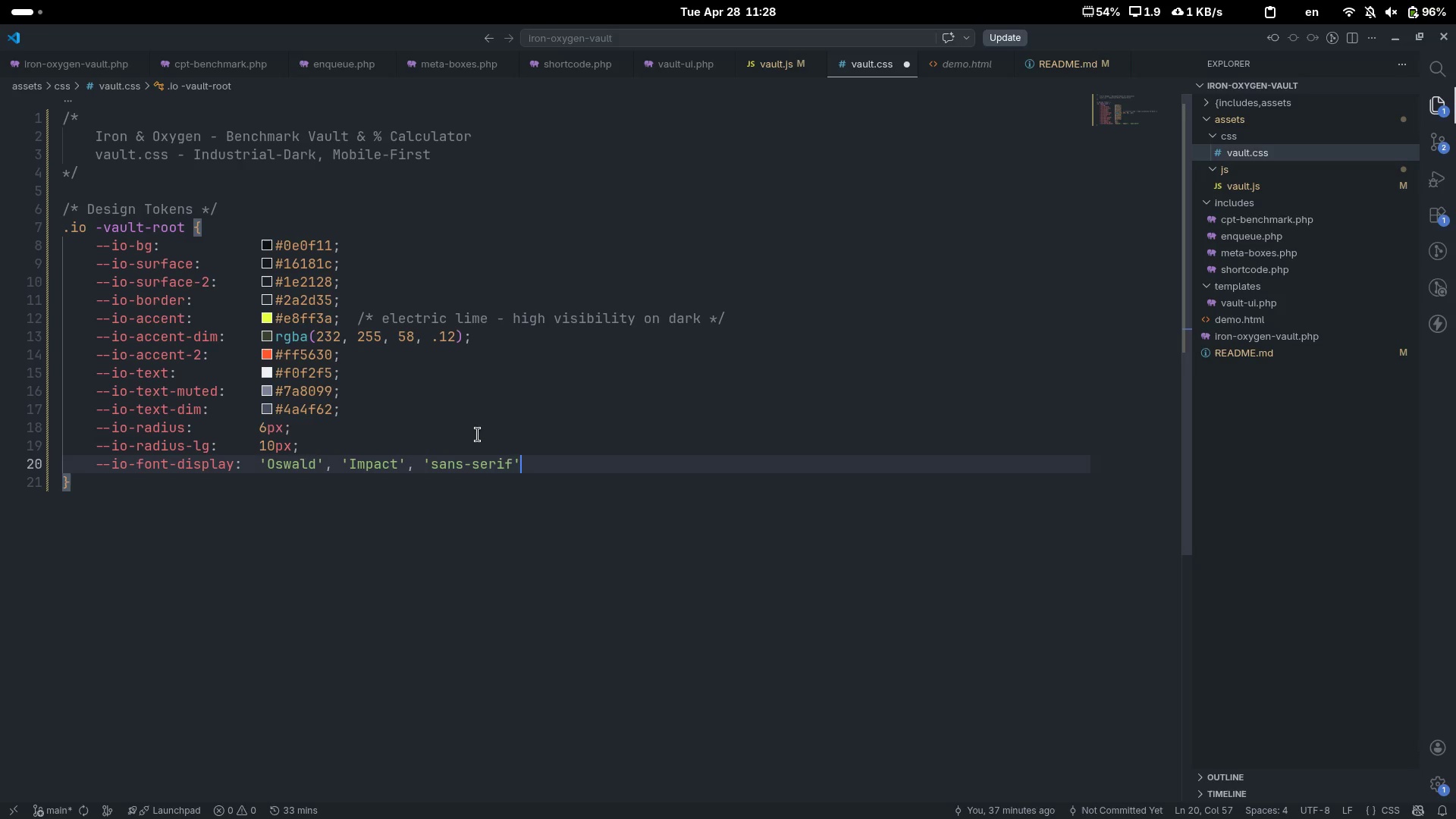 
key(Semicolon)
 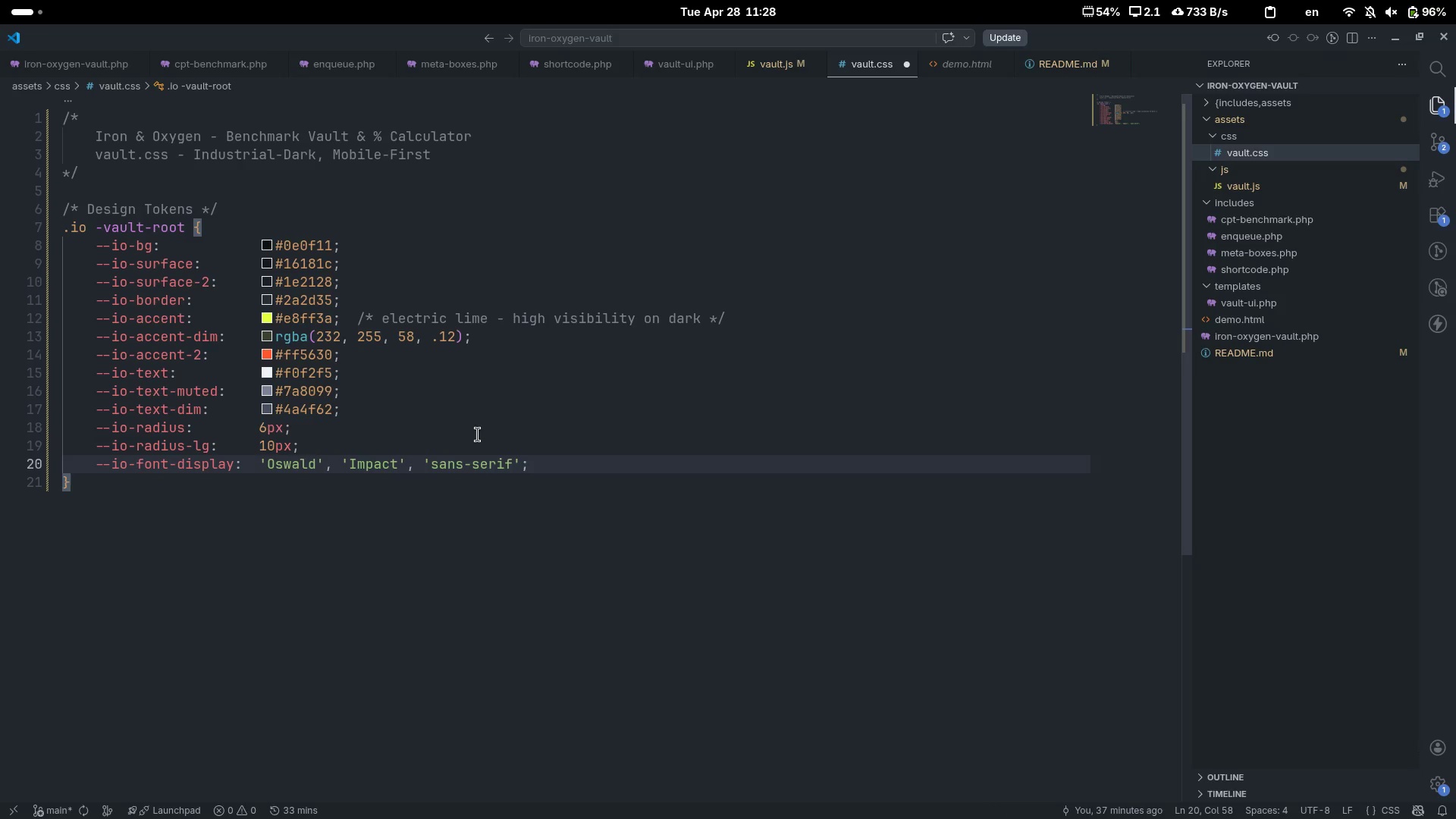 
key(Enter)
 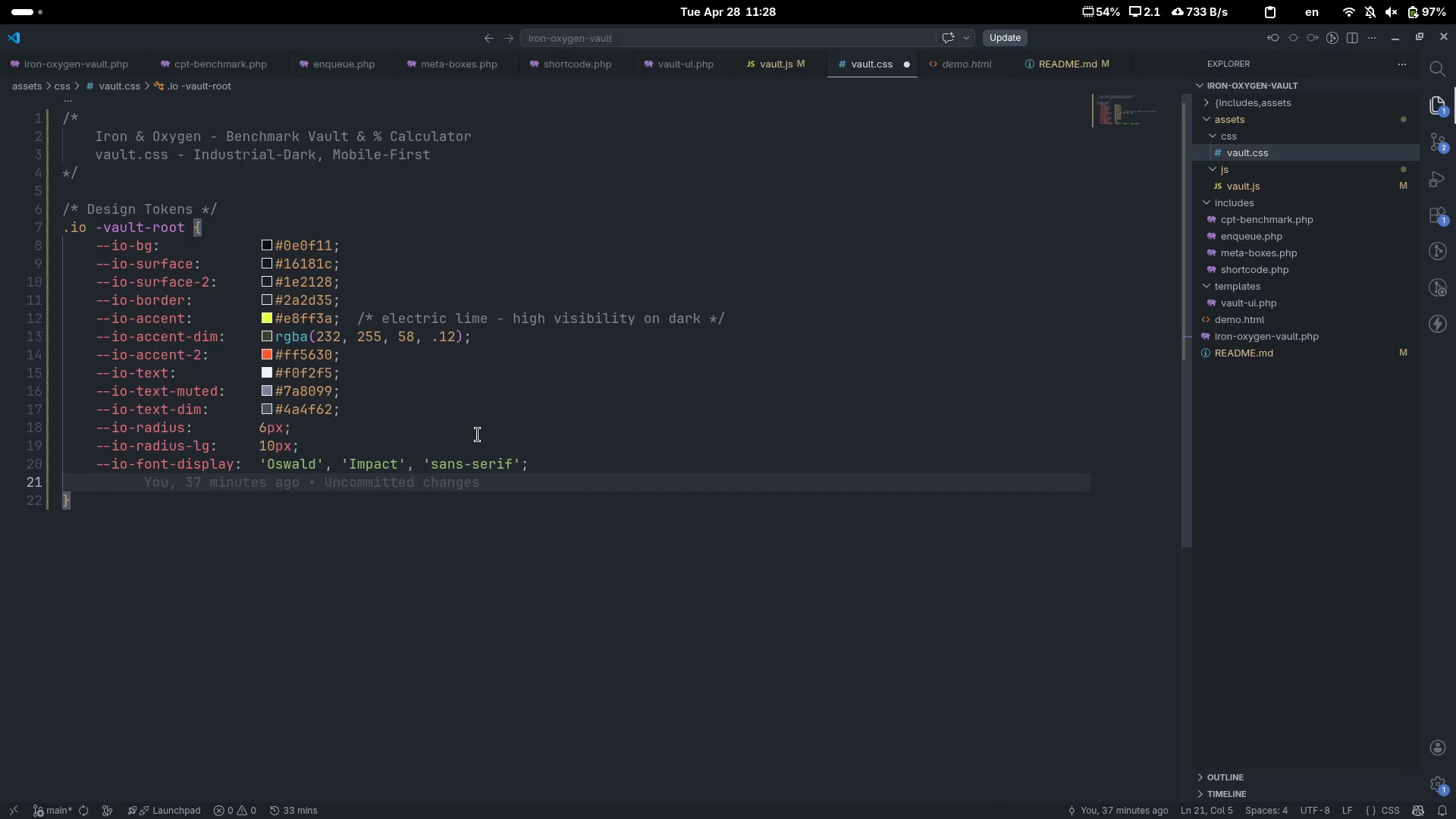 
type(--io-font-doby: )
key(Tab)
type('DM Sans)
 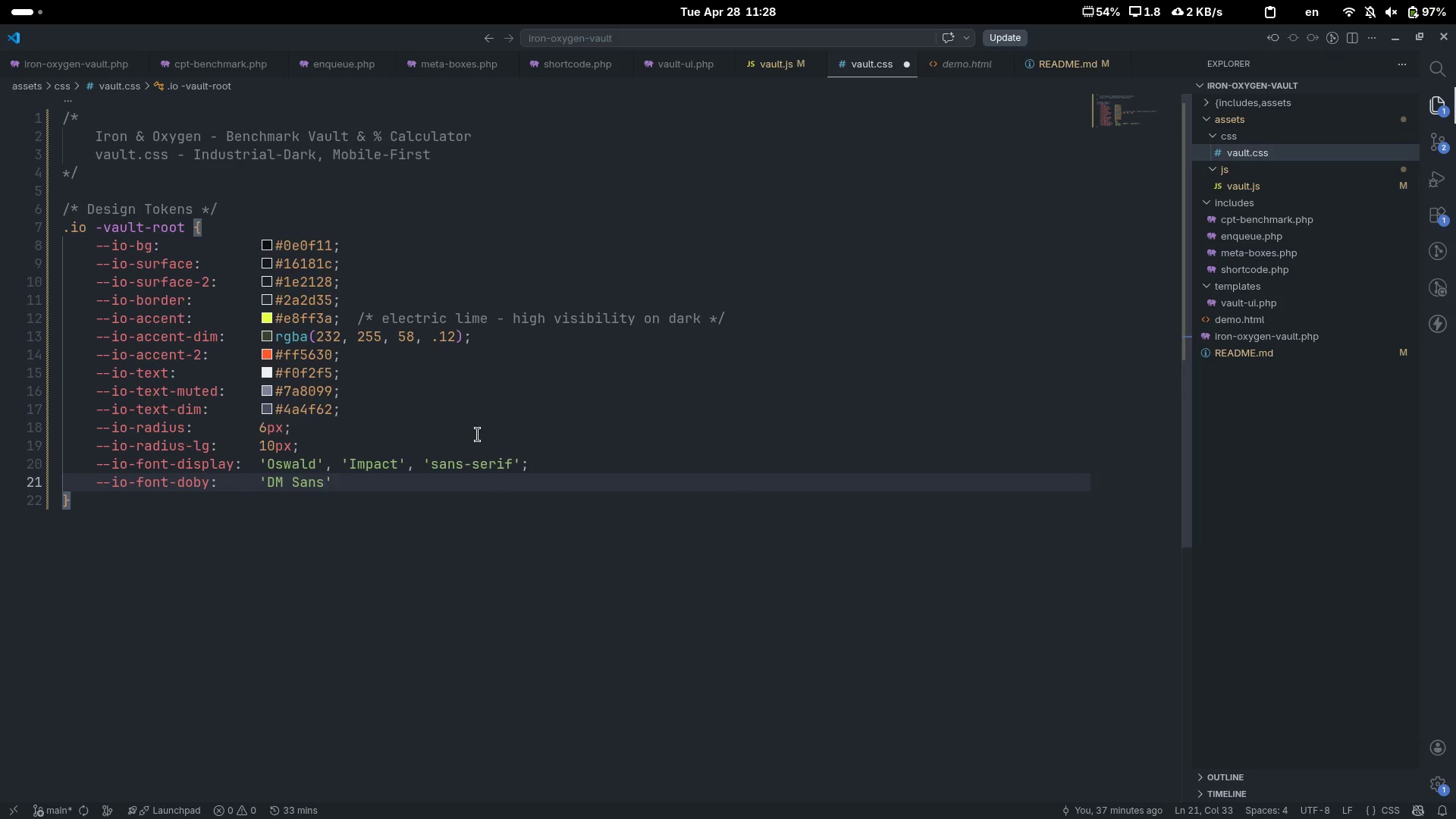 
key(ArrowRight)
 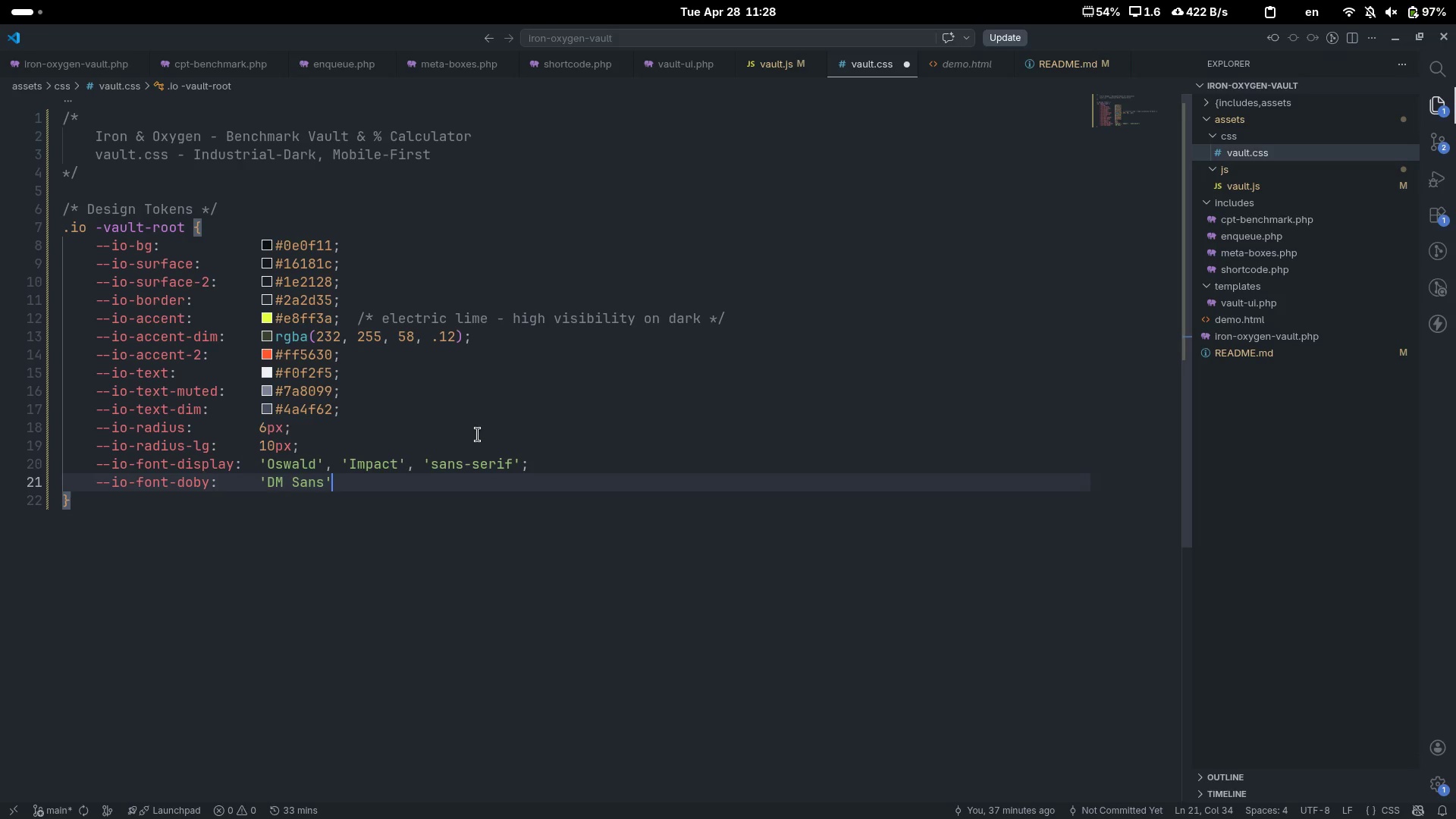 
type(, 'Helvetica Neue)
 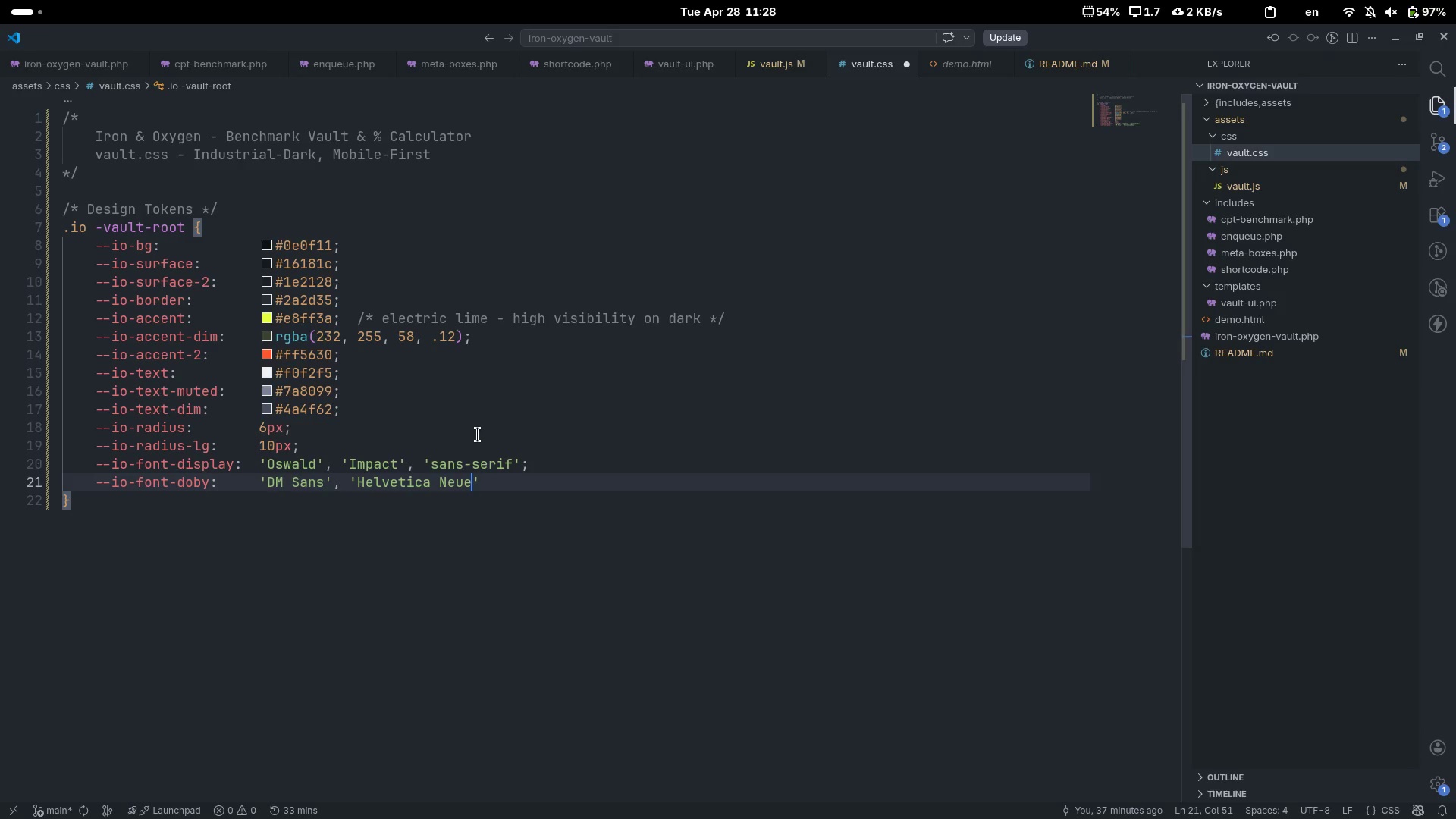 
key(ArrowRight)
 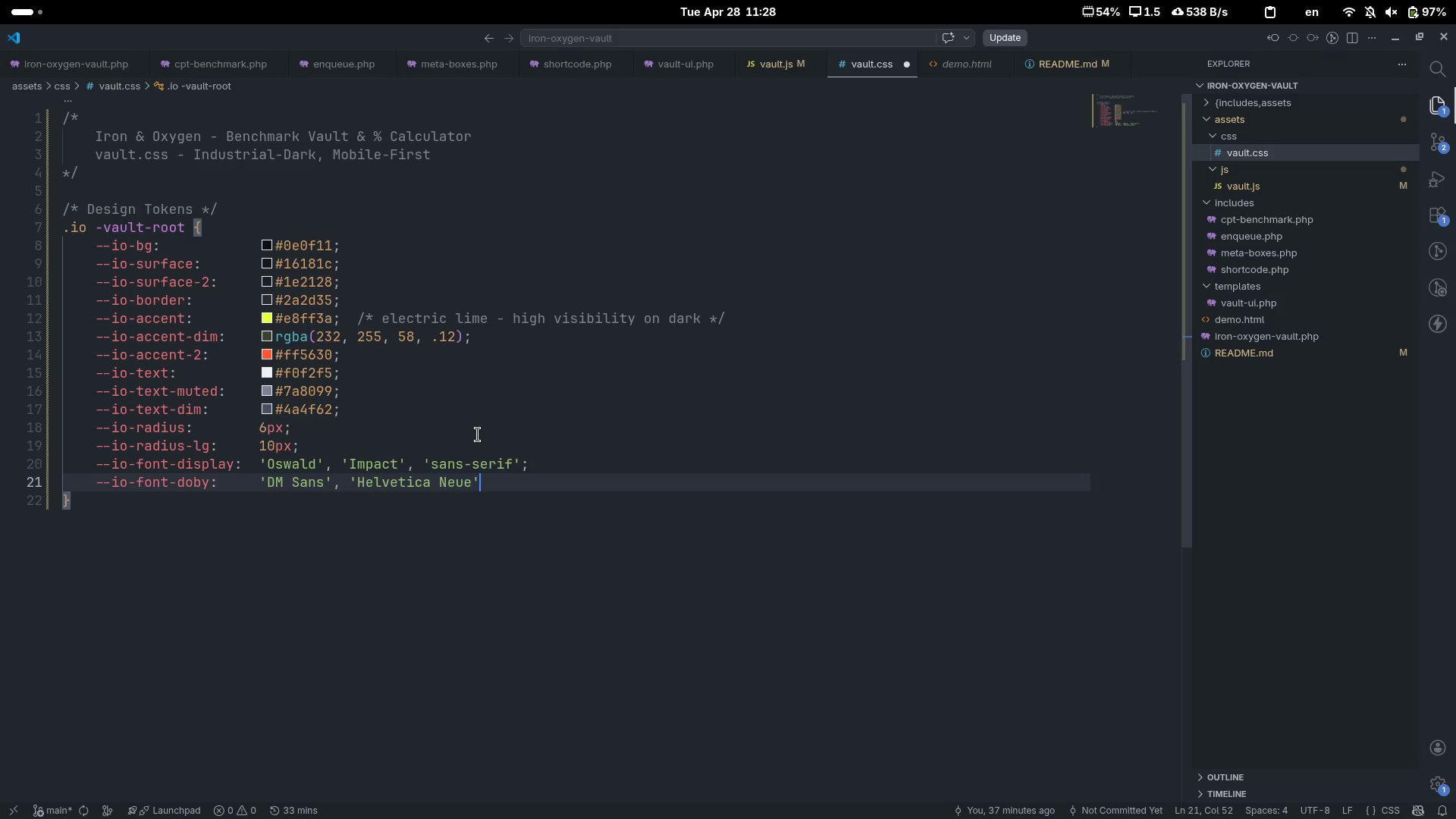 
type(, 'sans-serif)
 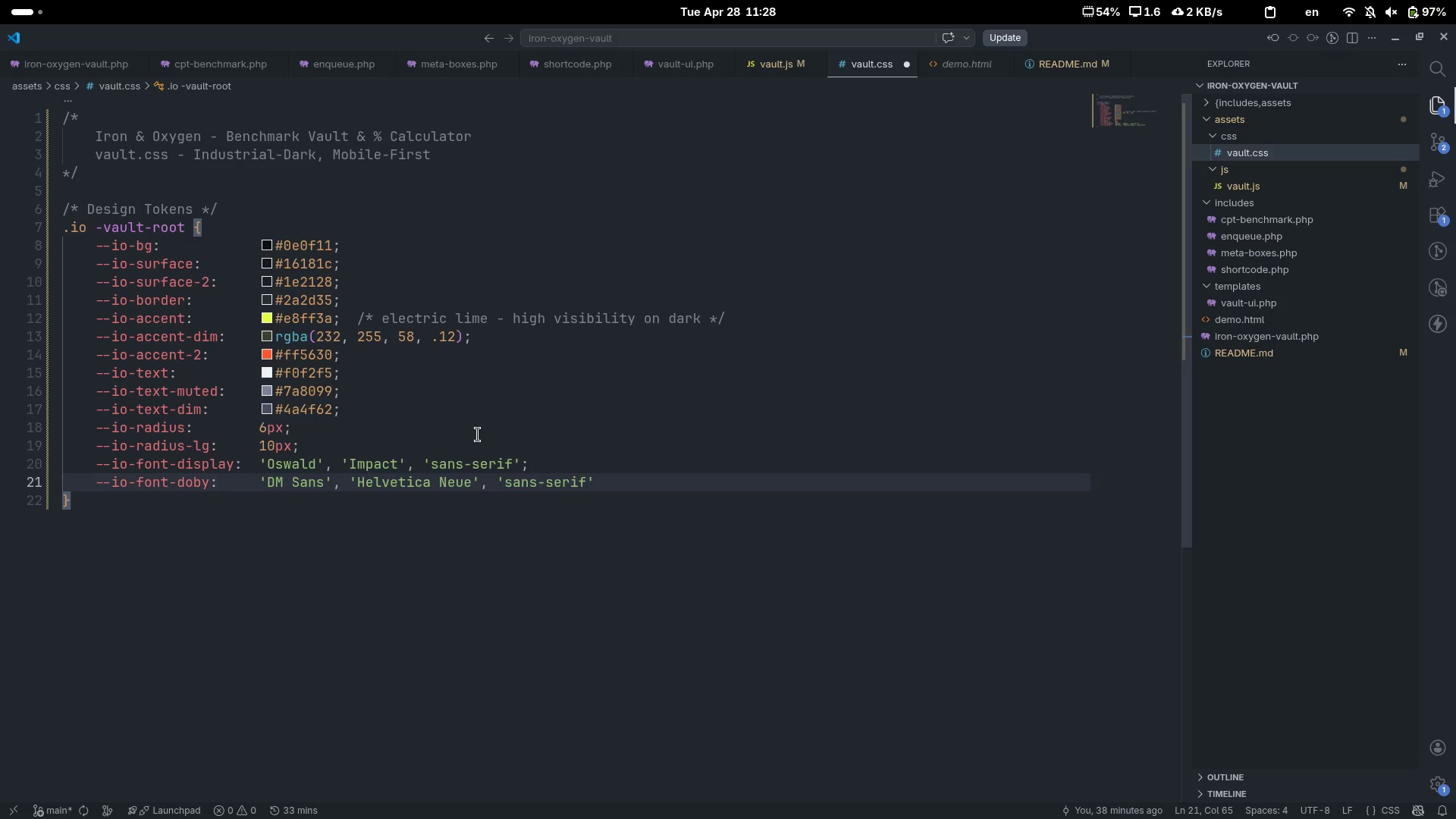 
key(ArrowRight)
 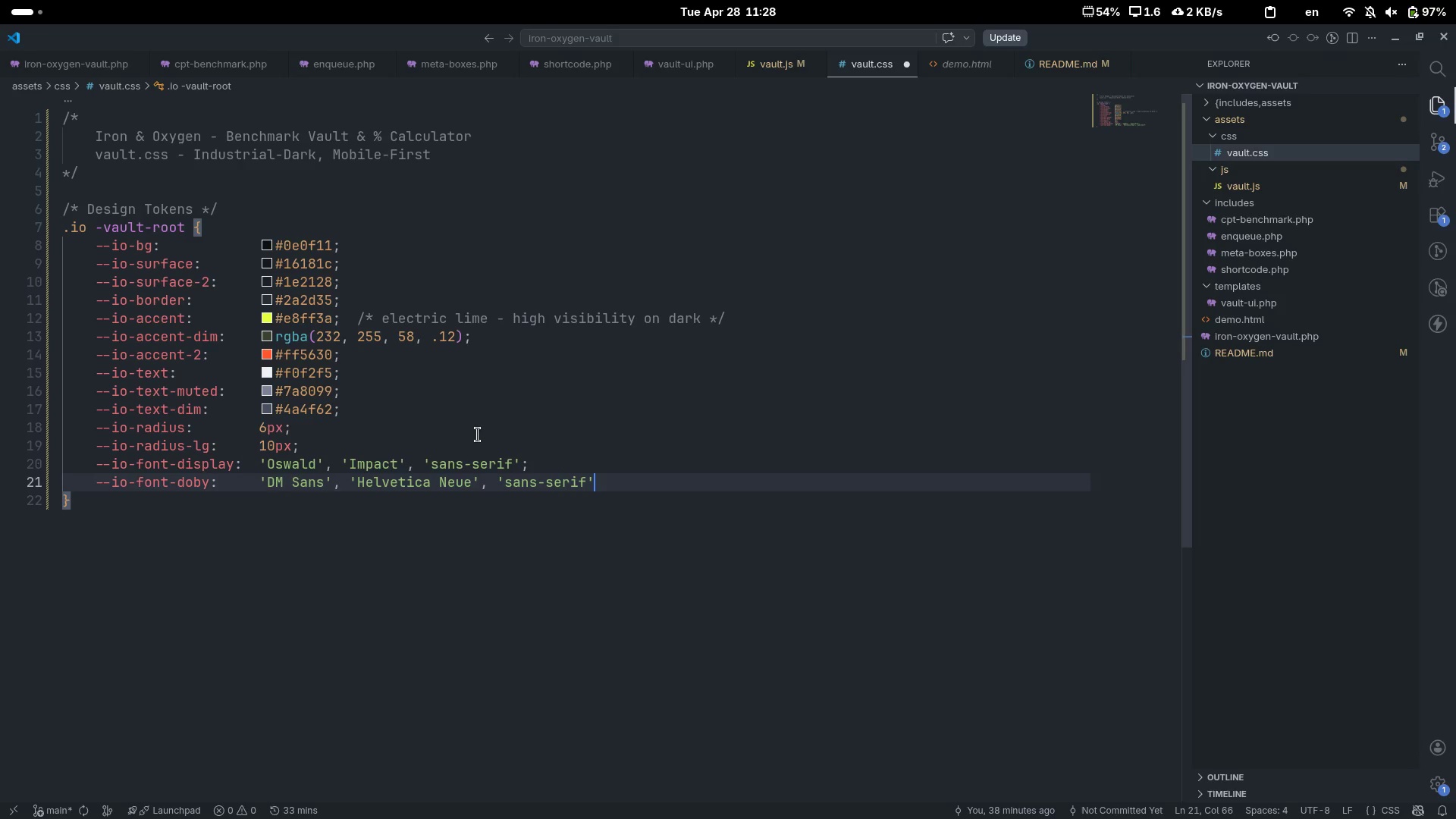 
key(Semicolon)
 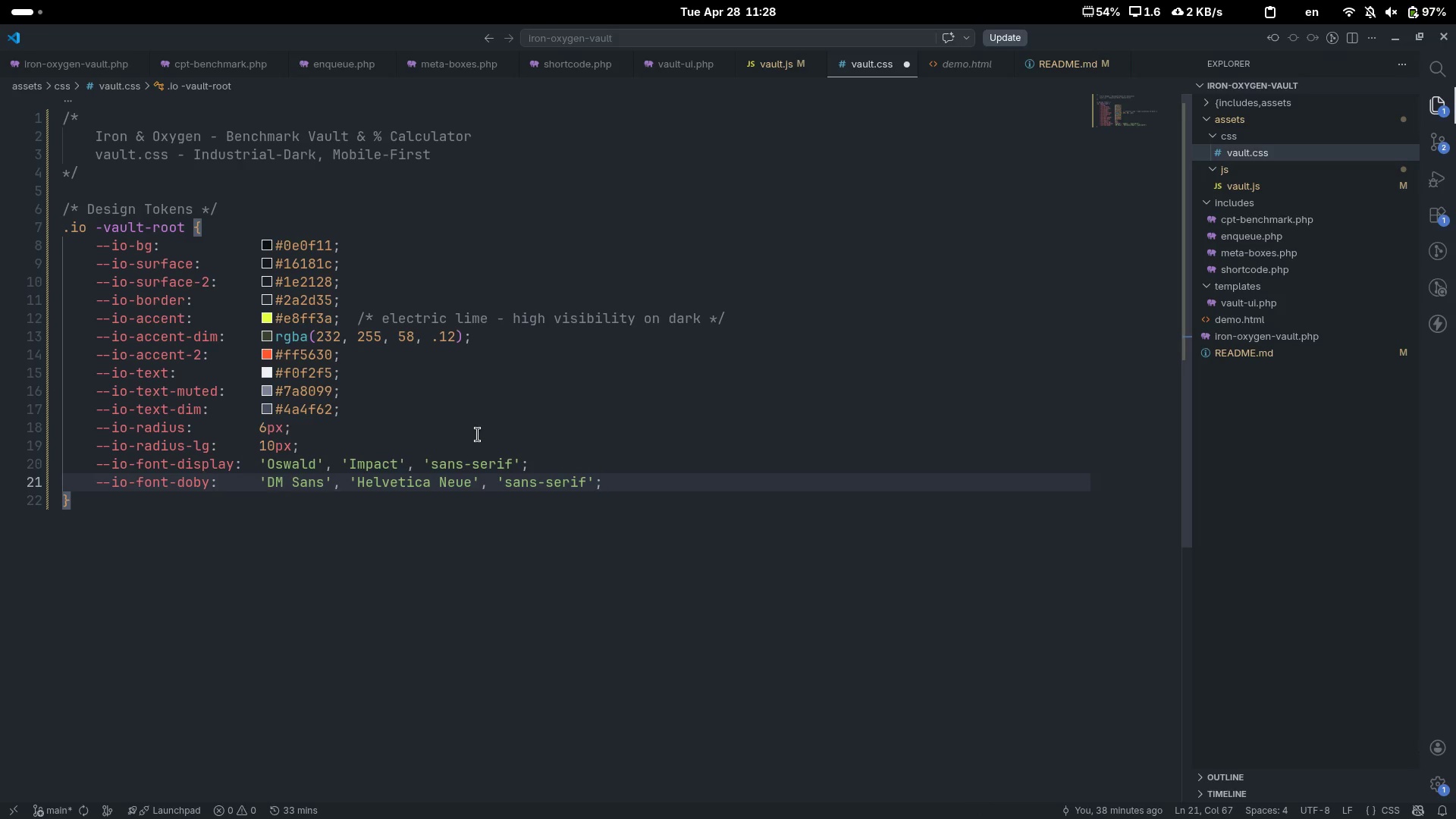 
key(ArrowDown)
 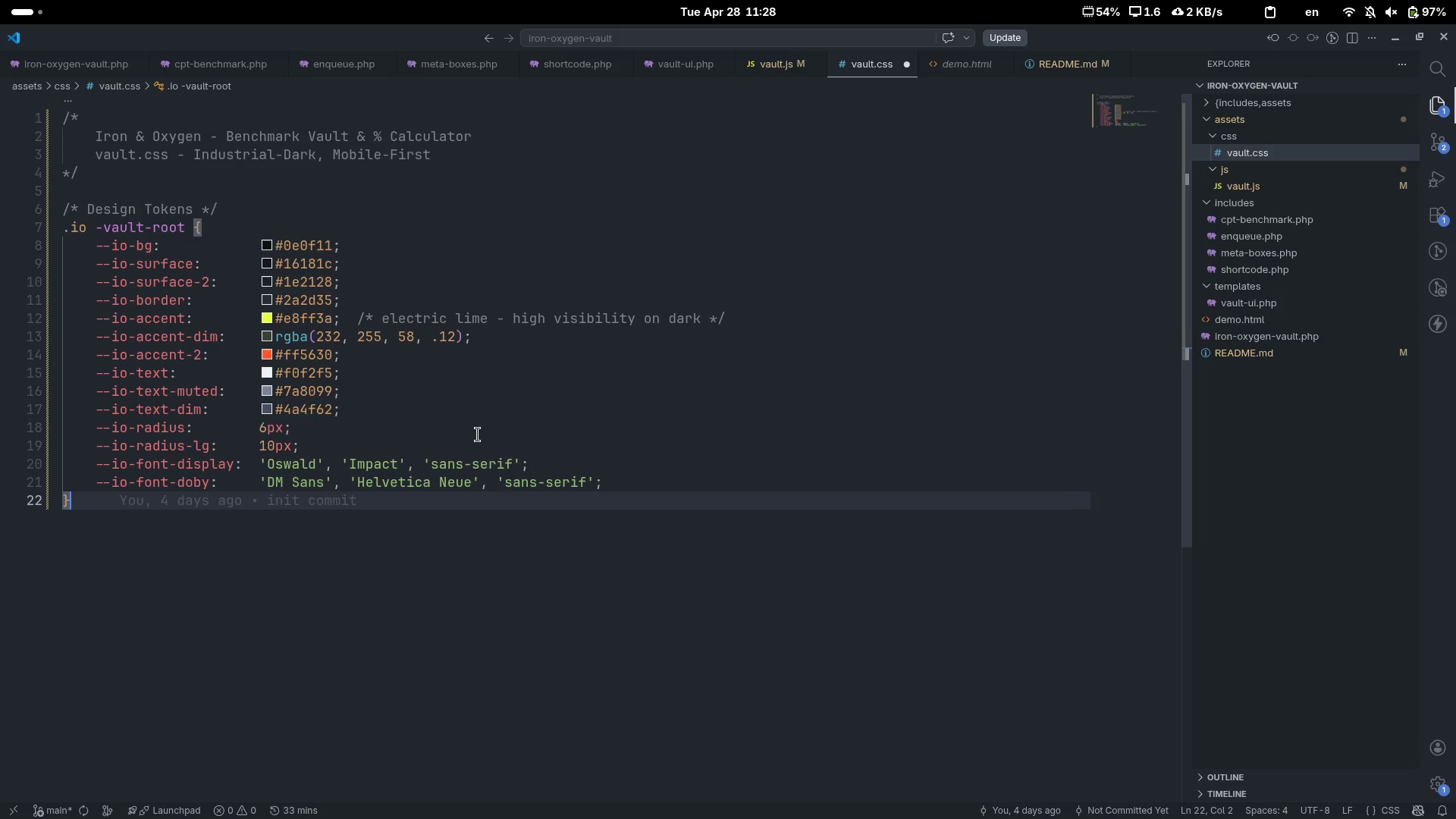 
key(ArrowDown)
 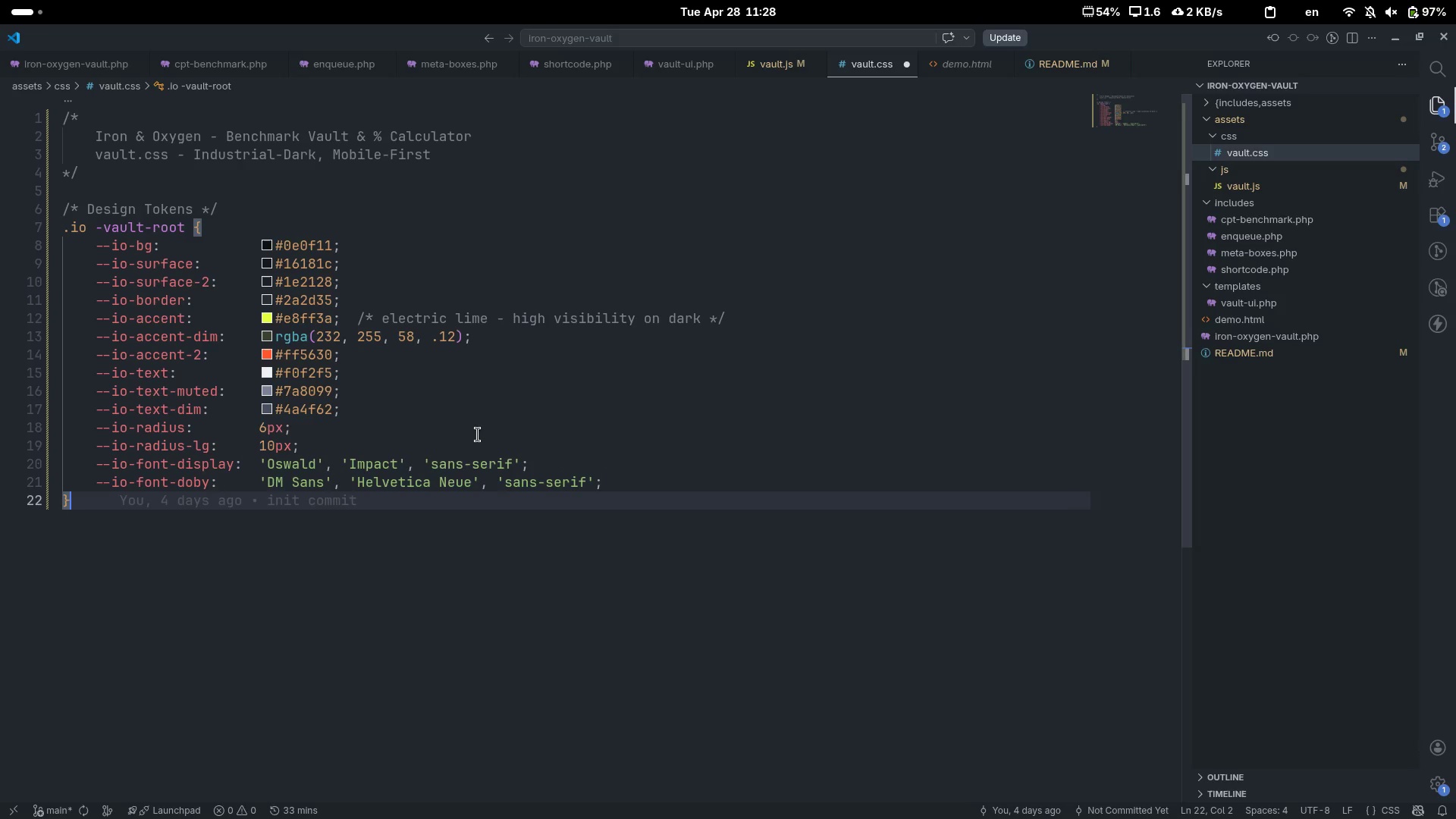 
key(ArrowDown)
 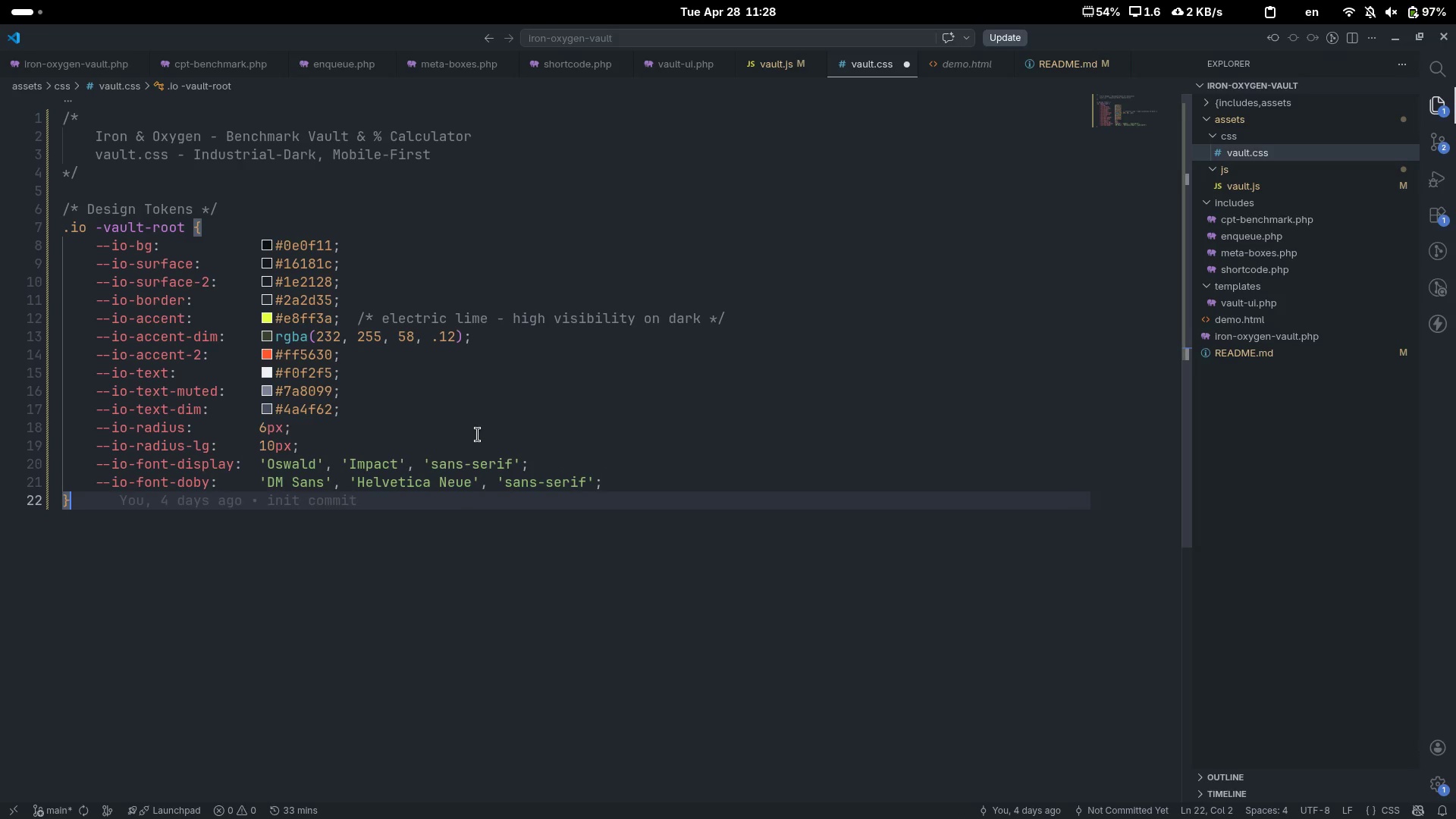 
hold_key(key=ArrowUp, duration=0.64)
 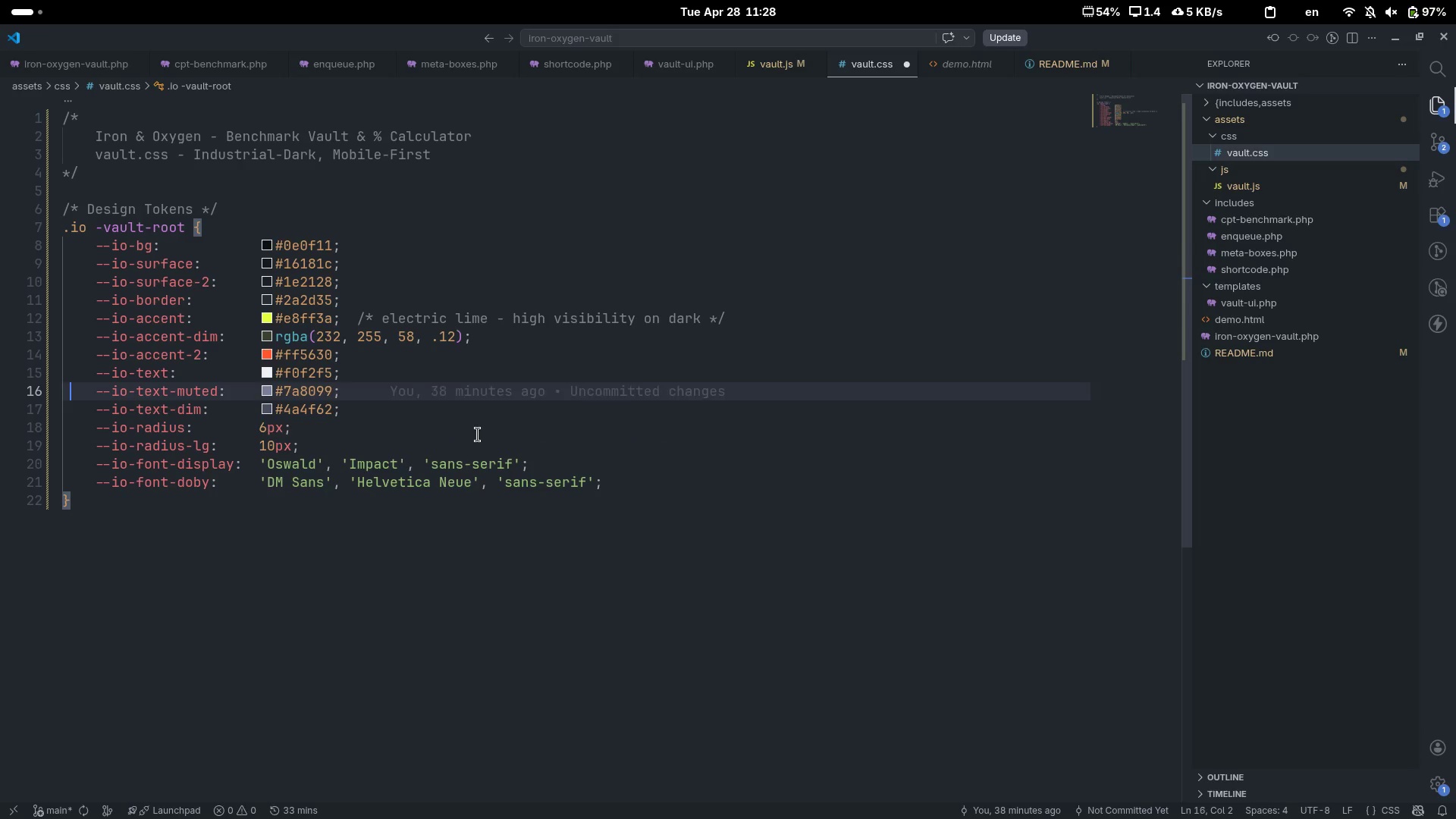 
key(ArrowUp)
 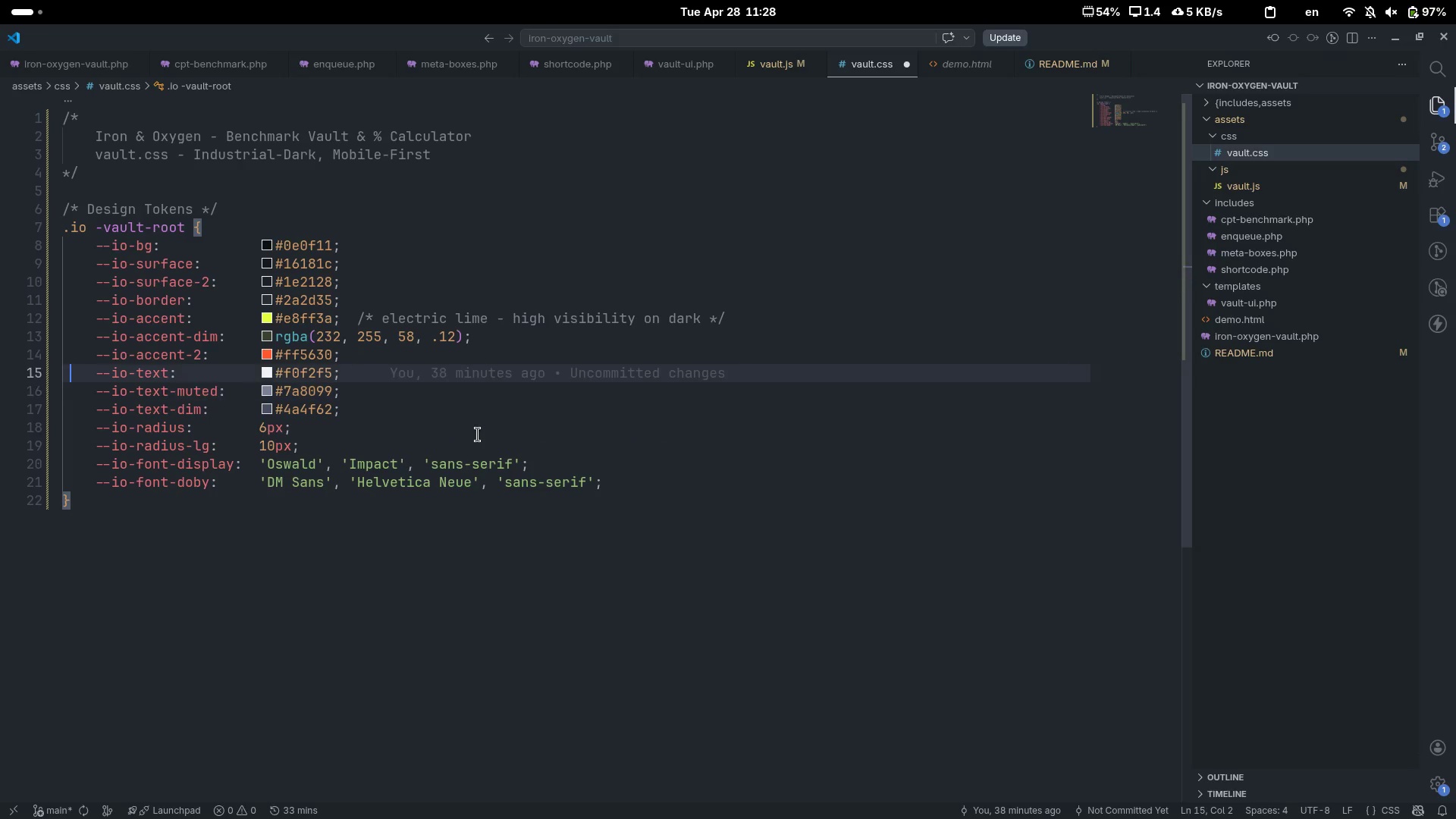 
key(ArrowUp)
 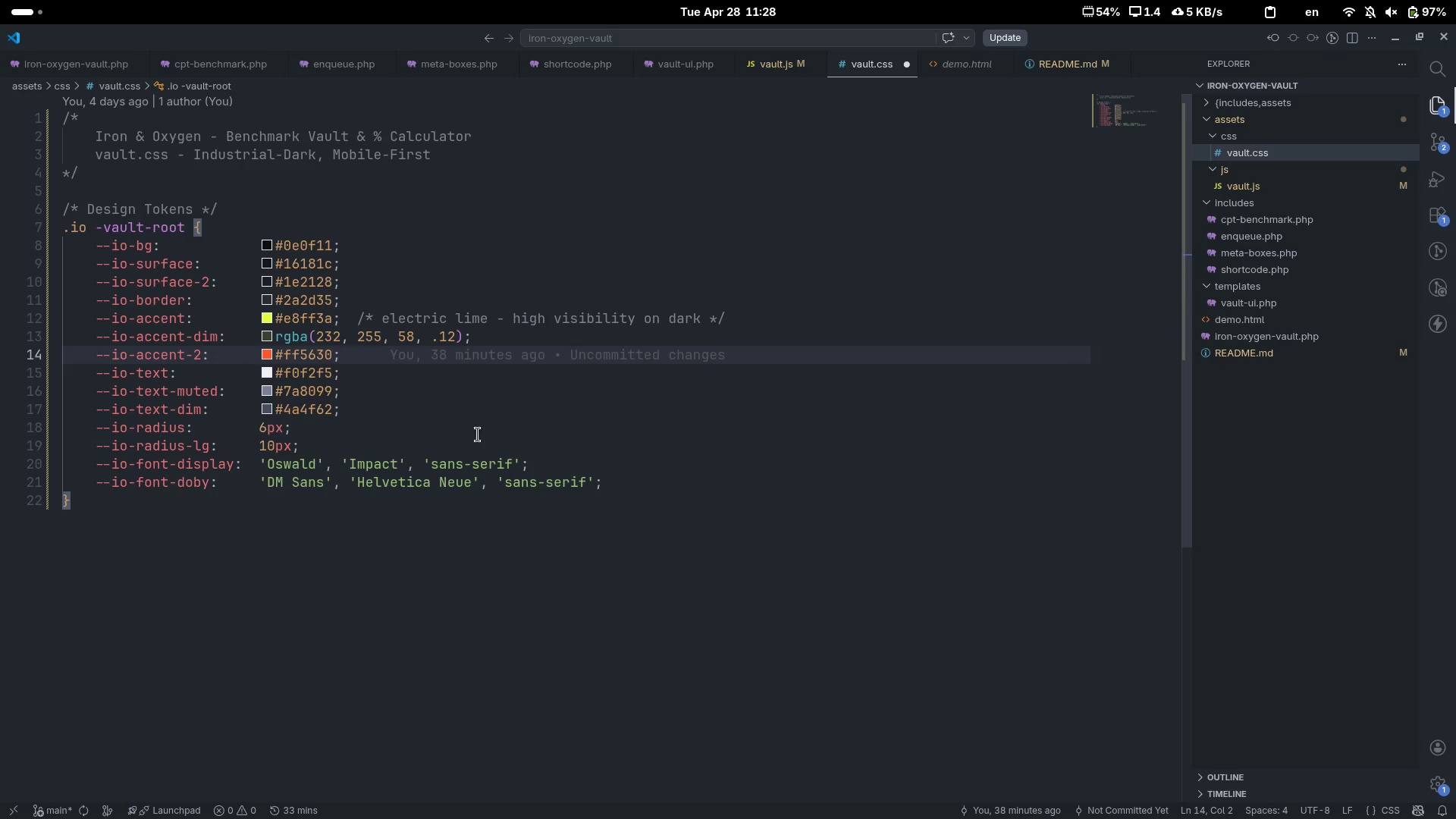 
key(End)
 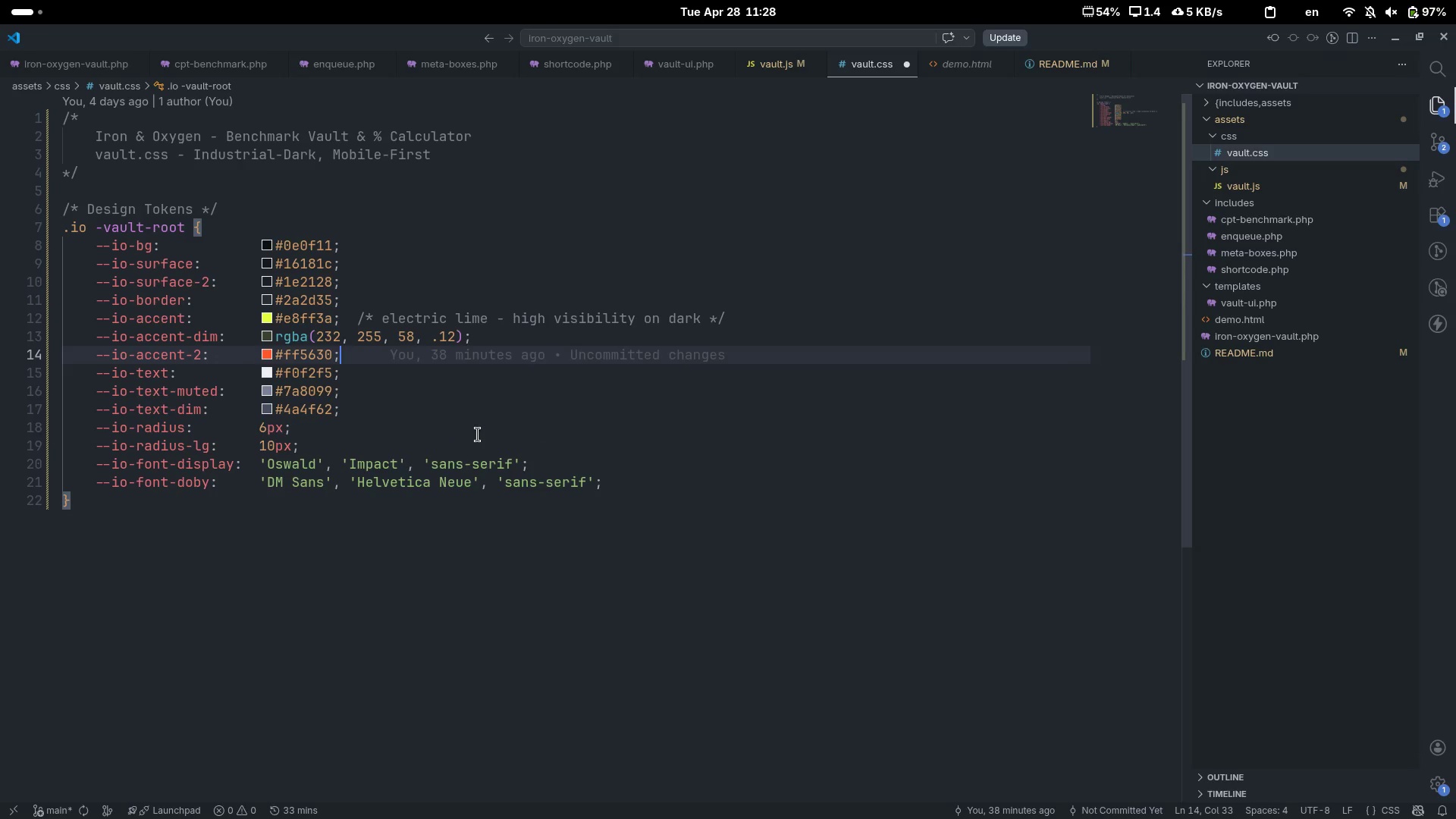 
key(Space)
 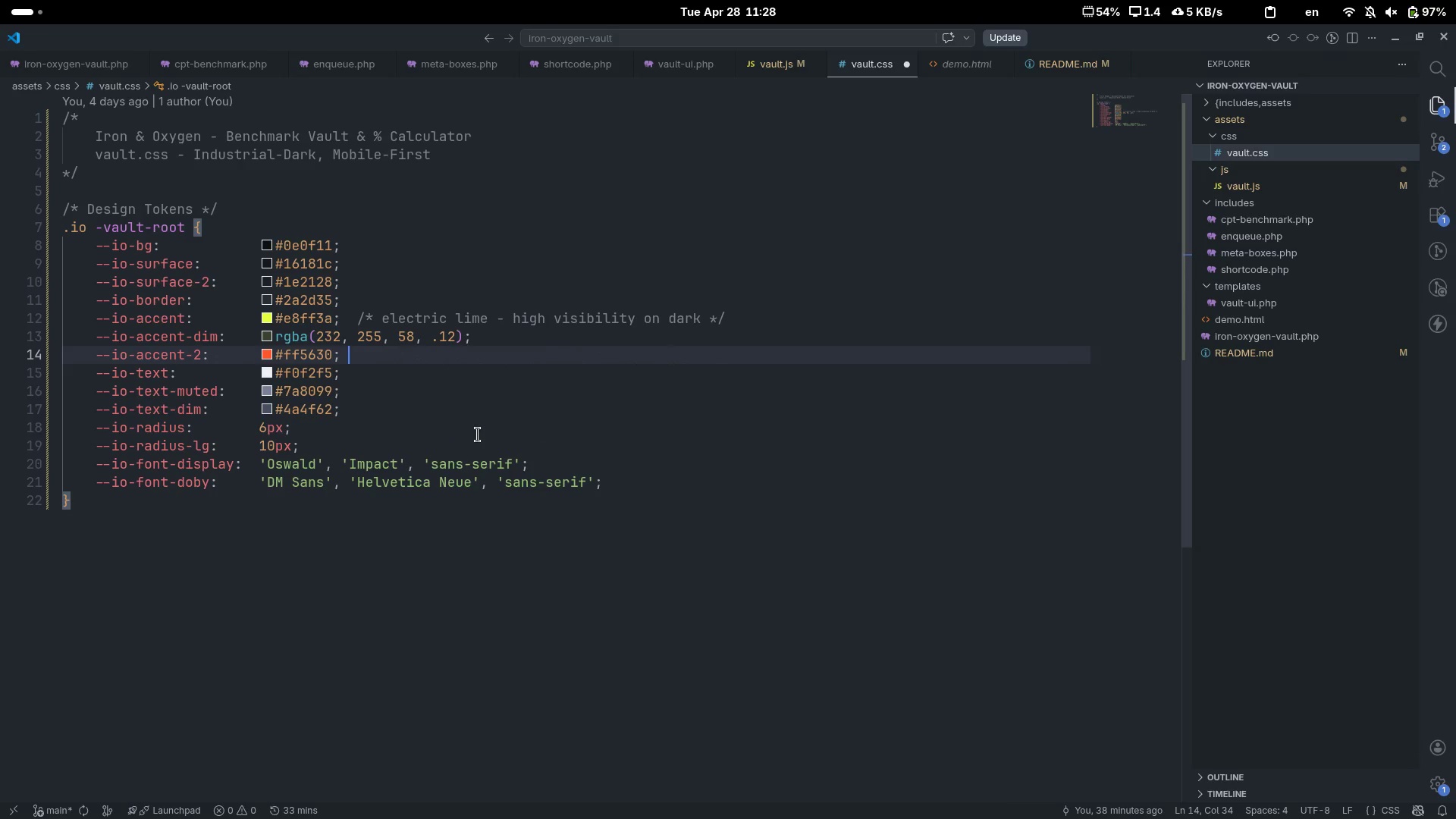 
key(Space)
 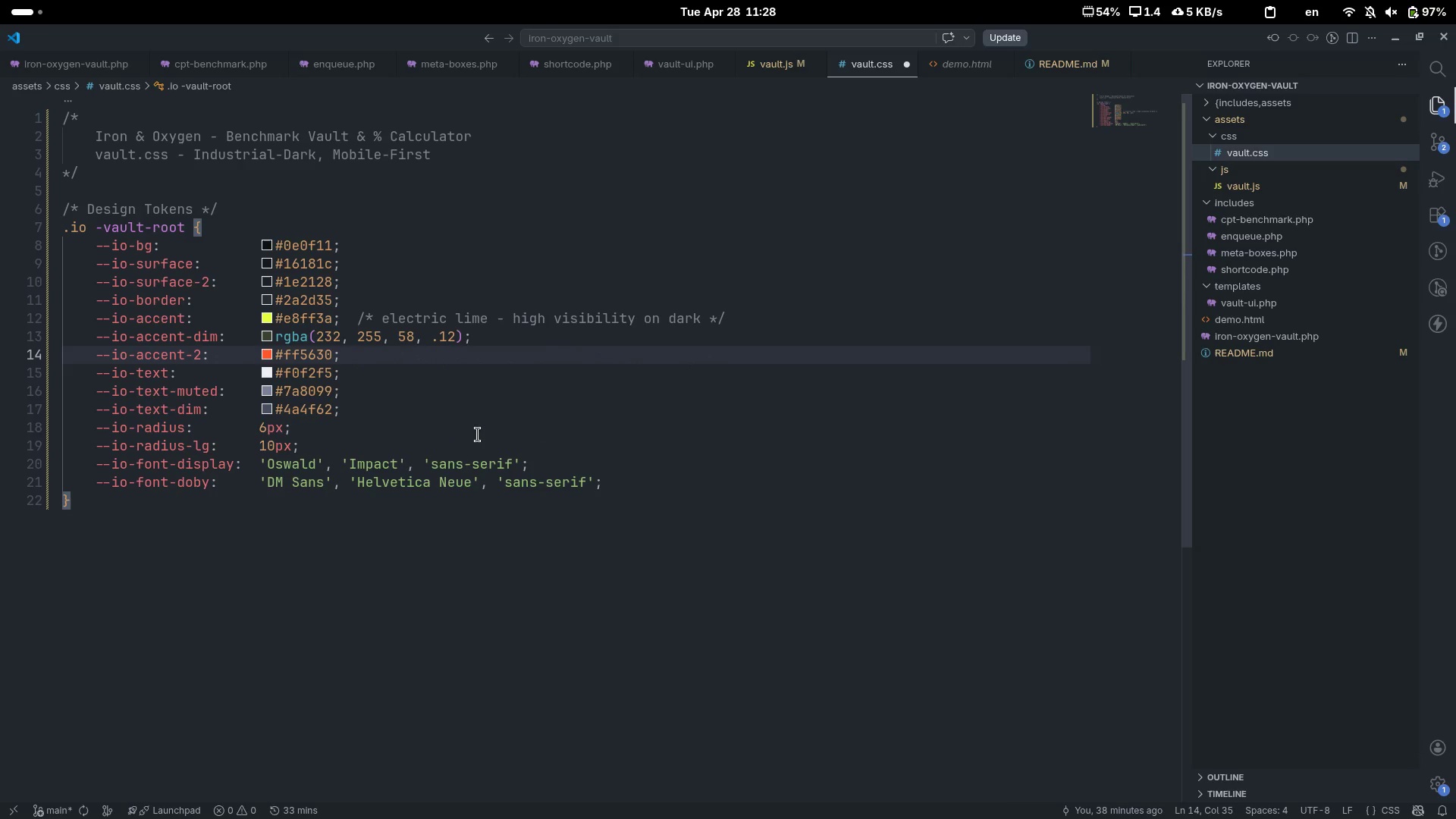 
key(Slash)
 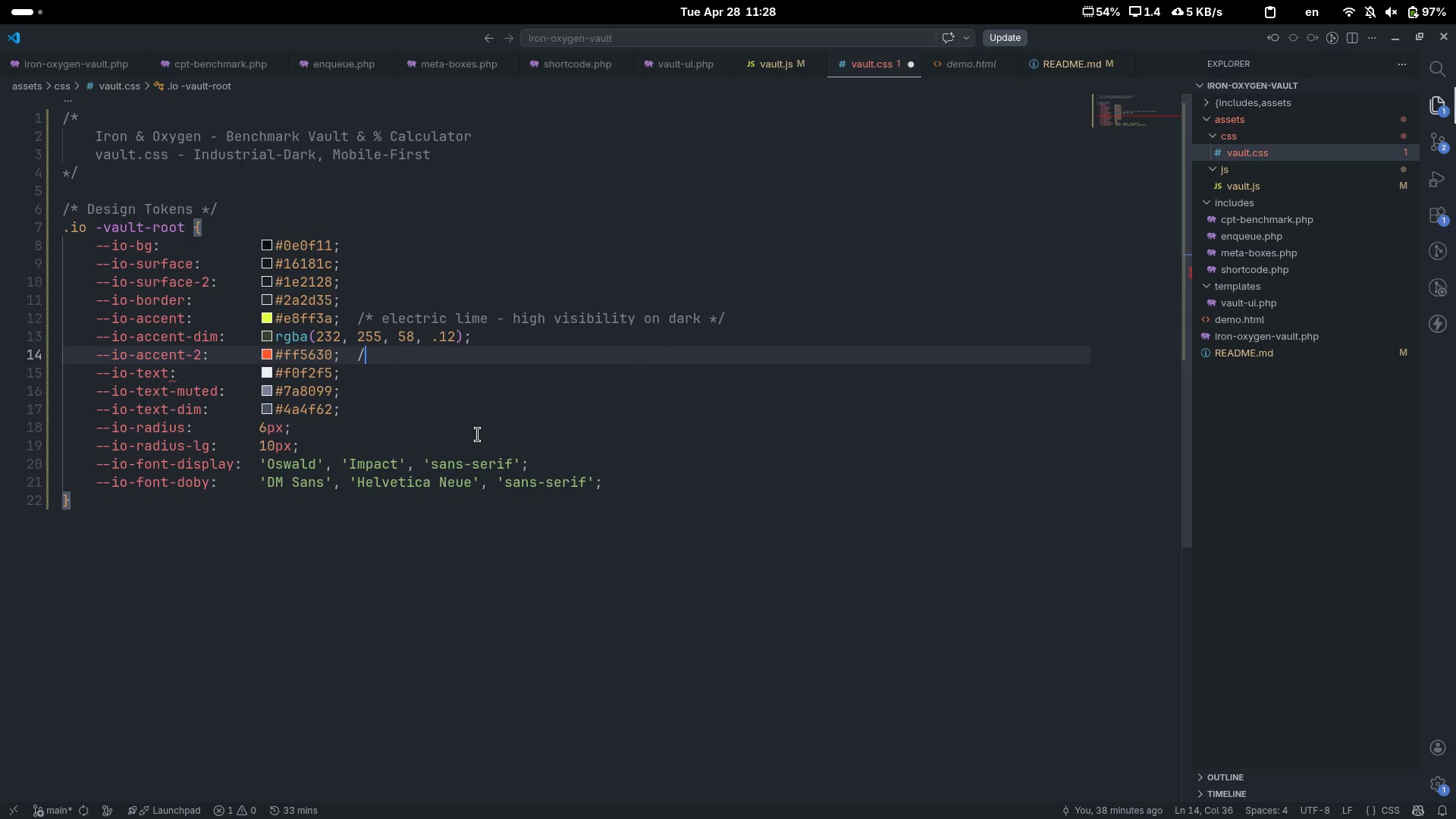 
key(Shift+8)
 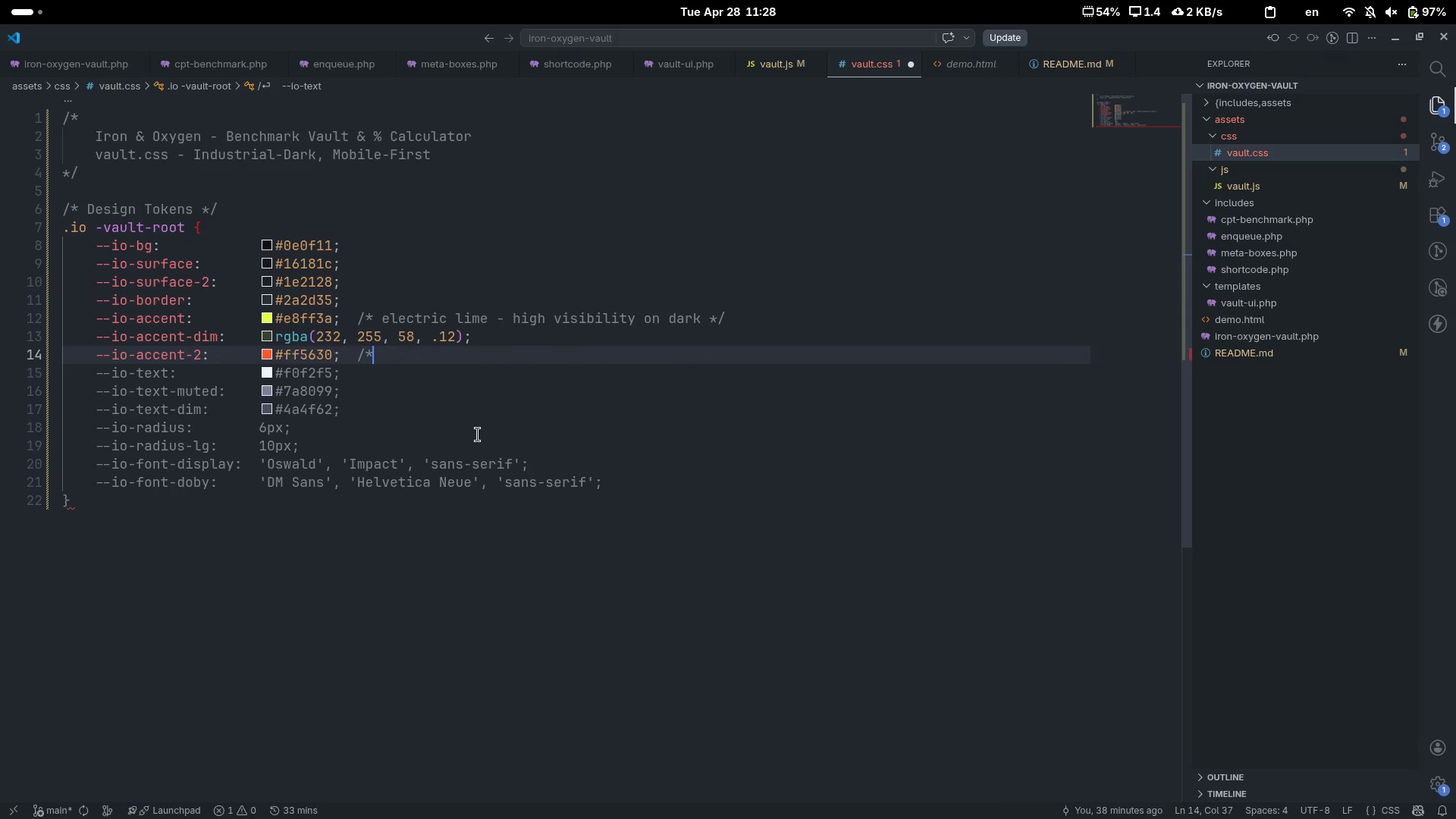 
key(Space)
 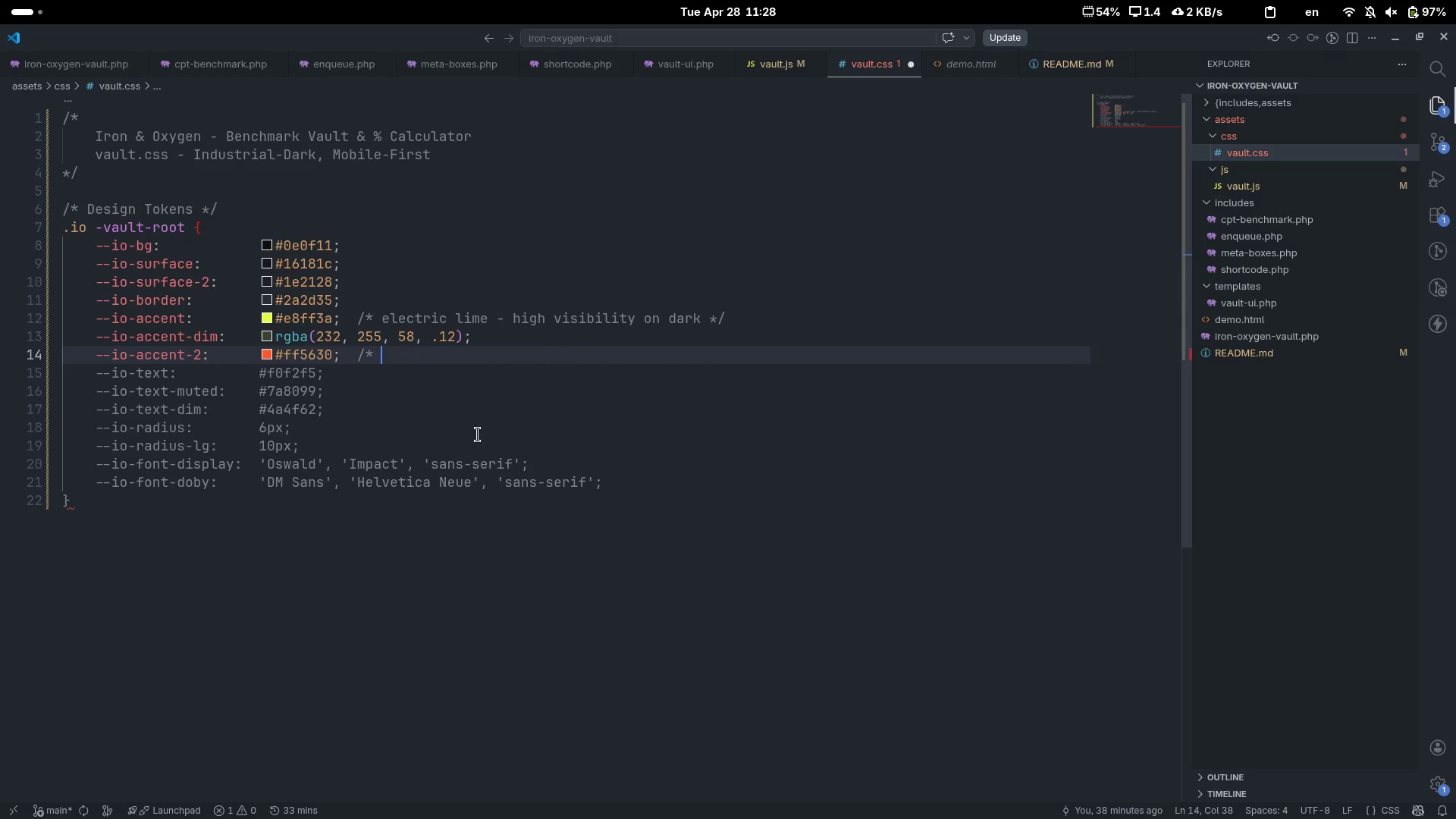 
key(Shift+8)
 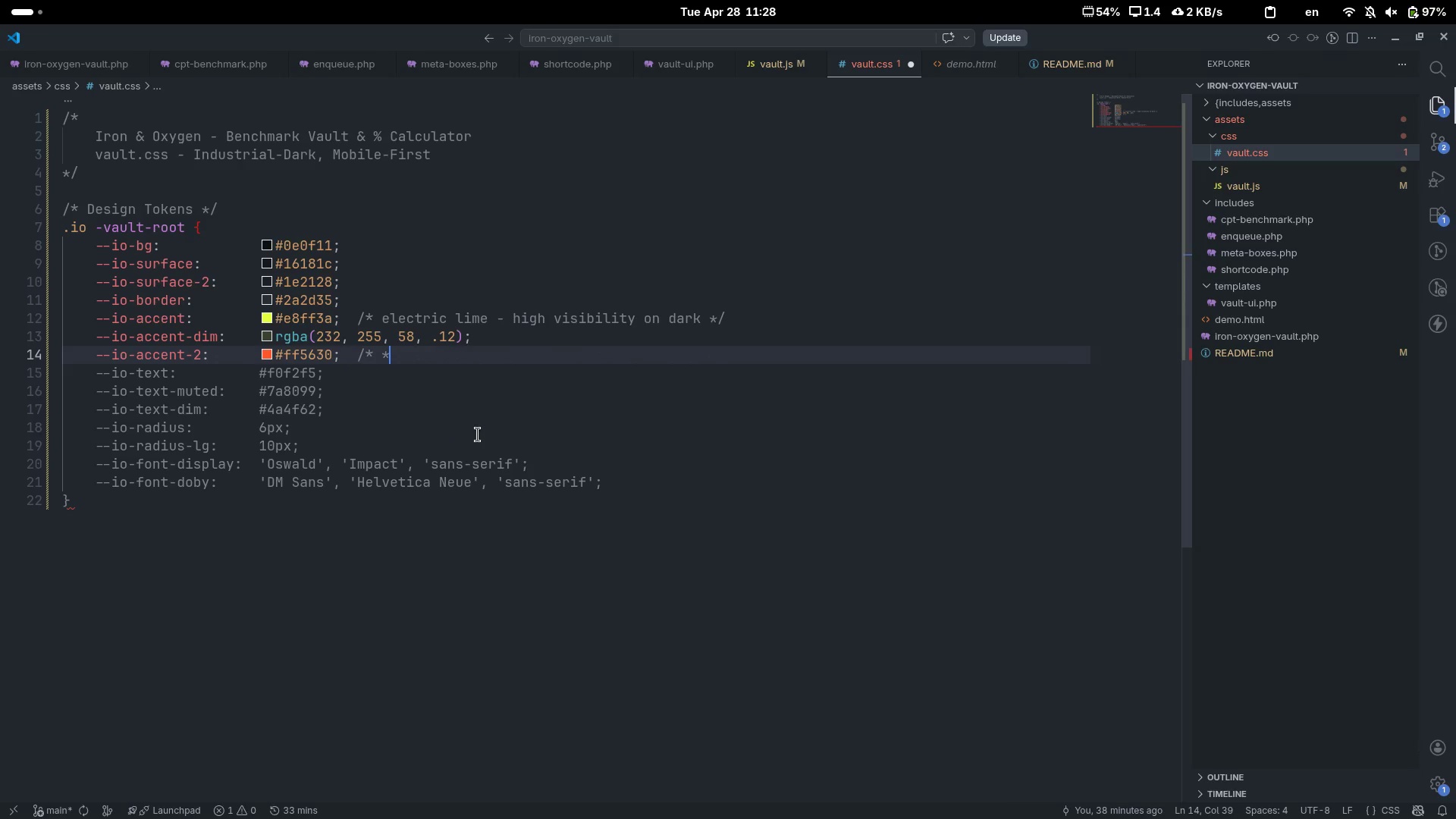 
key(Period)
 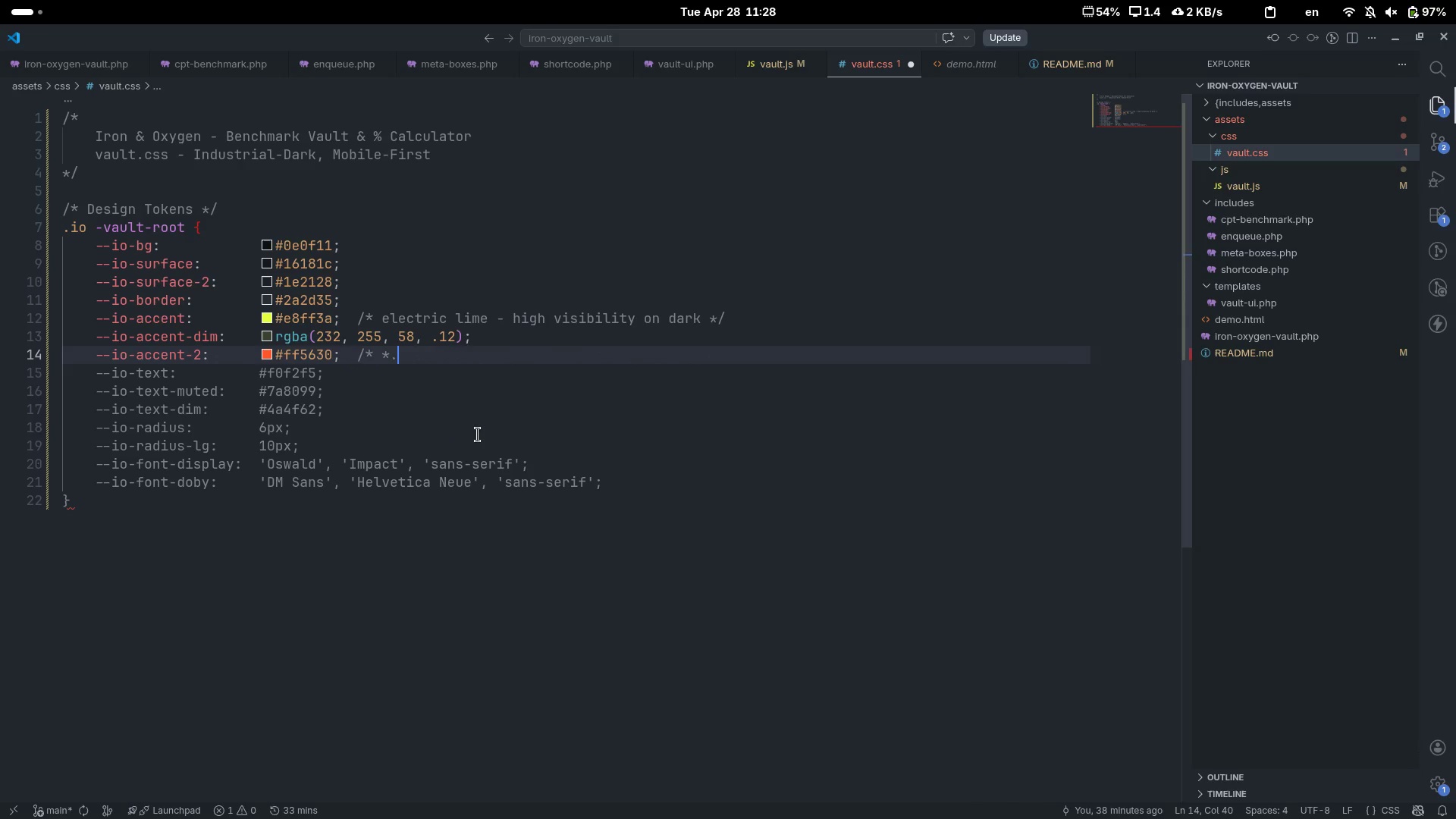 
key(ArrowLeft)
 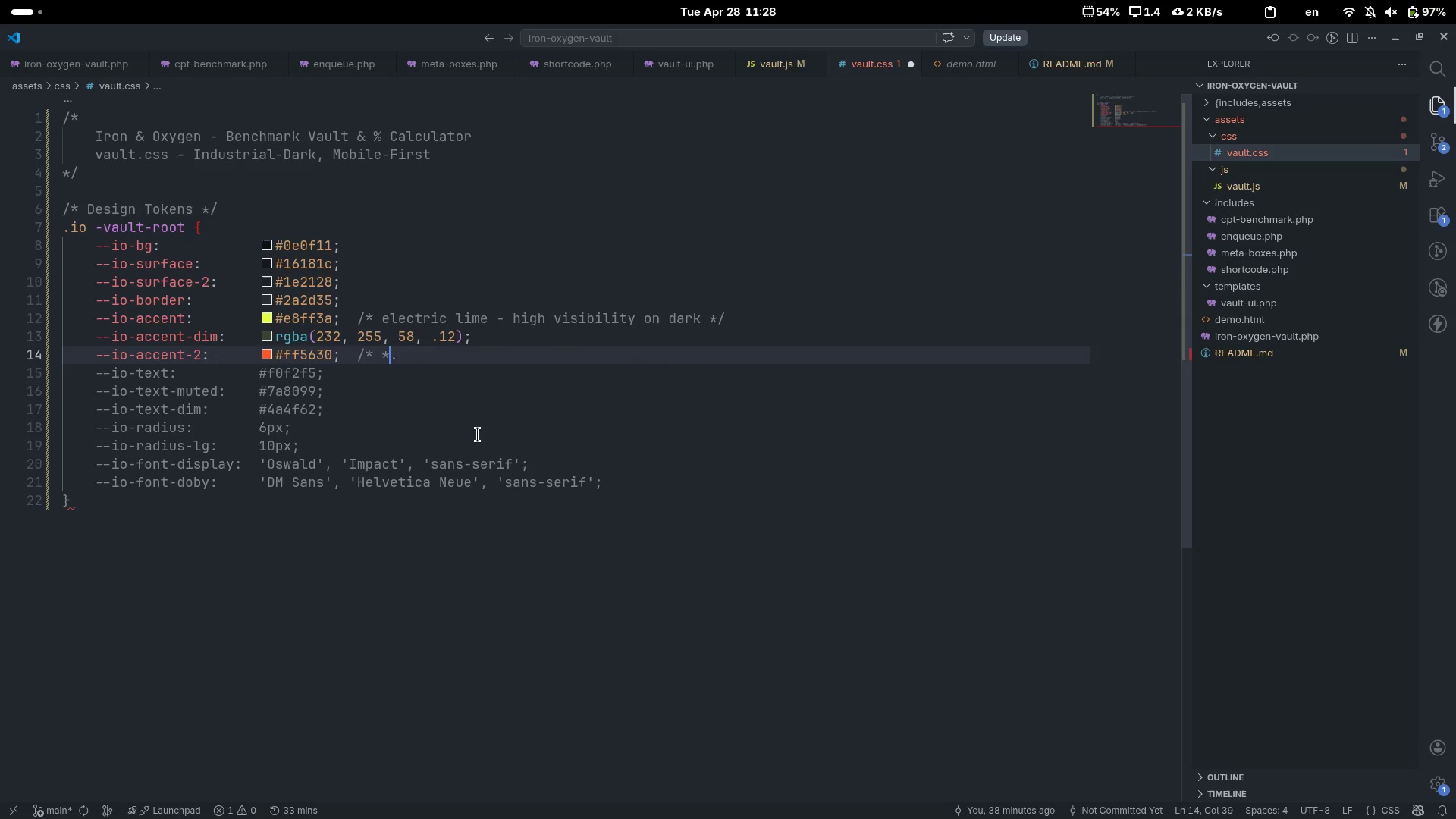 
key(ArrowRight)
 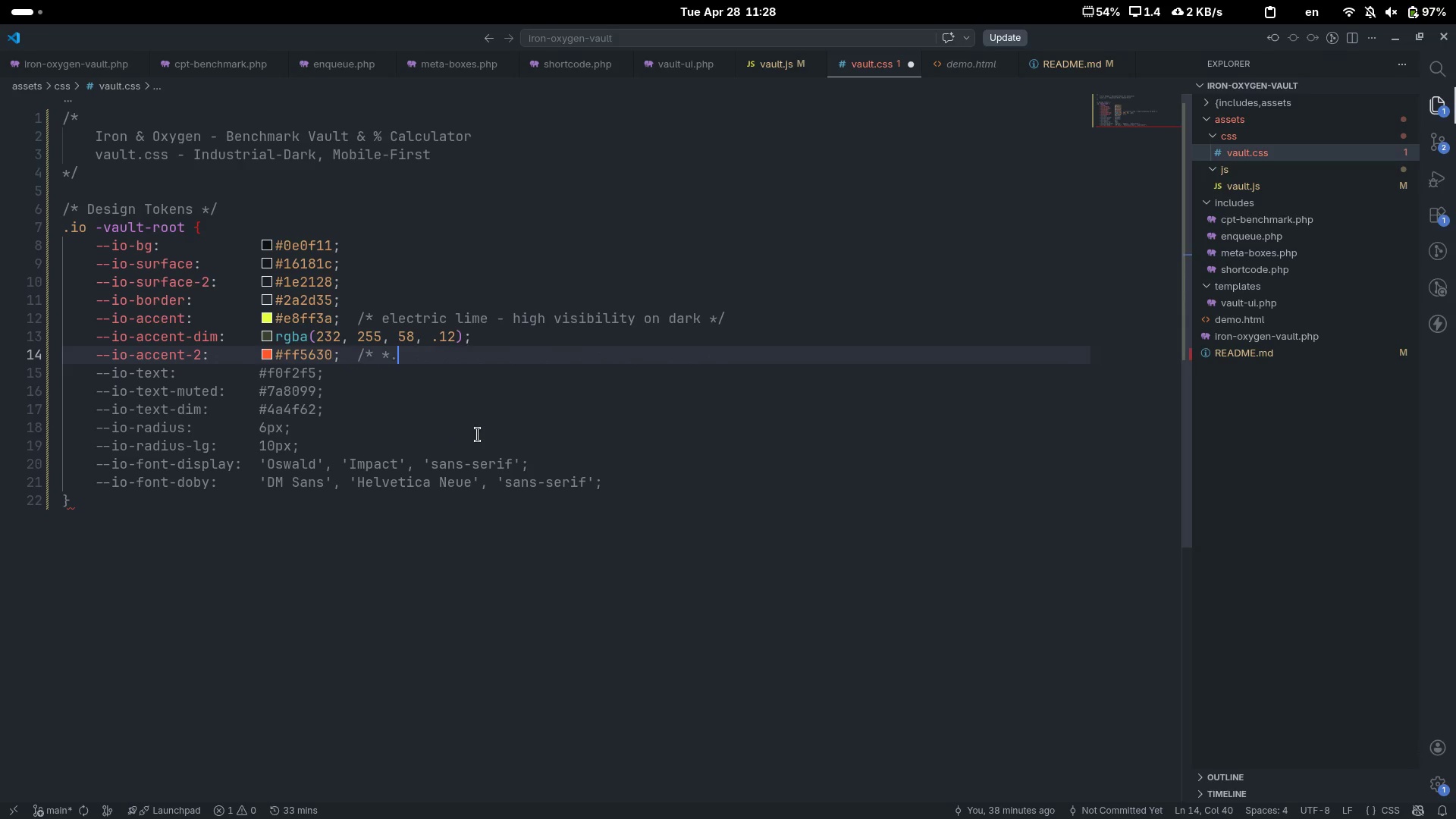 
key(Backspace)
 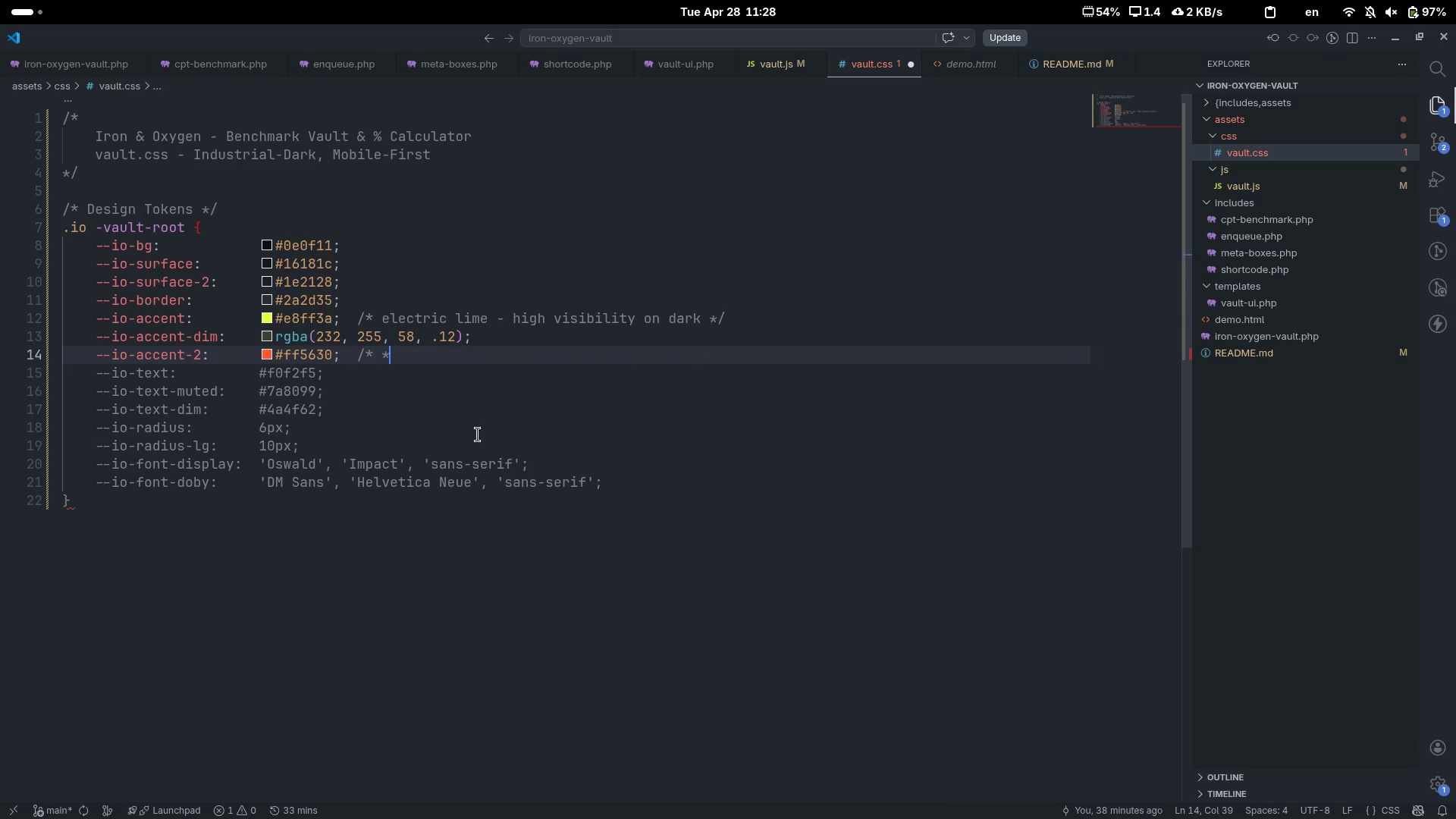 
key(Slash)
 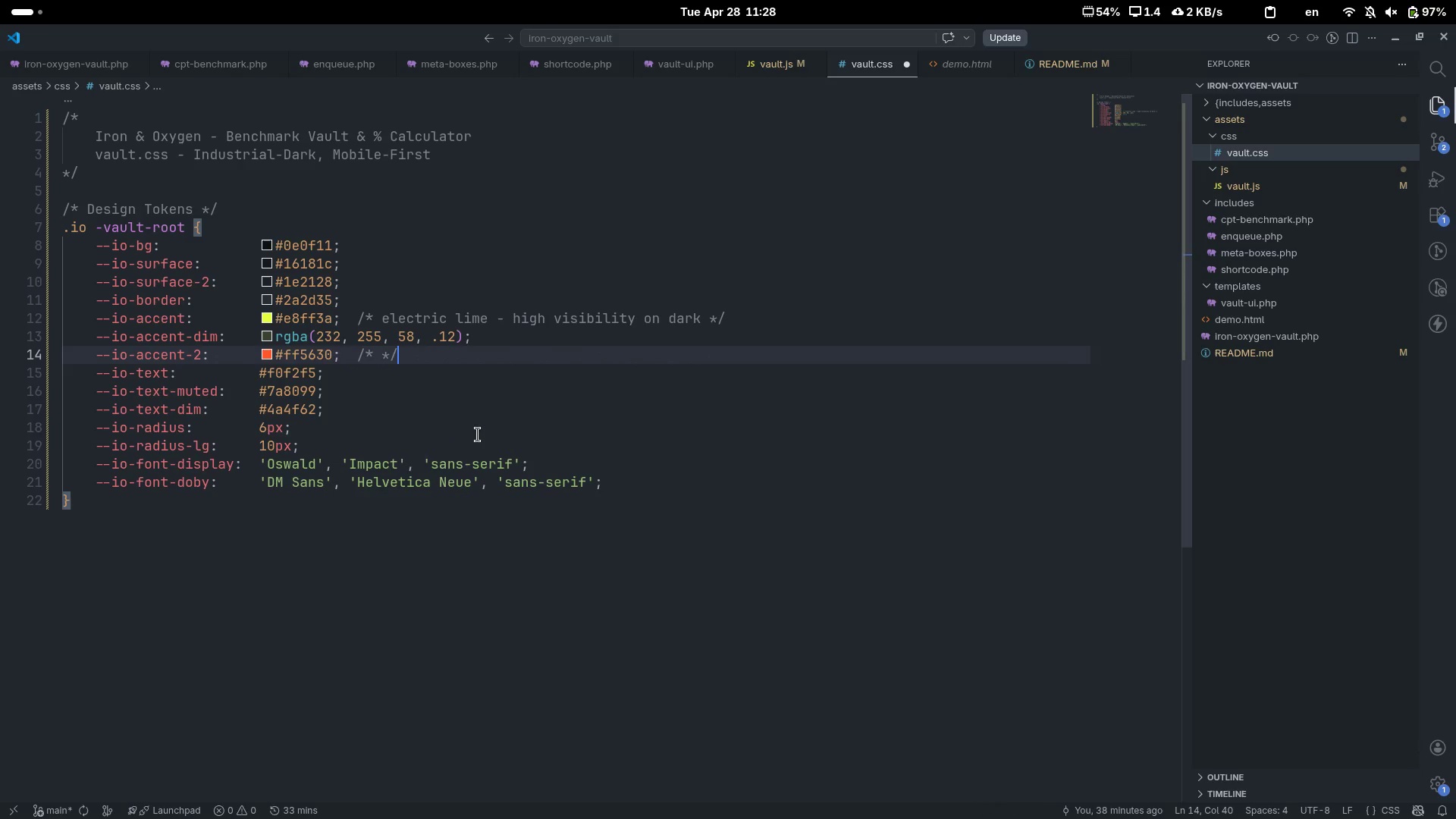 
key(ArrowLeft)
 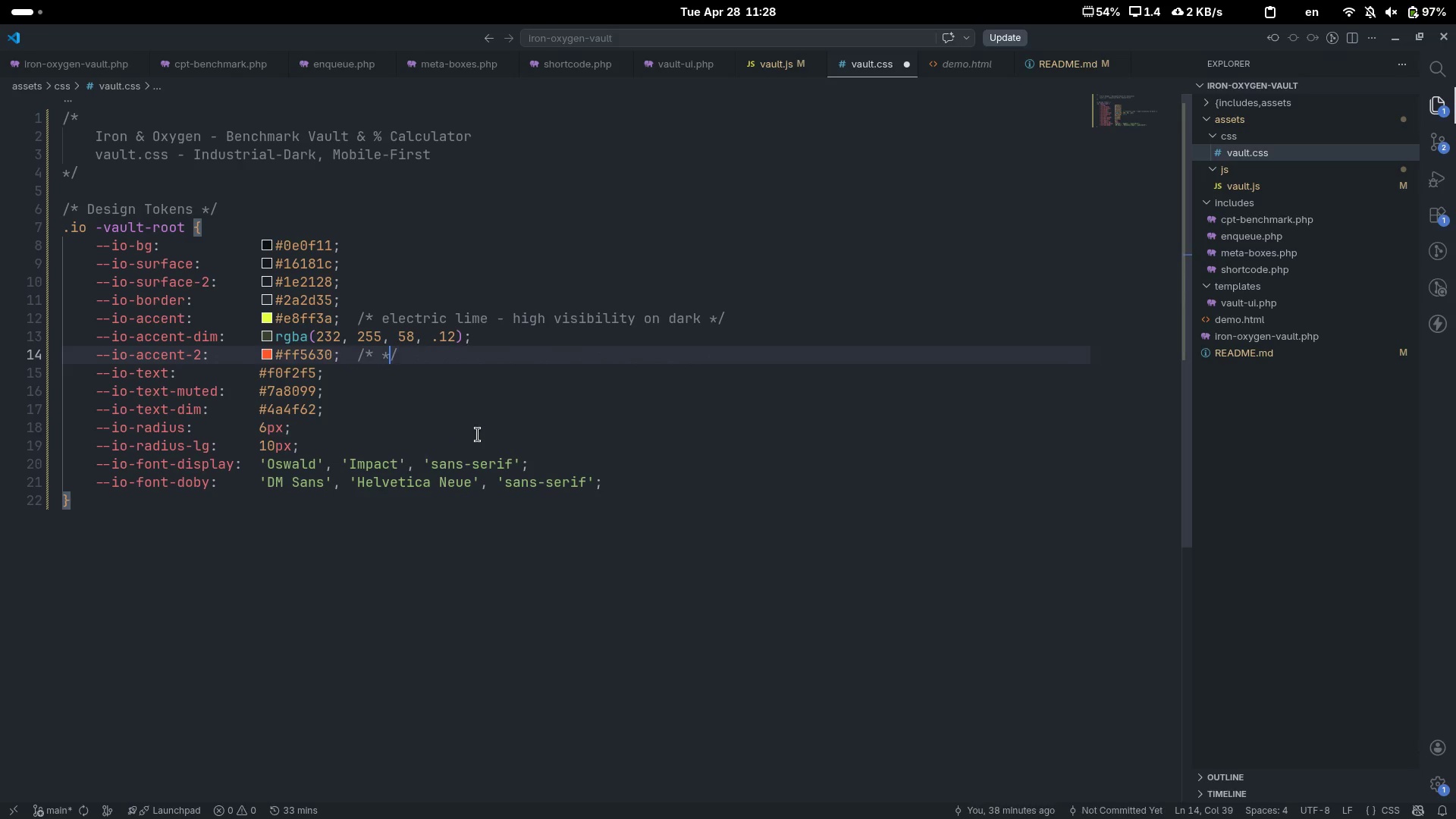 
key(ArrowLeft)
 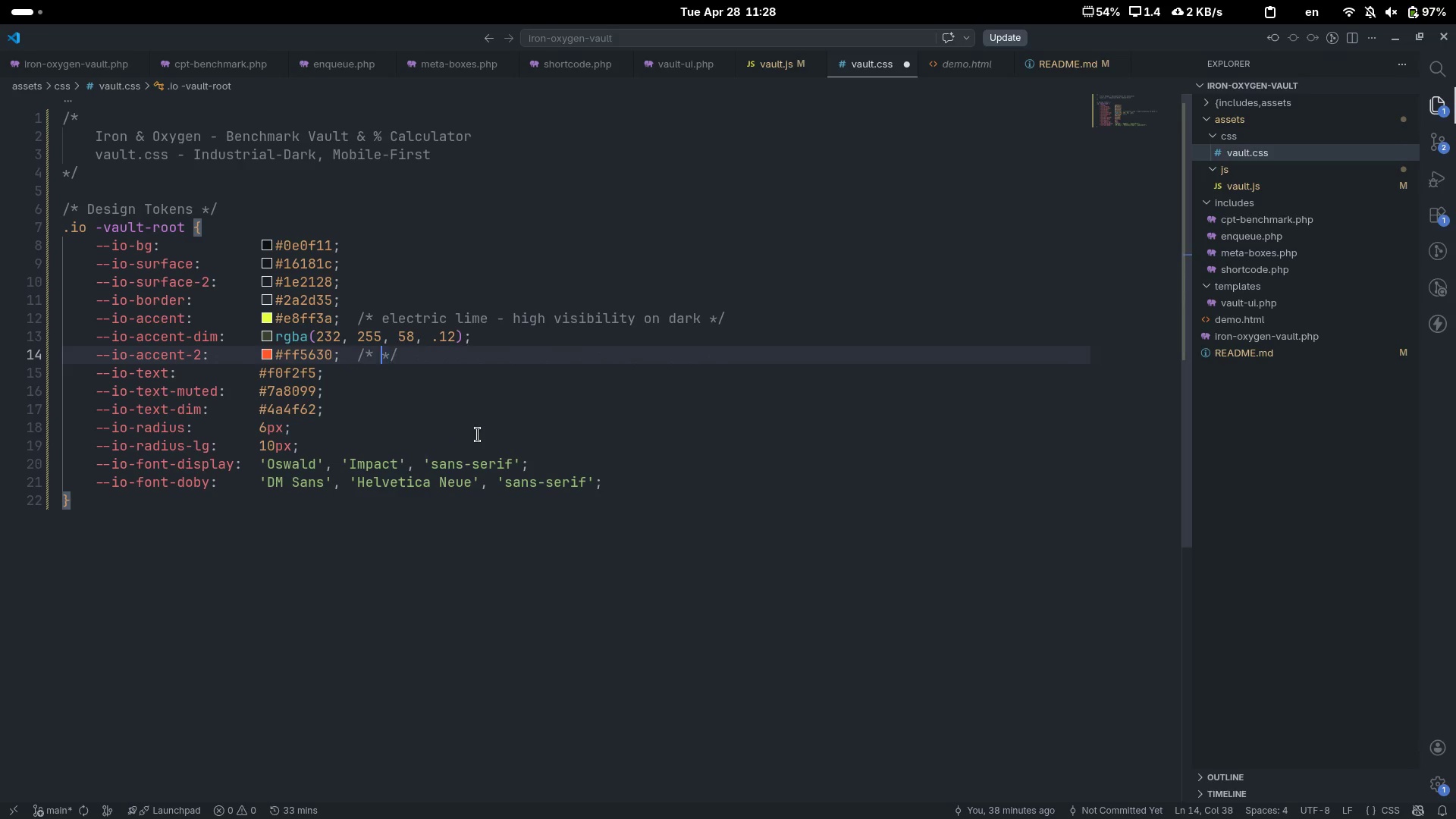 
key(ArrowLeft)
 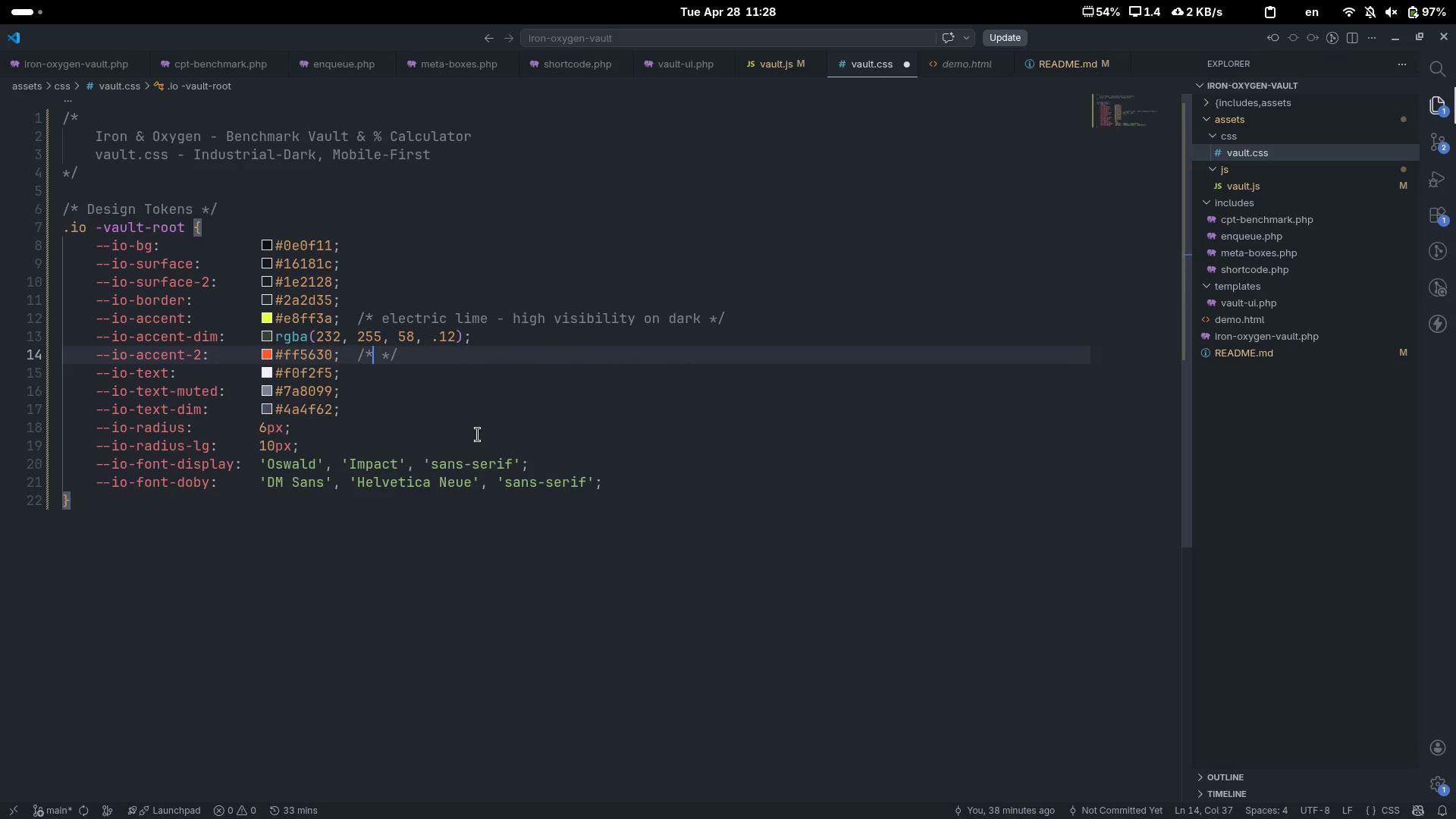 
type( danger / intensity red)
 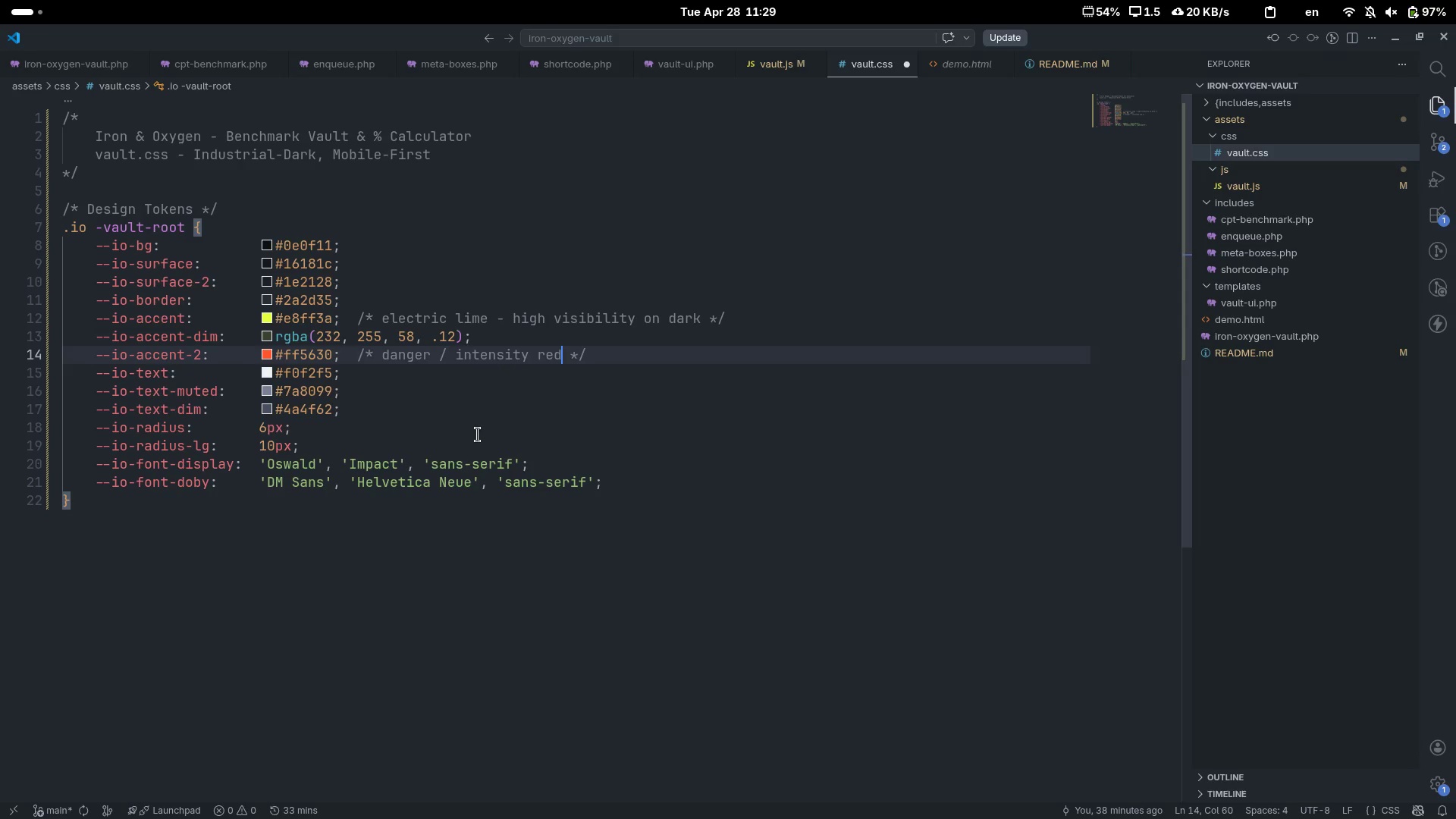 
key(ArrowDown)
 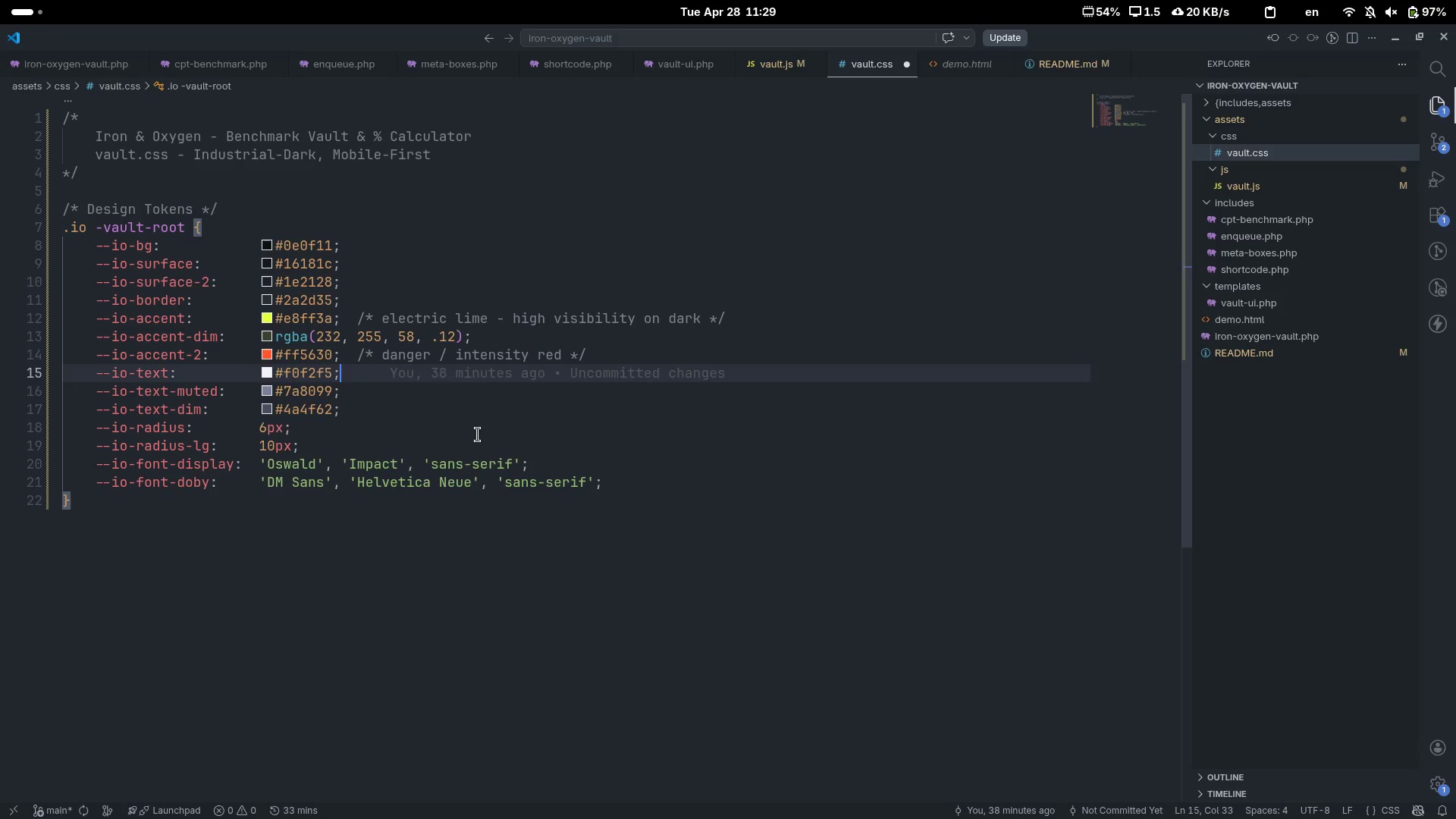 
key(ArrowDown)
 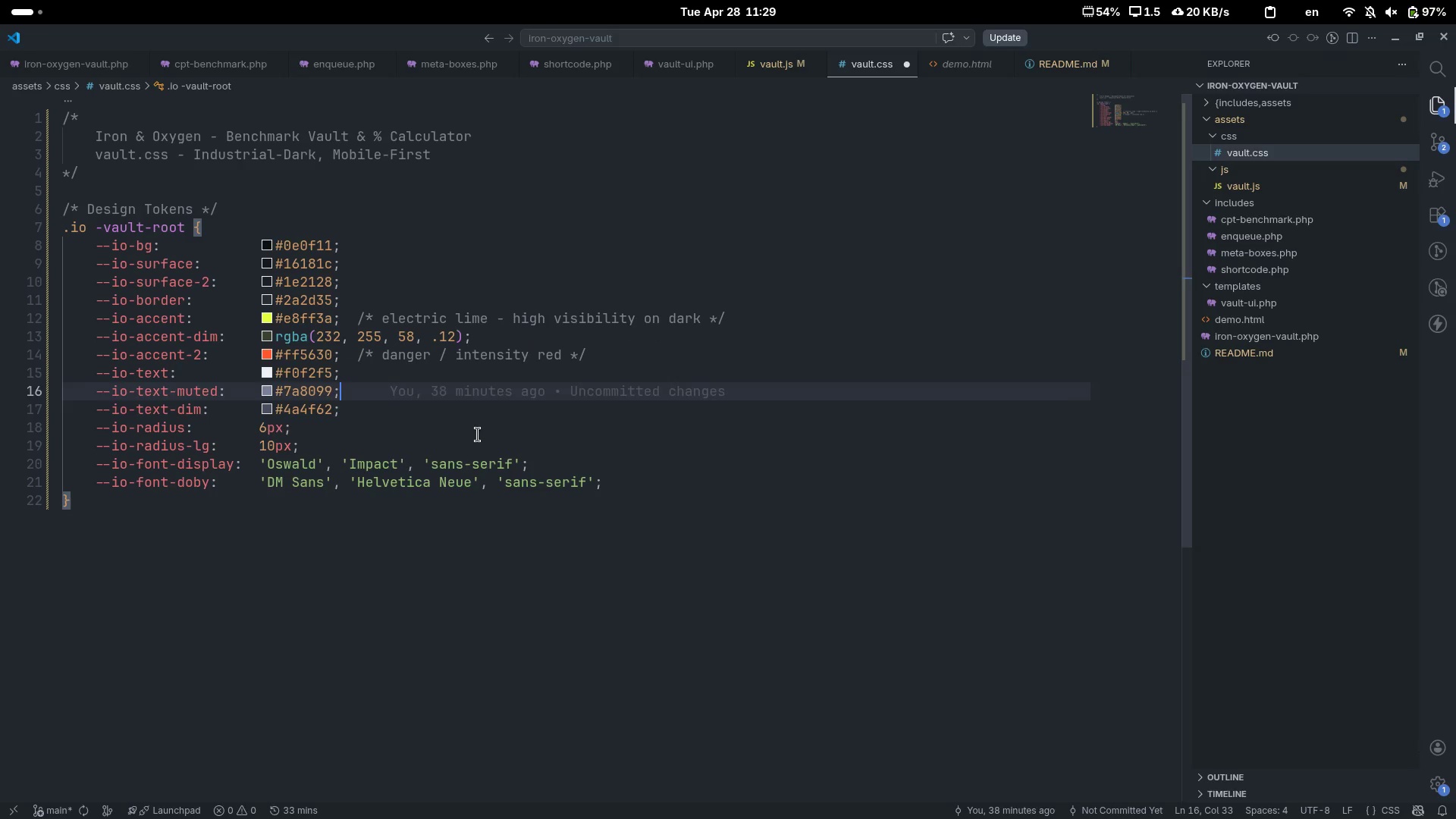 
key(ArrowDown)
 